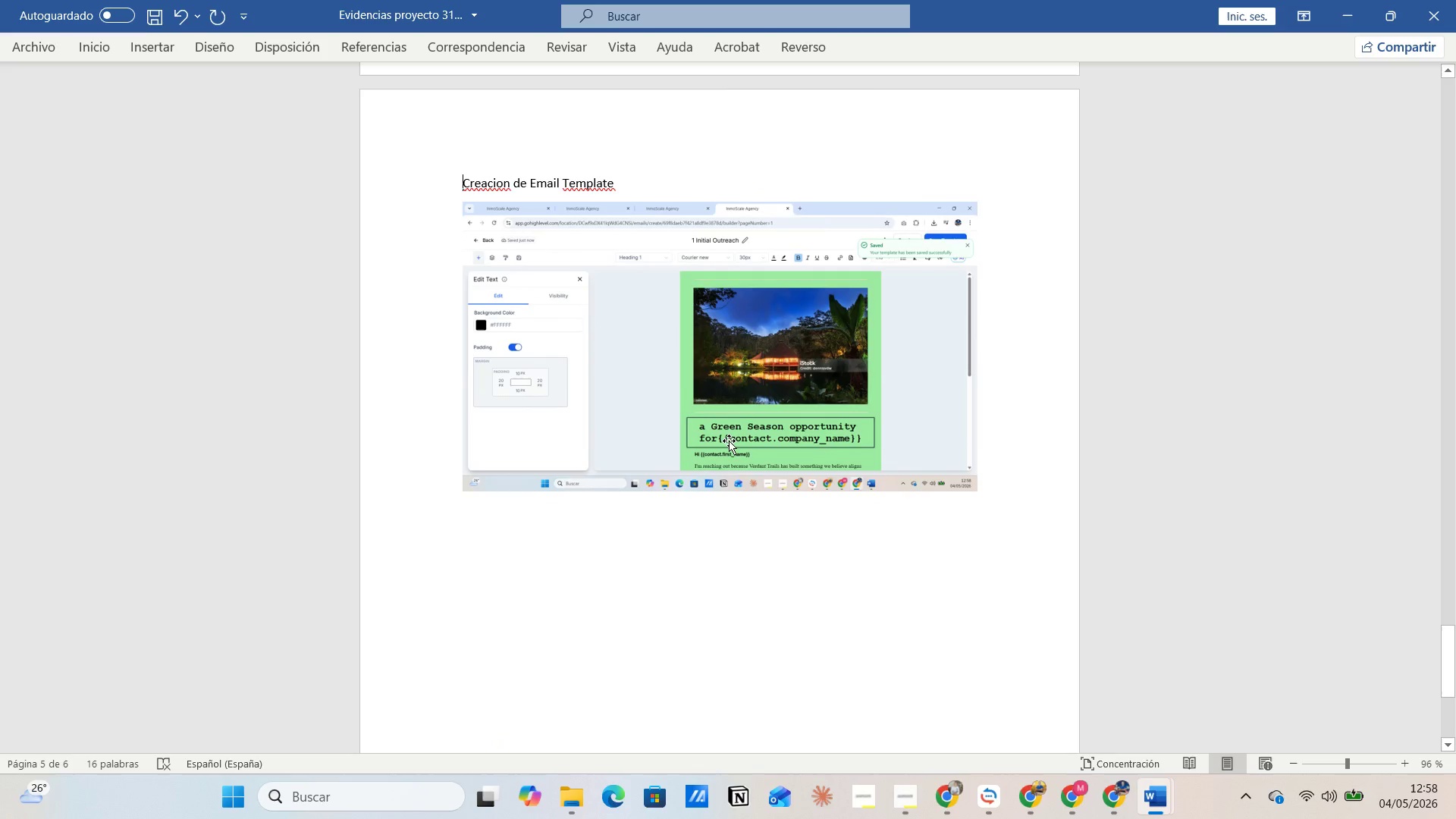 
left_click([1008, 462])
 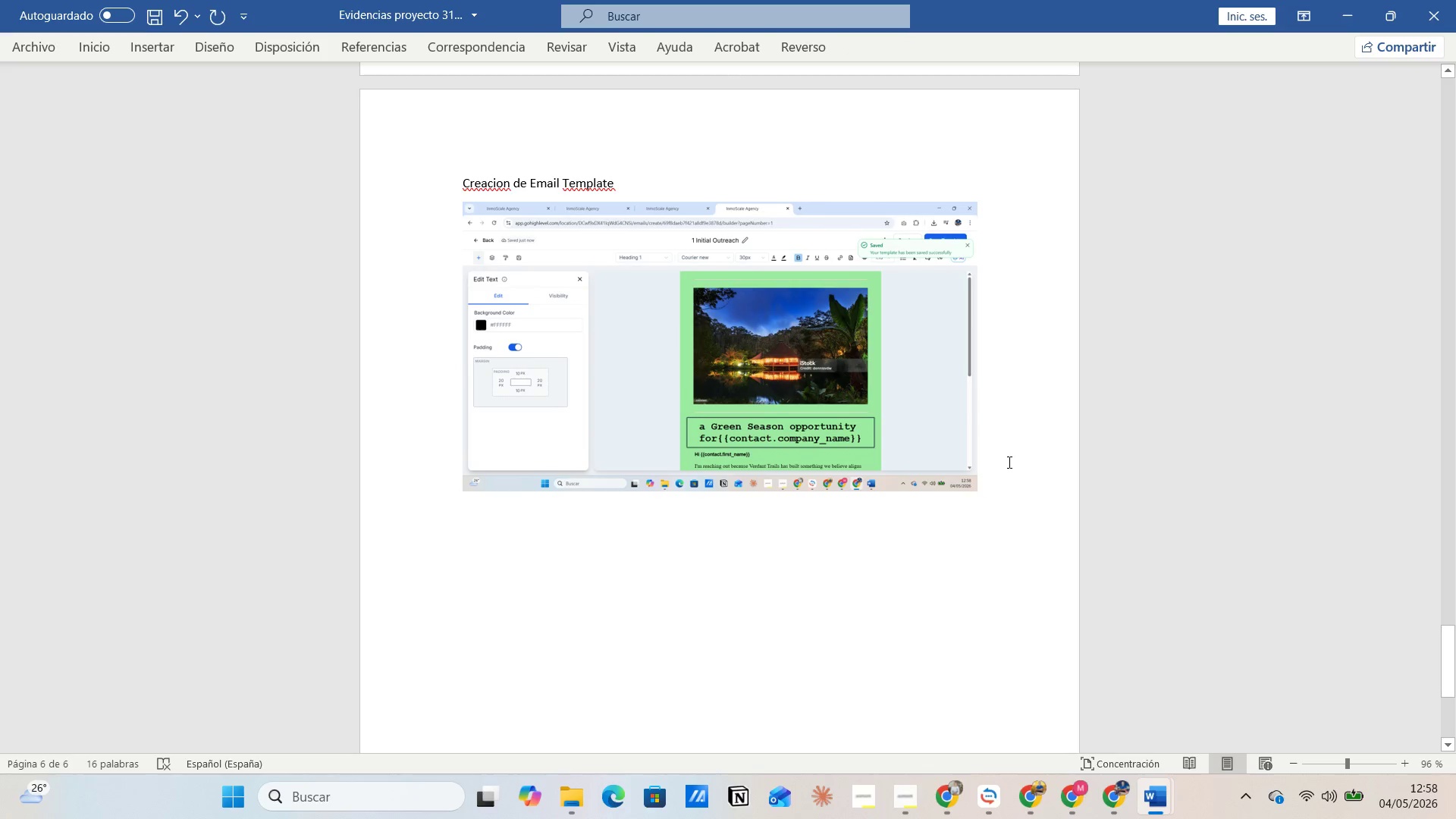 
key(Enter)
 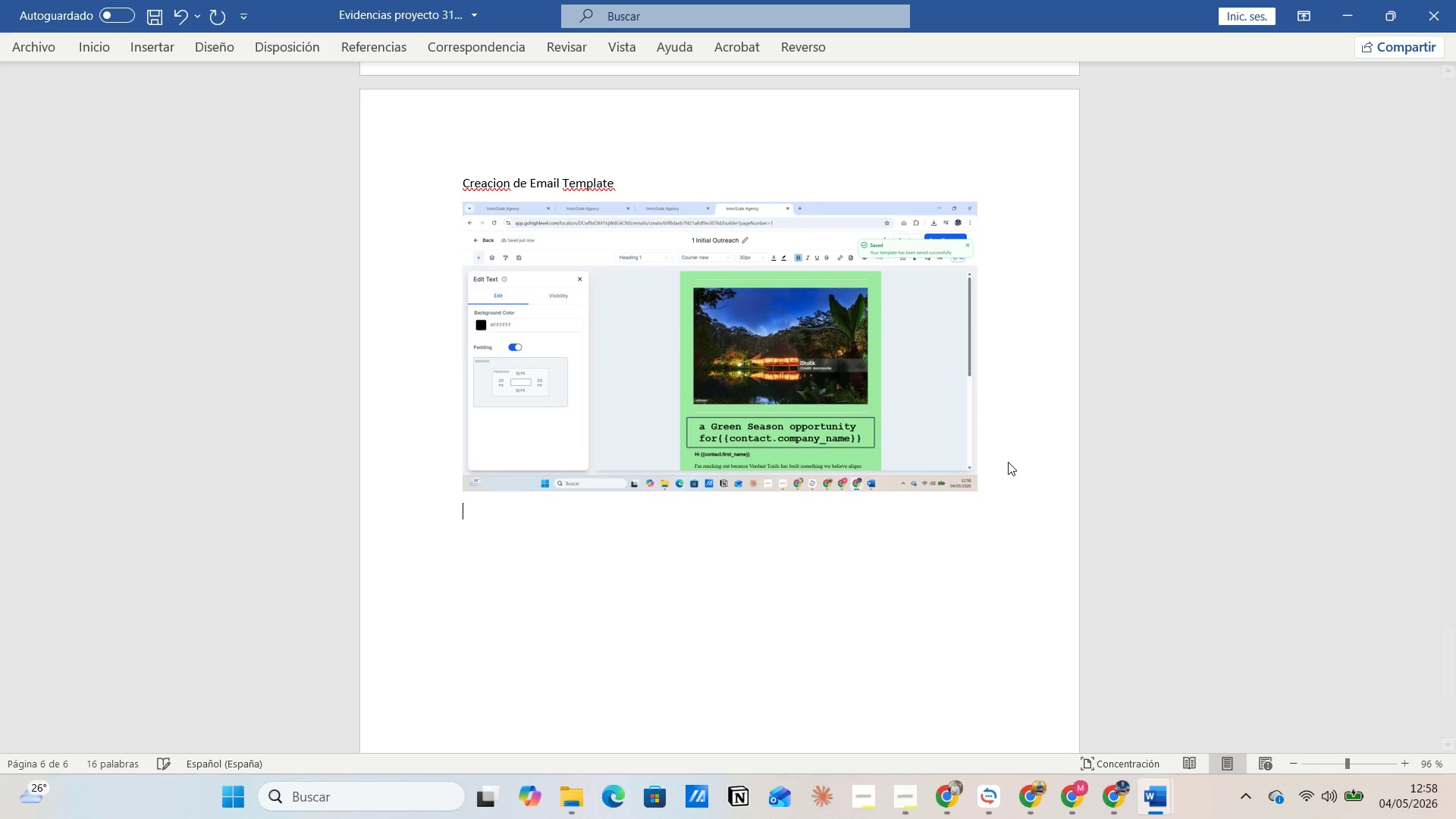 
key(Alt+Tab)
 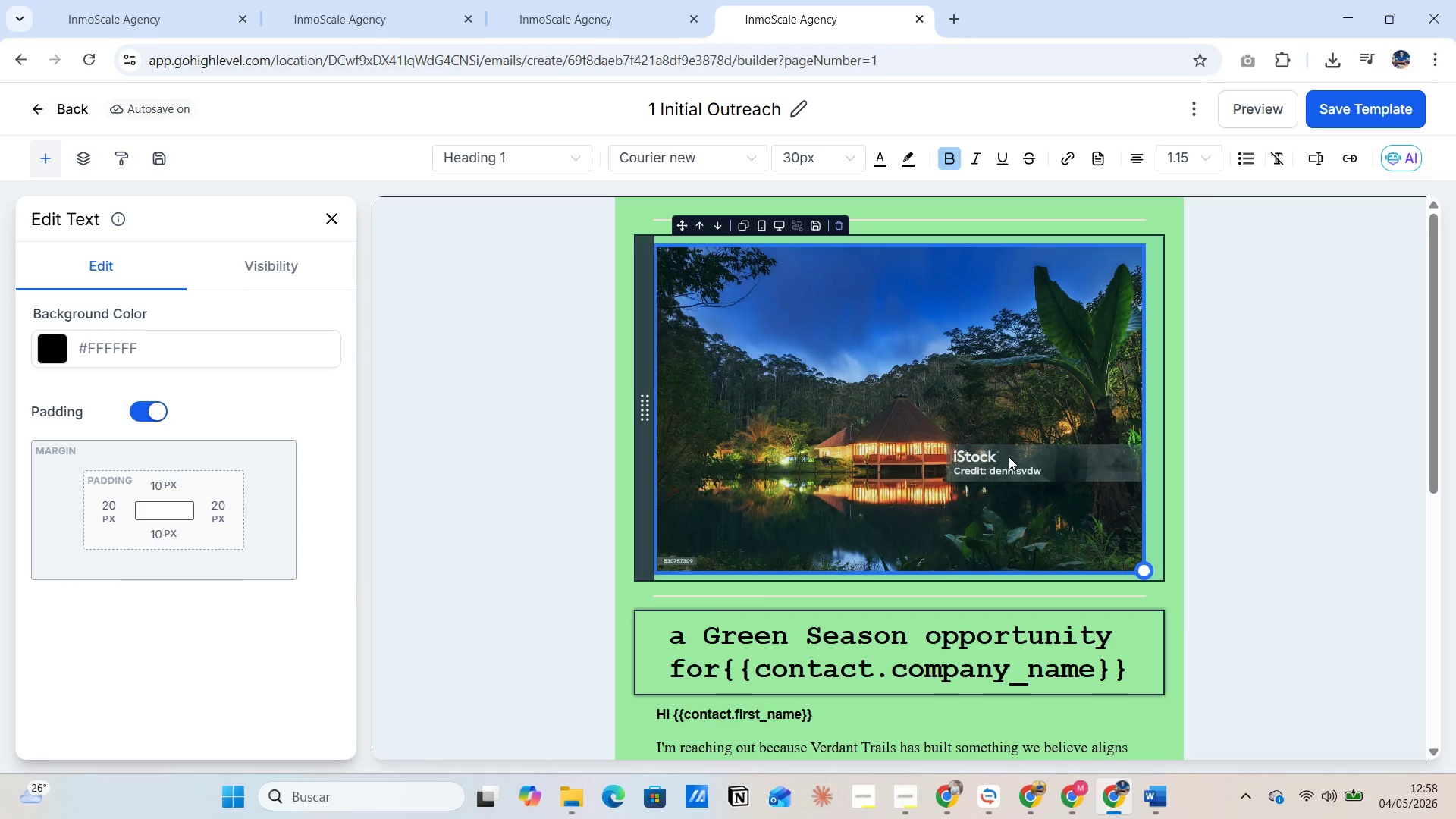 
scroll: coordinate [1018, 457], scroll_direction: down, amount: 4.0
 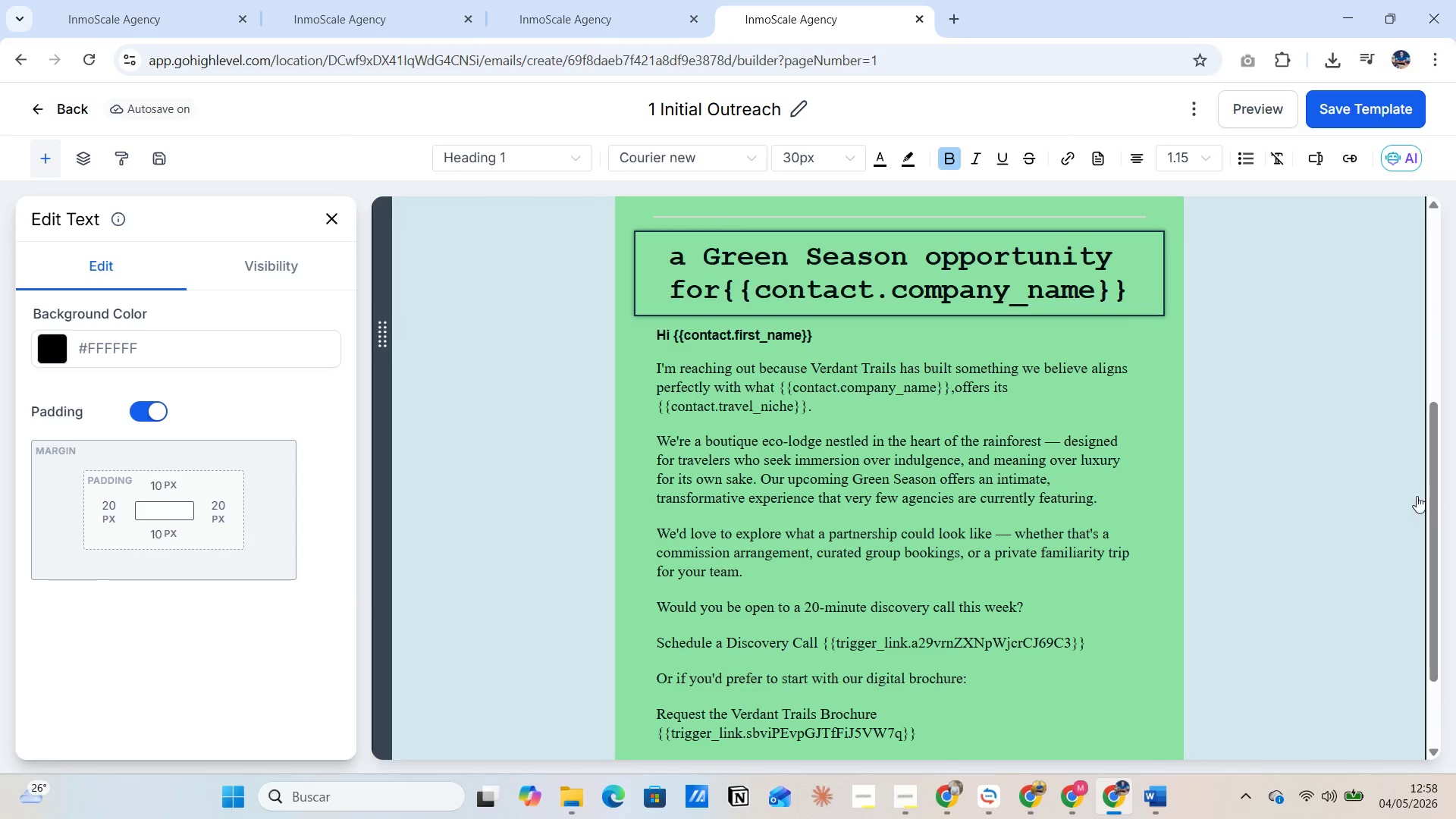 
left_click_drag(start_coordinate=[1432, 501], to_coordinate=[1438, 514])
 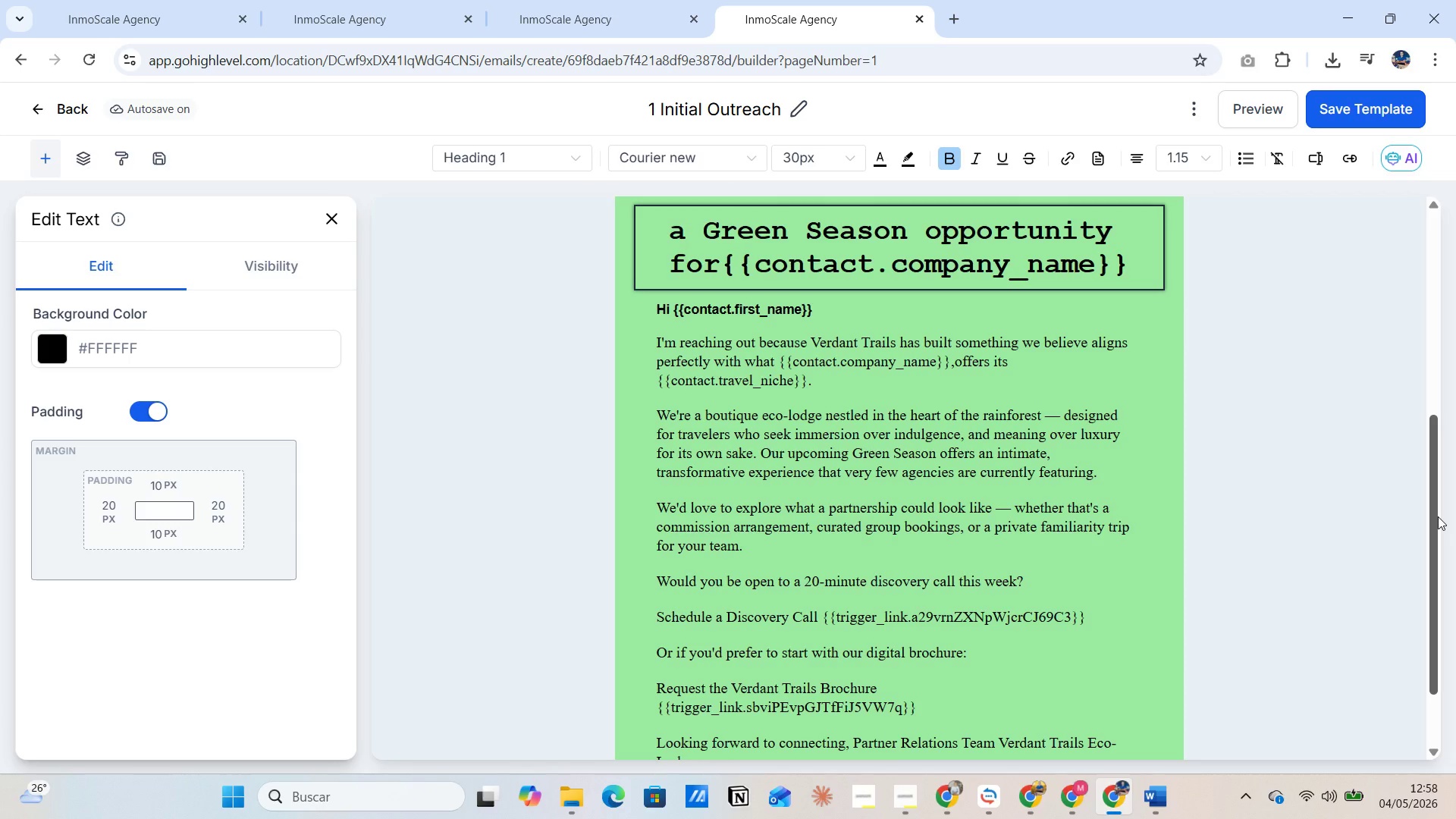 
key(PrintScreen)
 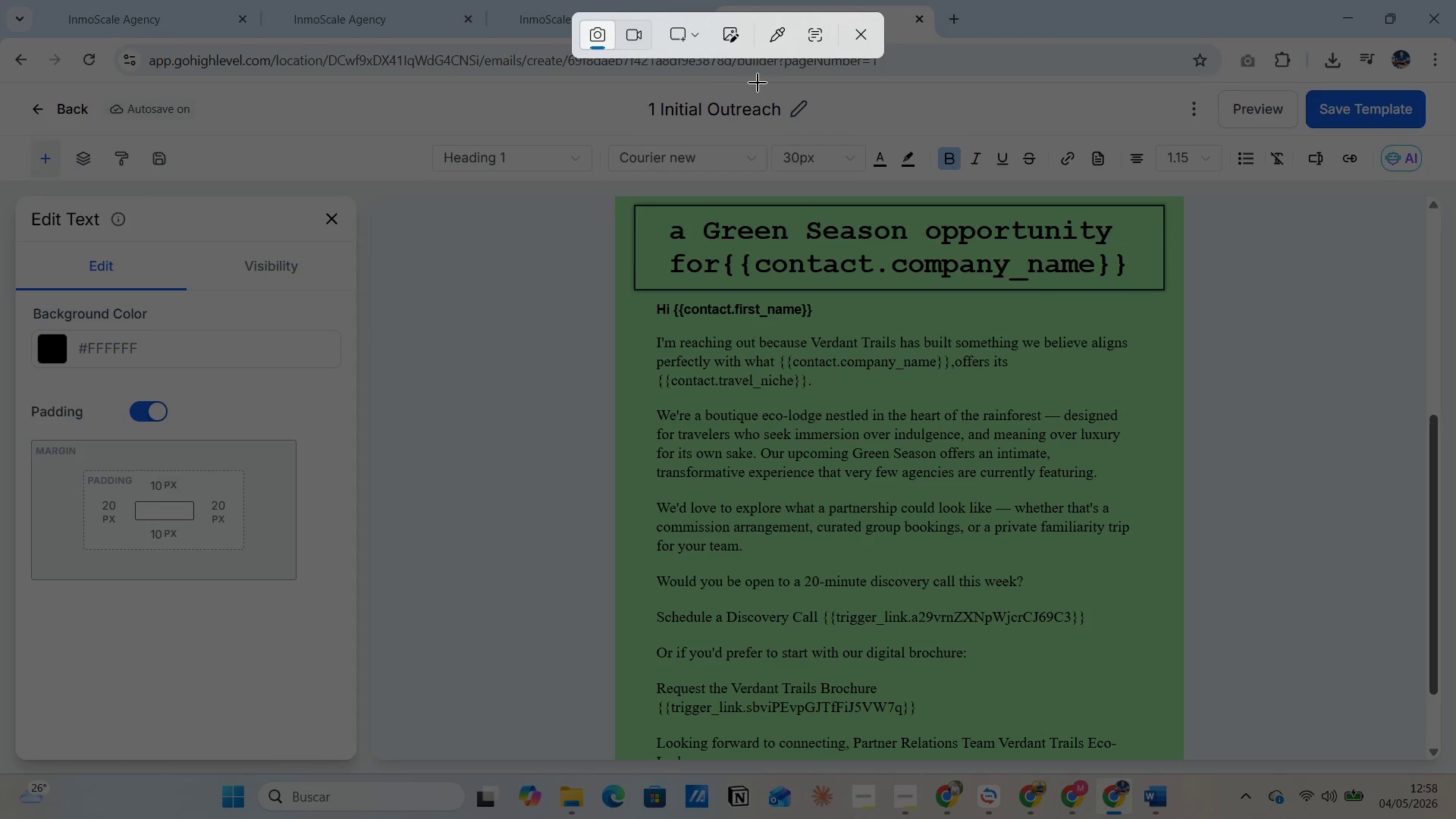 
left_click([701, 29])
 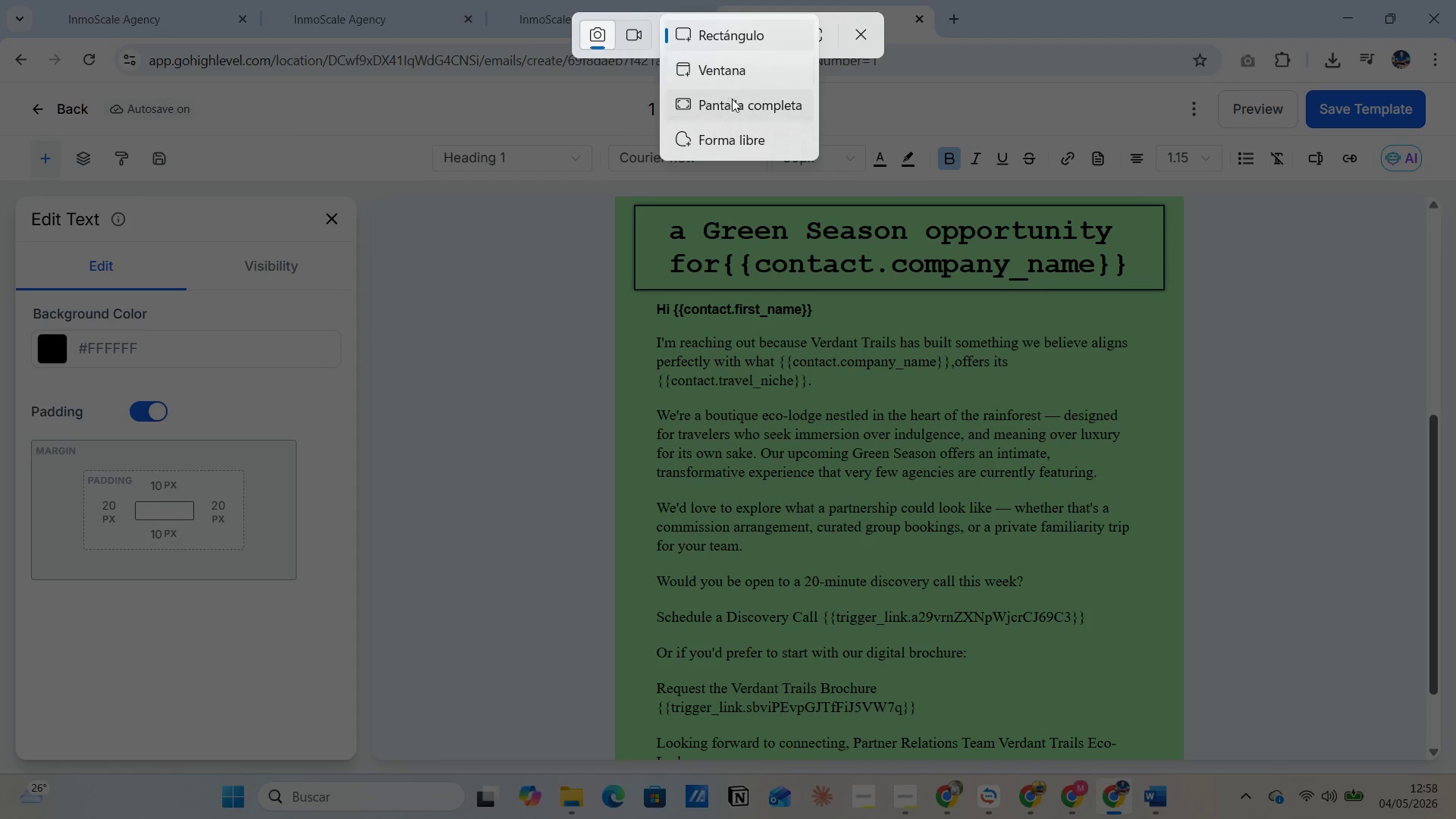 
left_click([733, 105])
 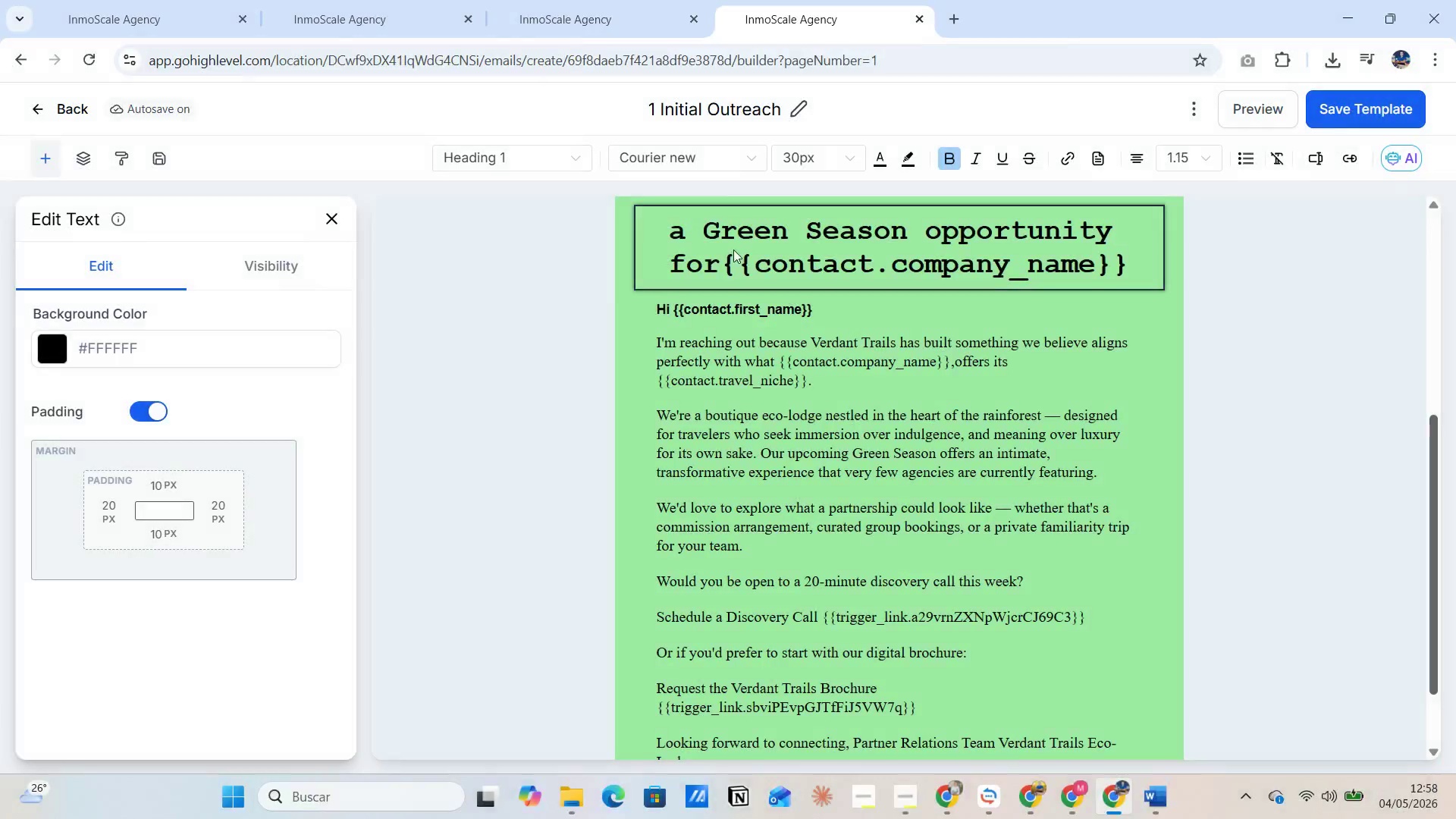 
key(Alt+AltLeft)
 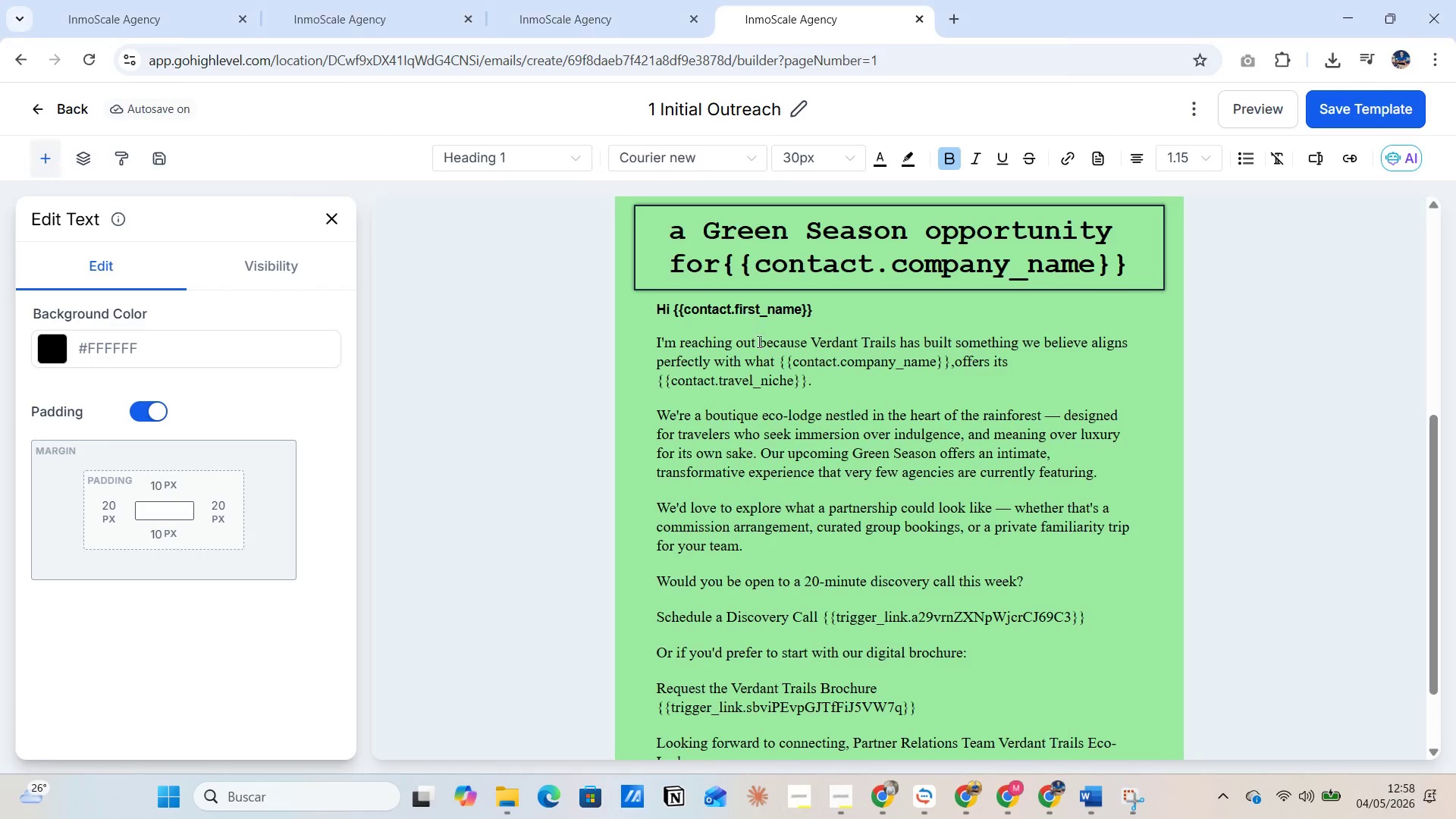 
key(Alt+Tab)
 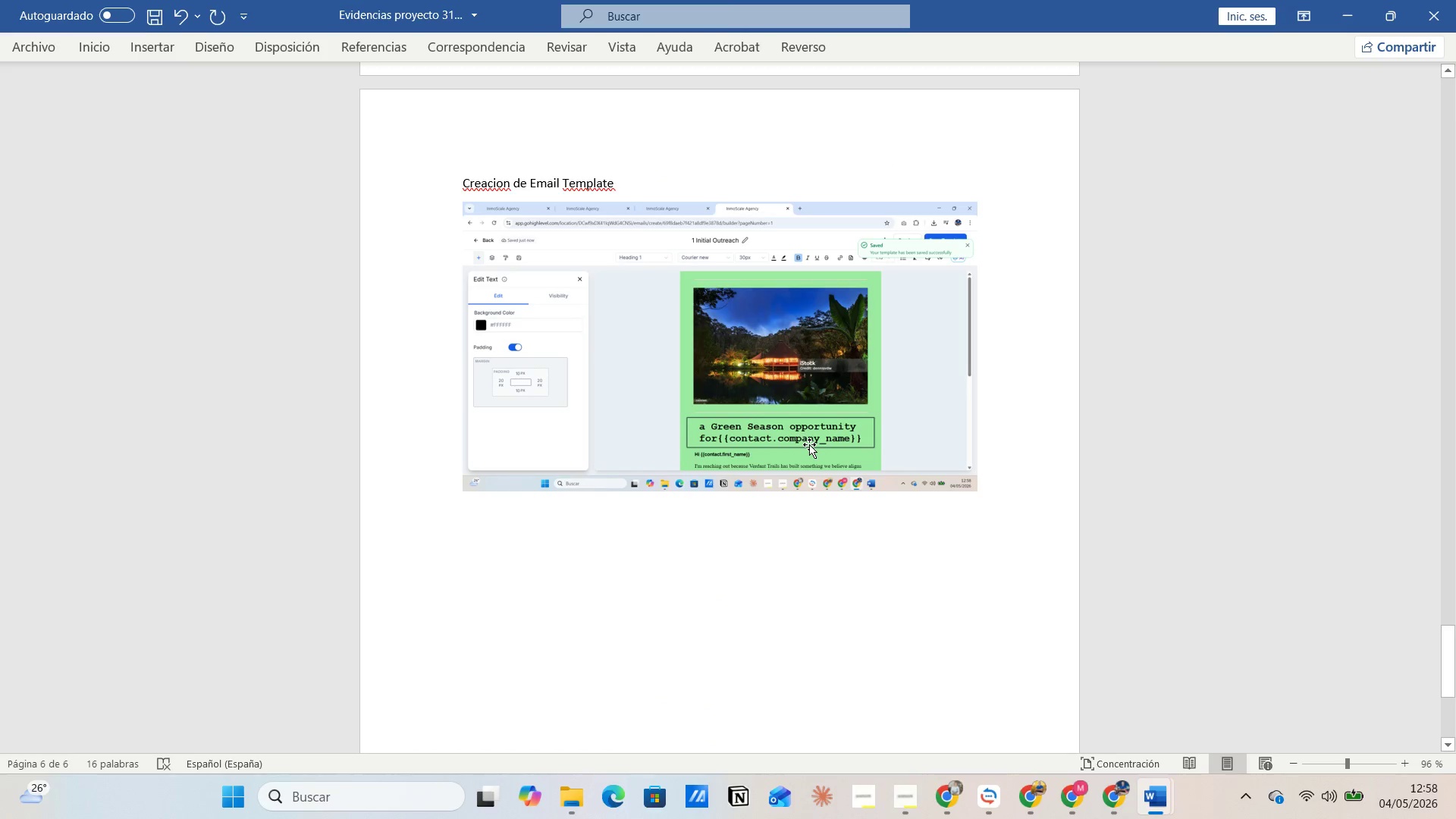 
key(Control+V)
 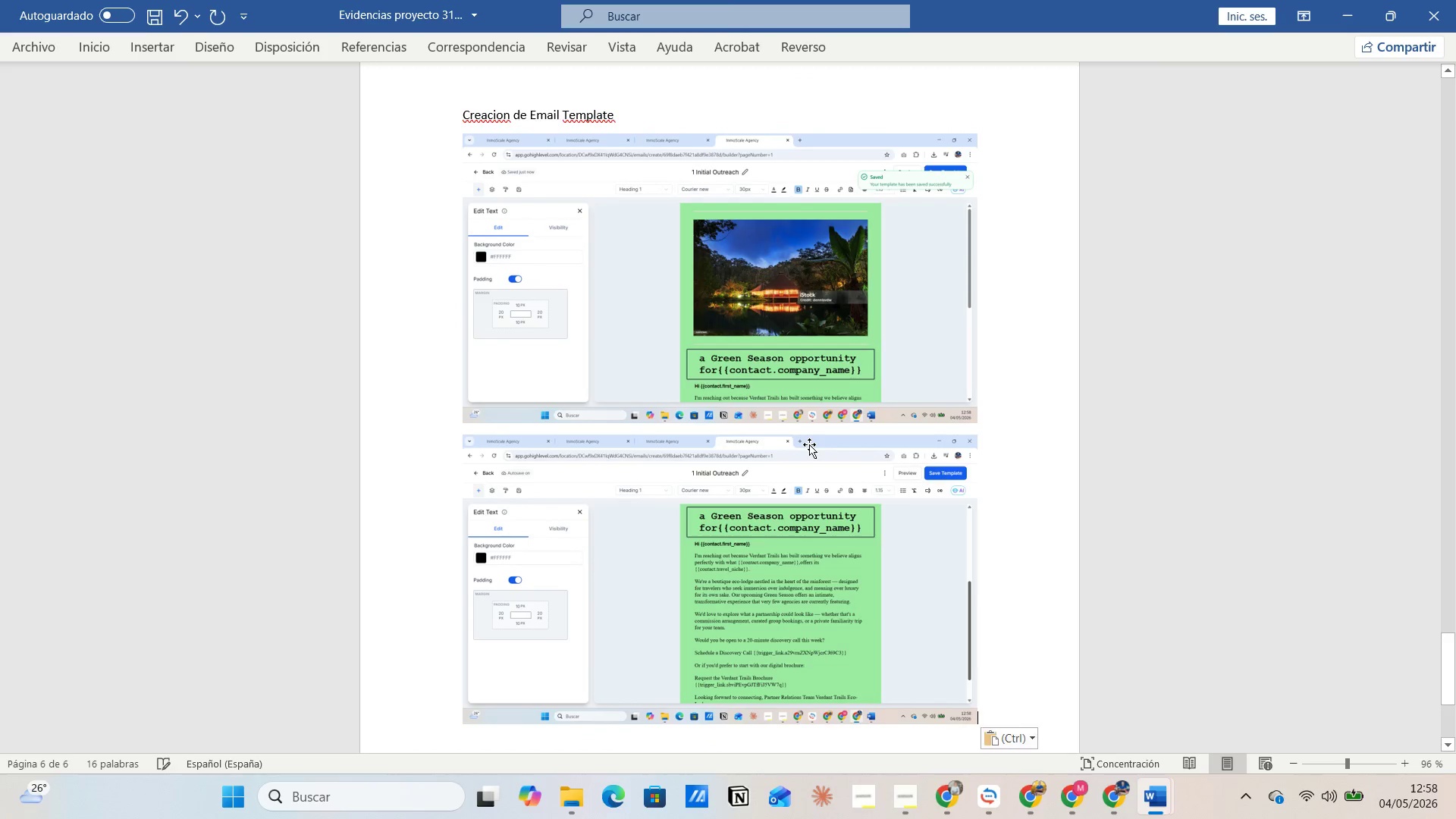 
key(Alt+AltLeft)
 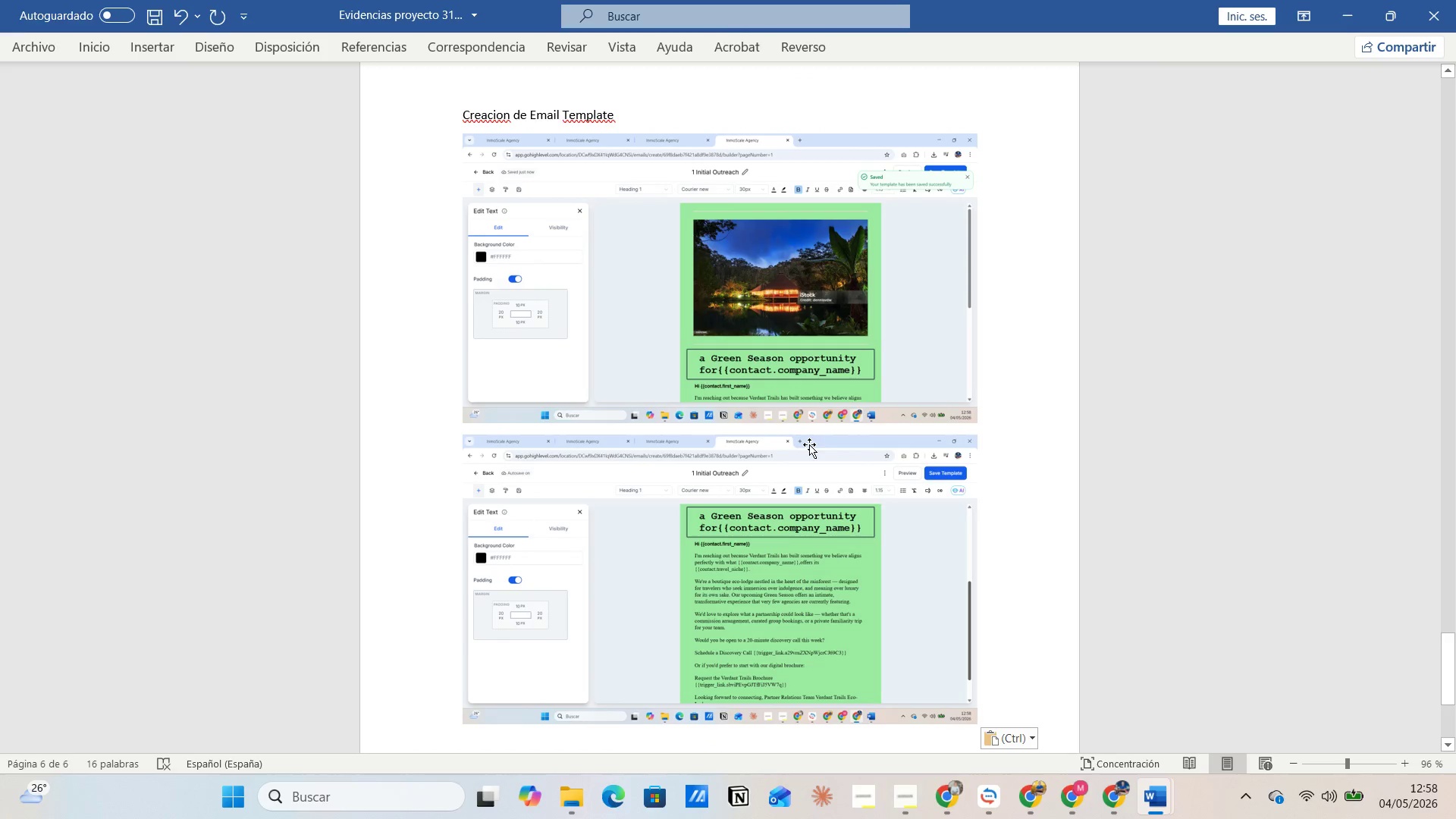 
key(Alt+Tab)
 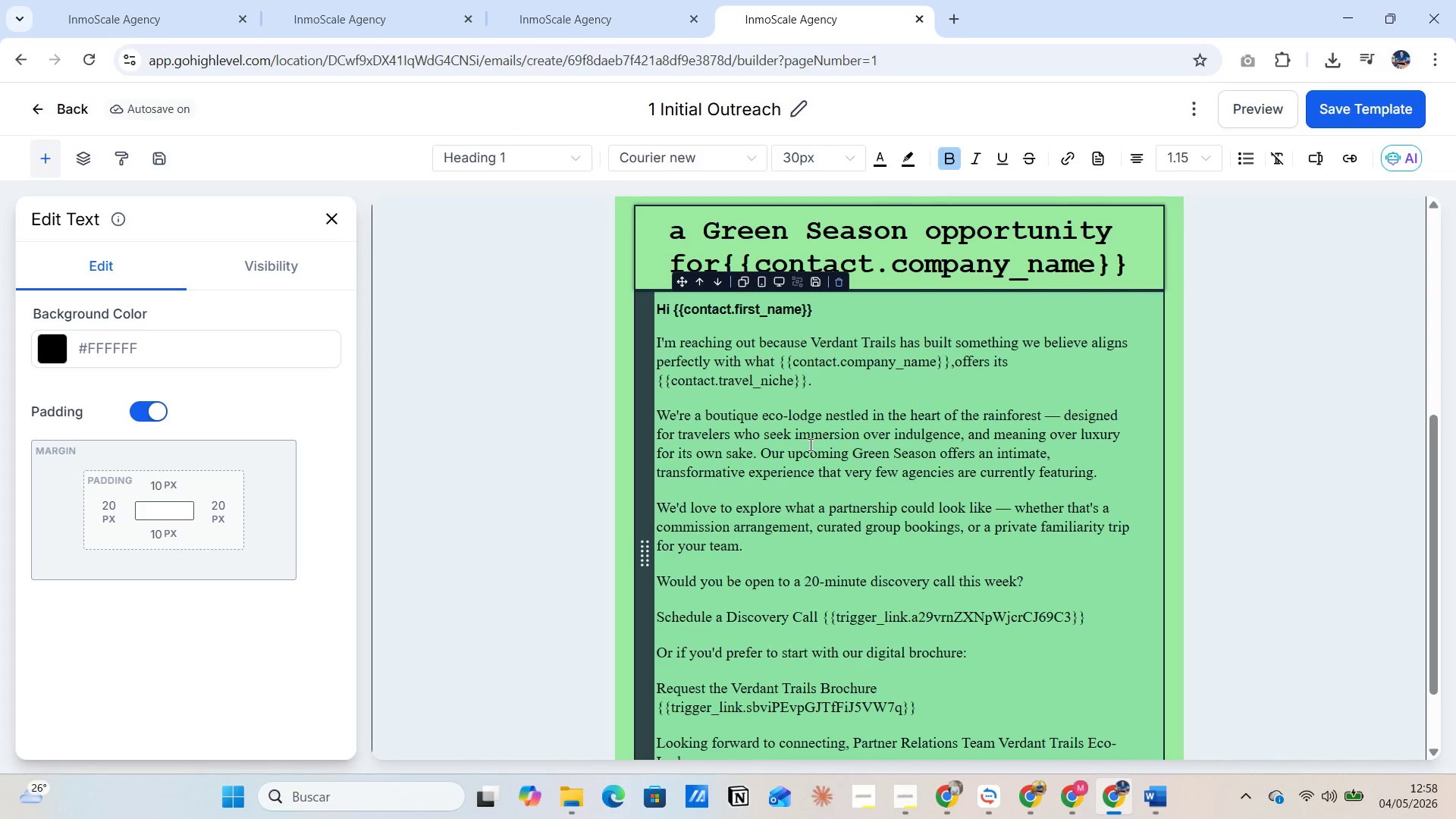 
scroll: coordinate [811, 450], scroll_direction: down, amount: 3.0
 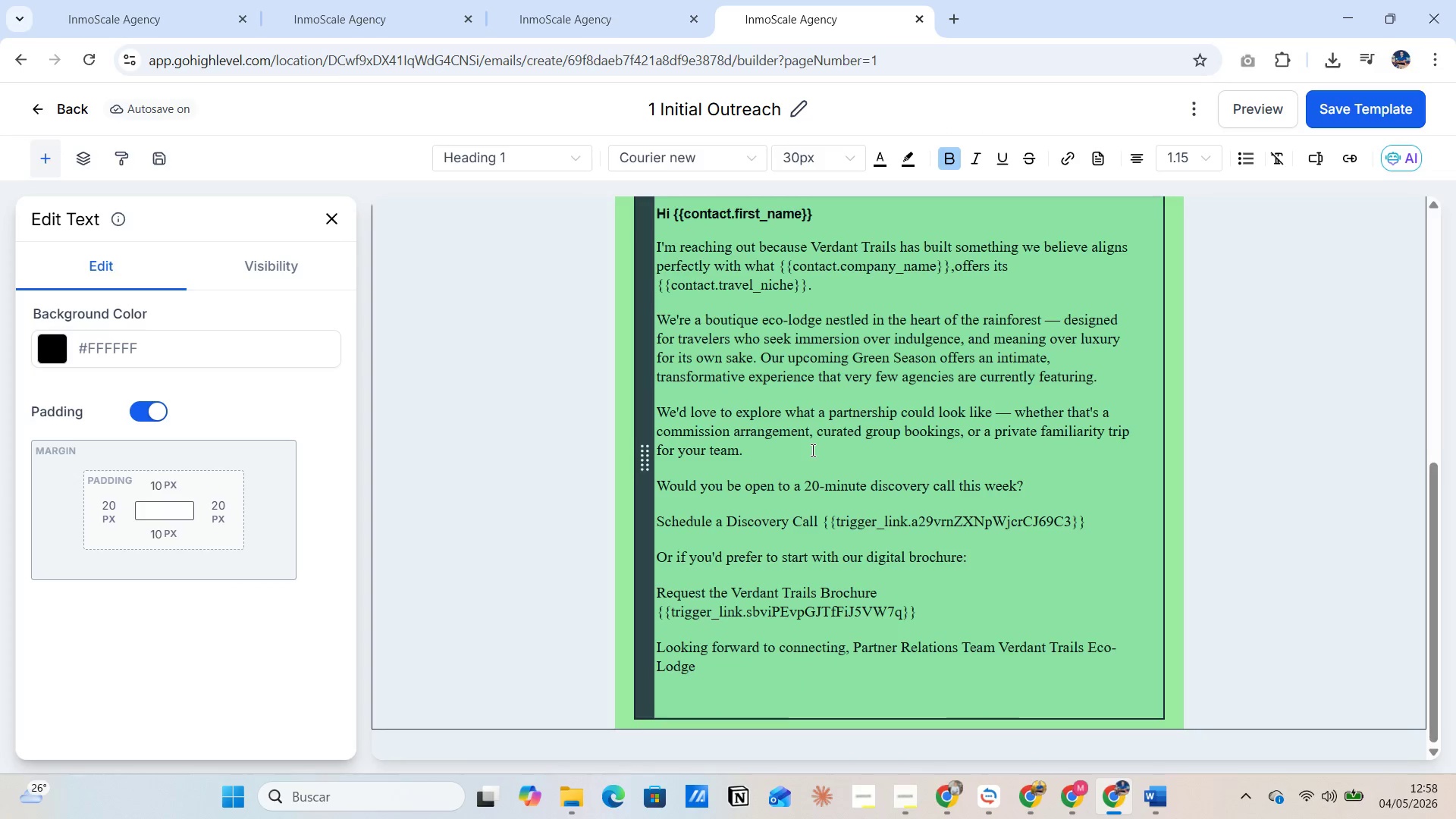 
scroll: coordinate [810, 450], scroll_direction: up, amount: 9.0
 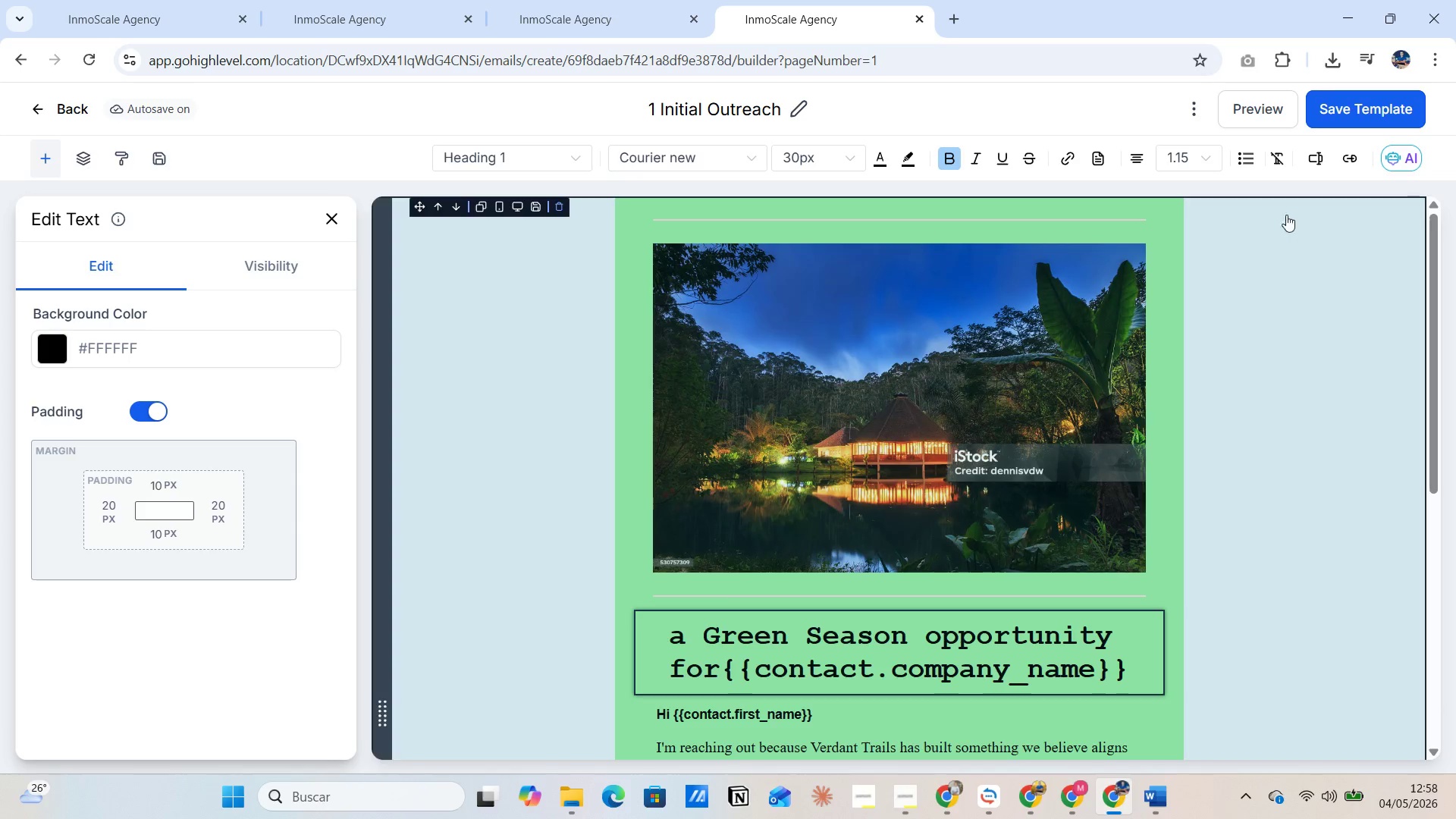 
left_click([1356, 108])
 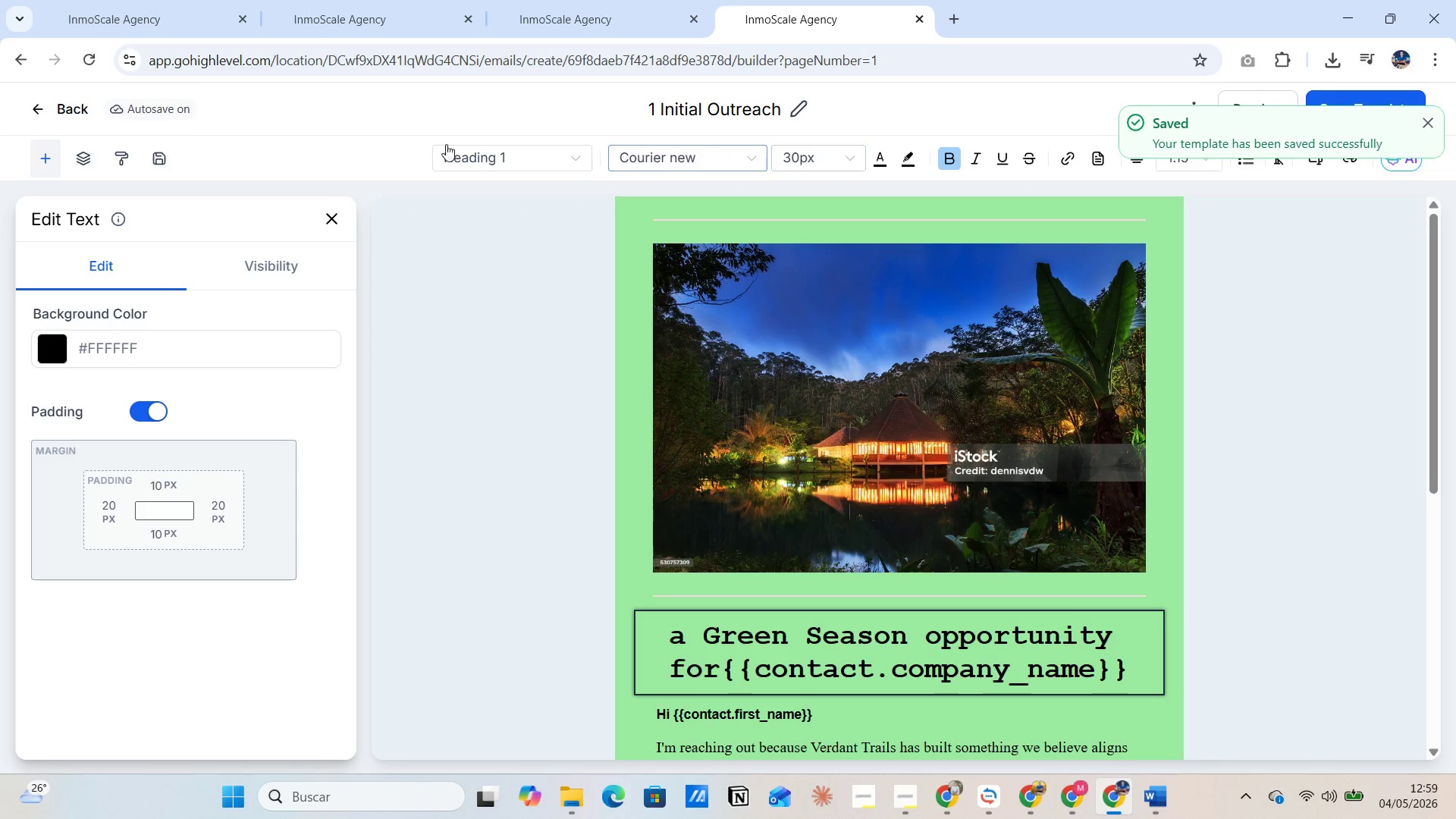 
left_click([37, 112])
 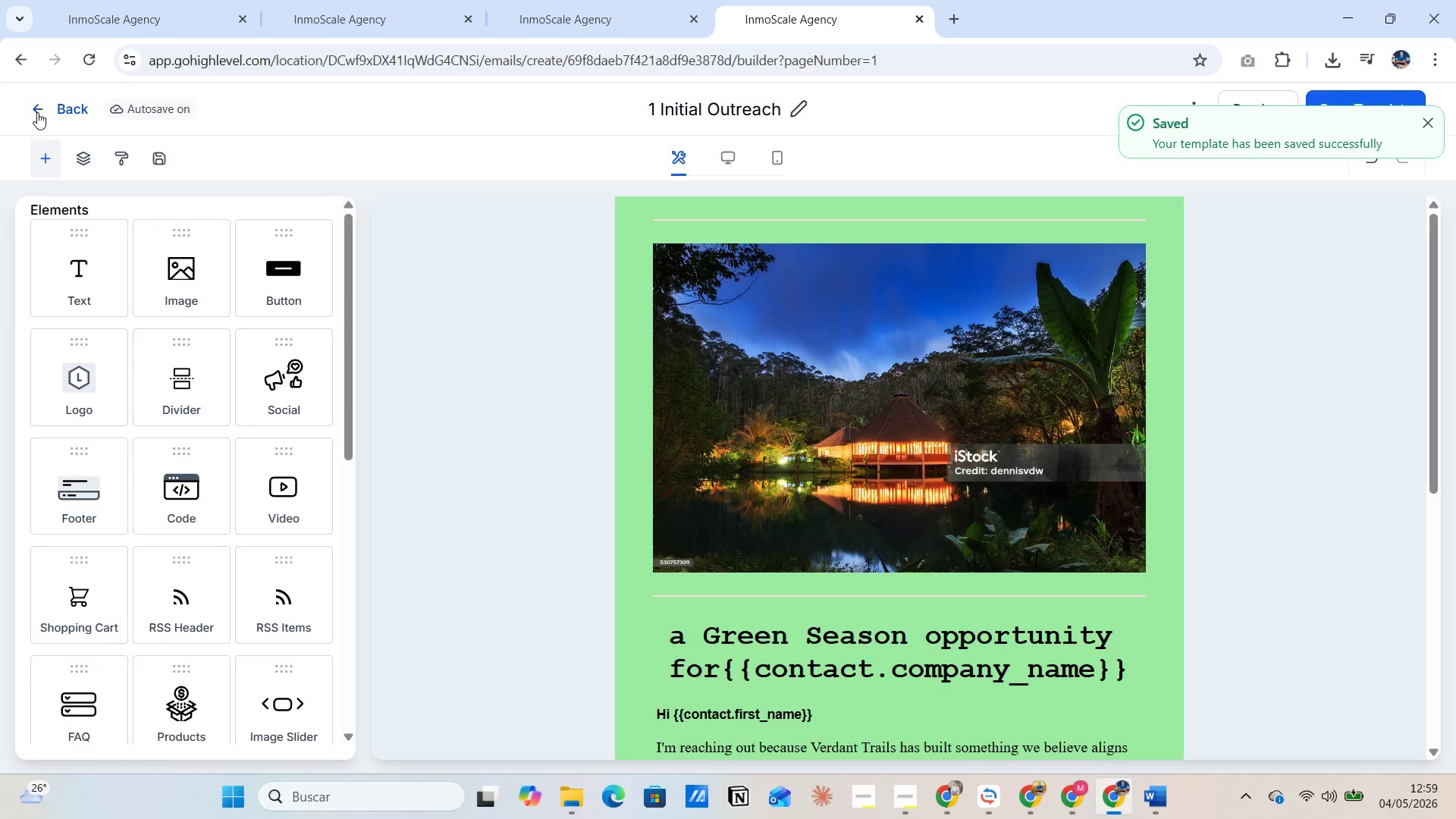 
left_click([37, 112])
 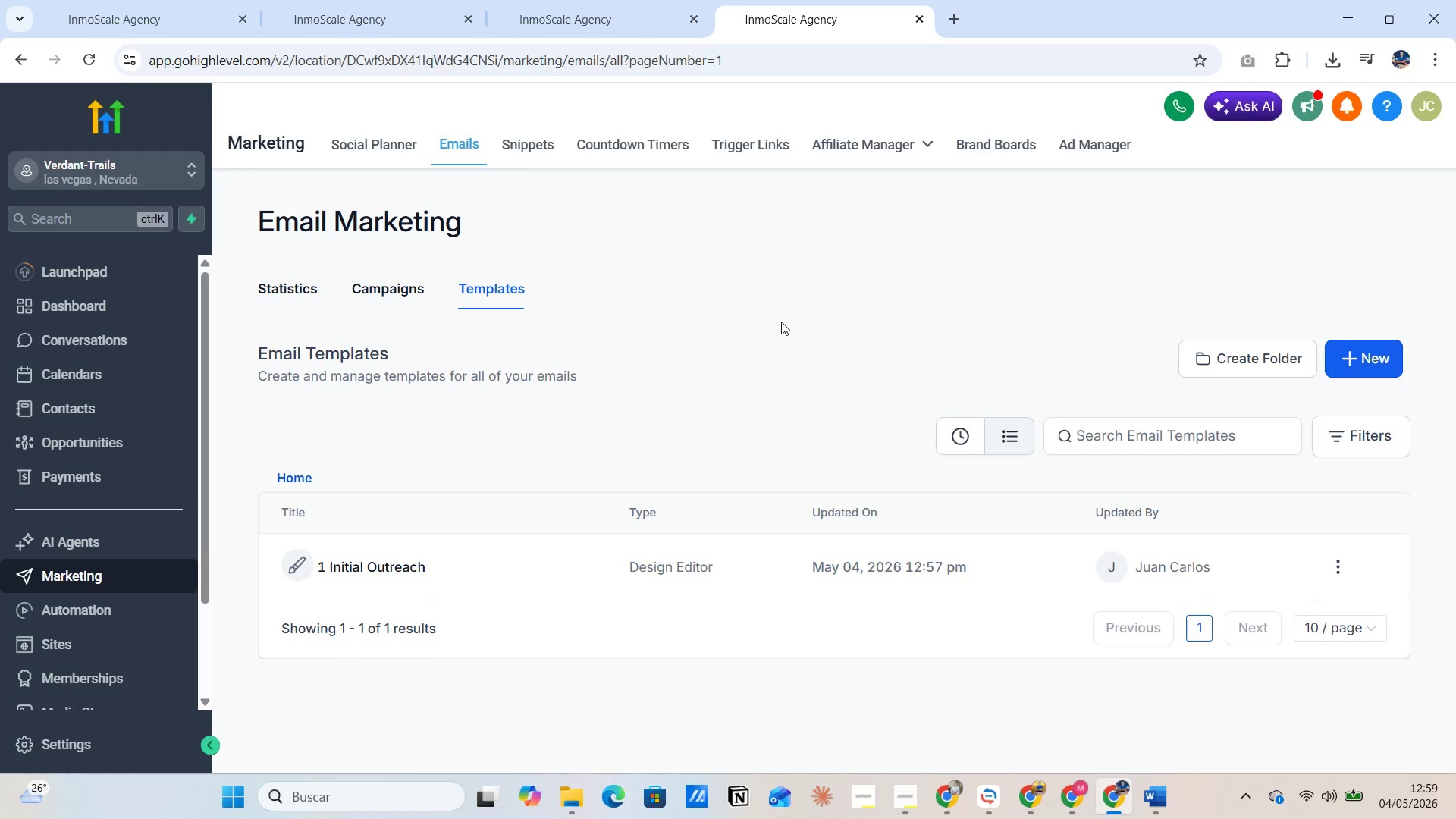 
wait(6.98)
 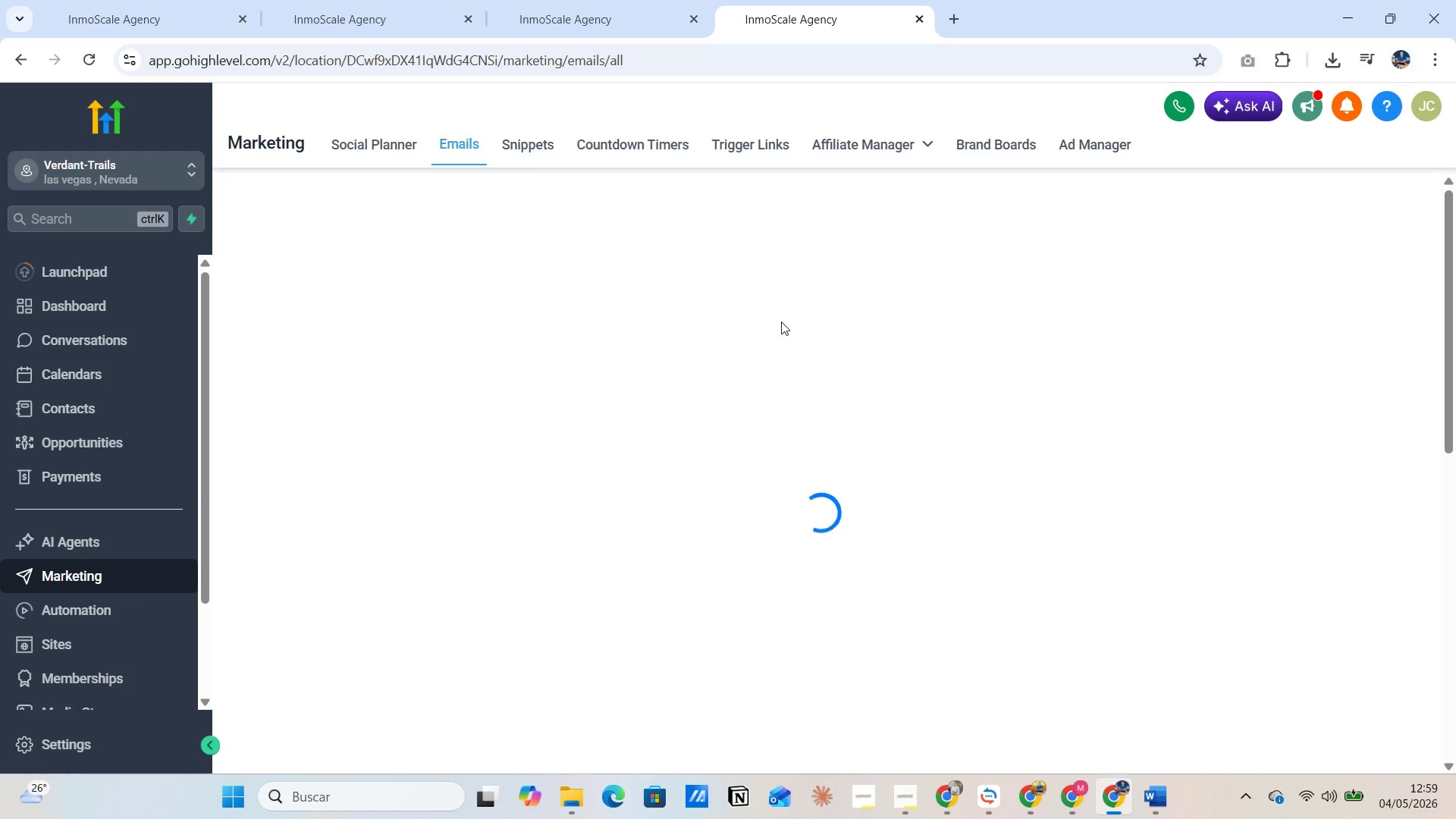 
left_click([1354, 369])
 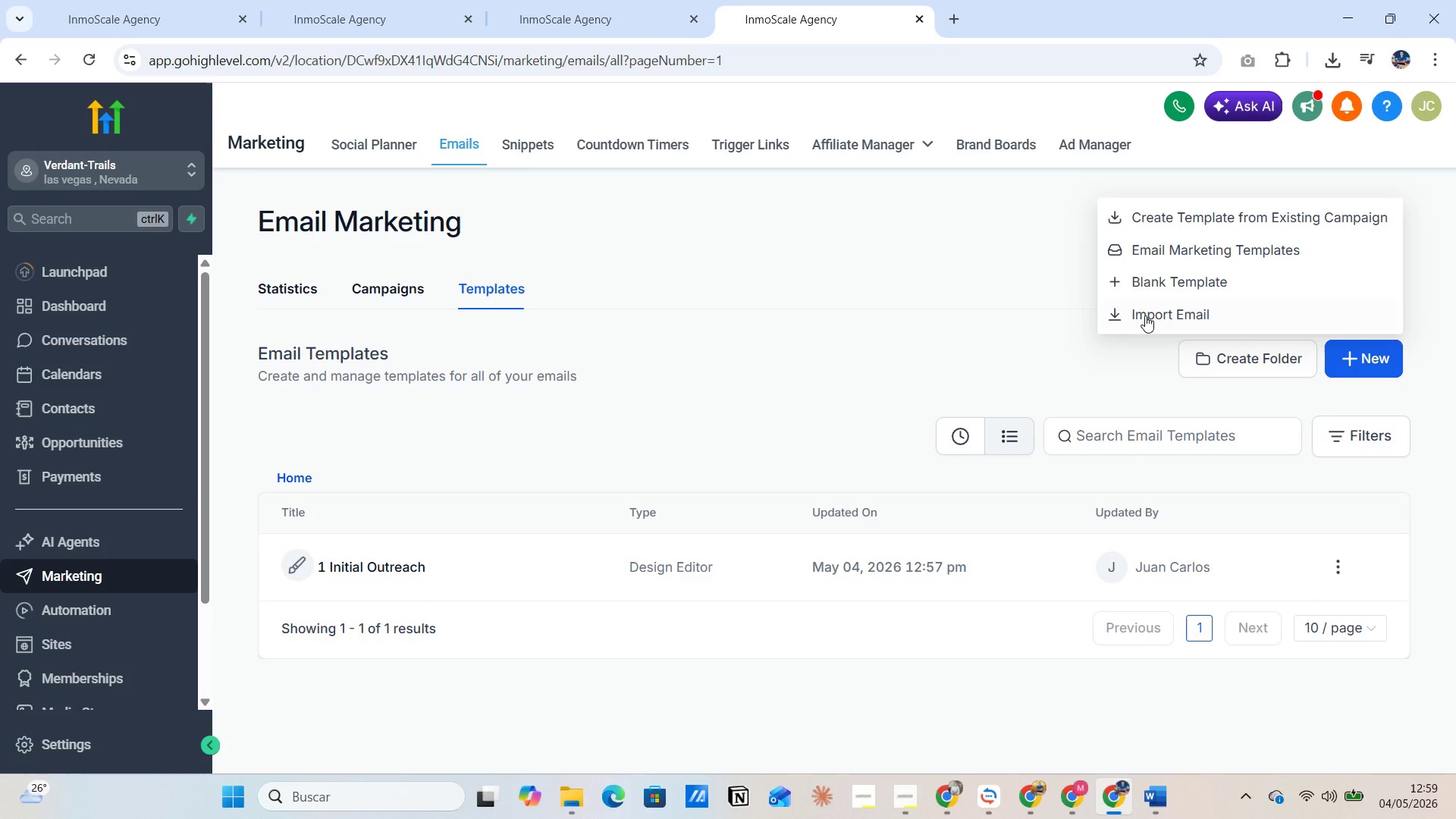 
left_click([1137, 291])
 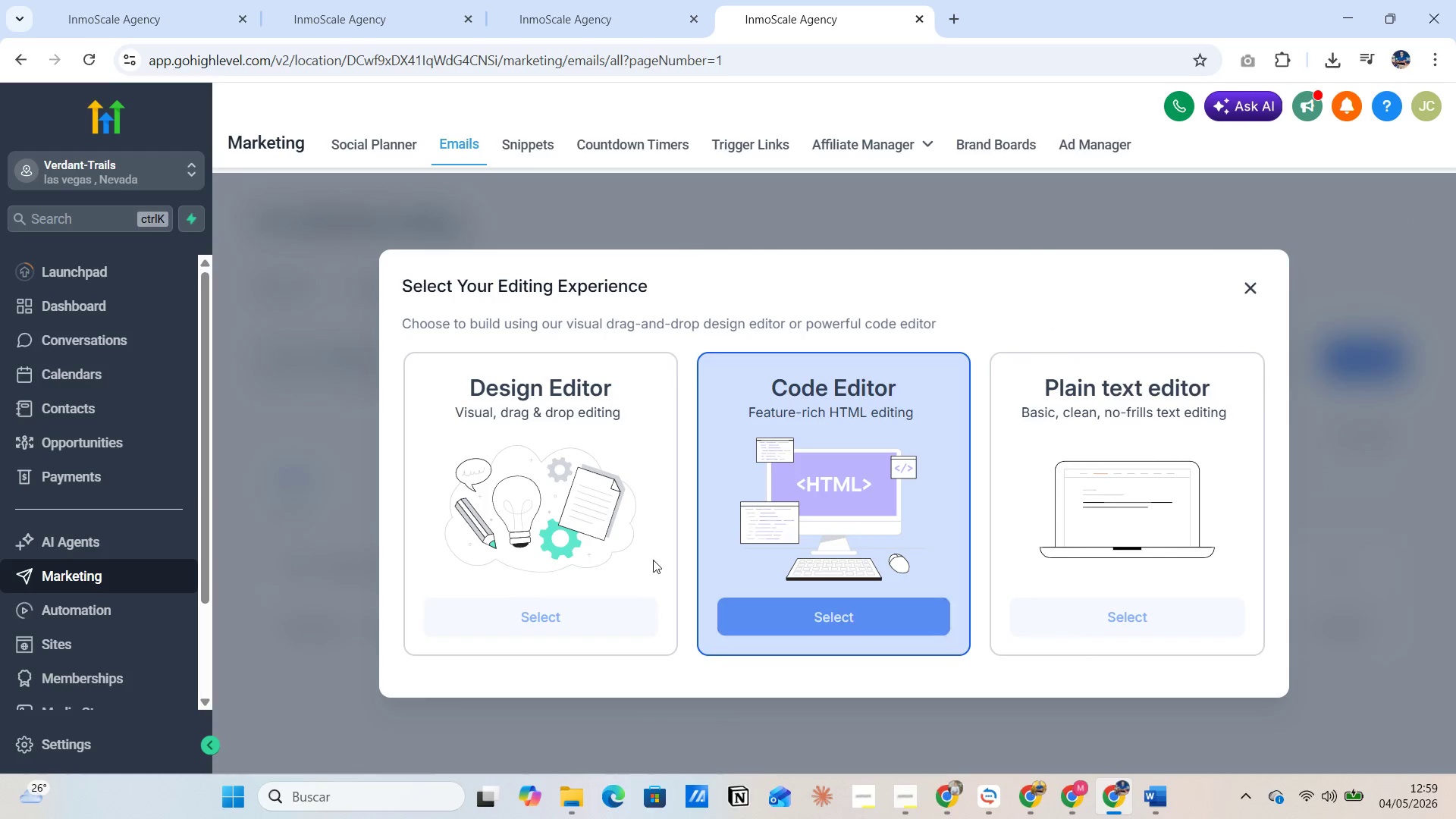 
left_click([569, 609])
 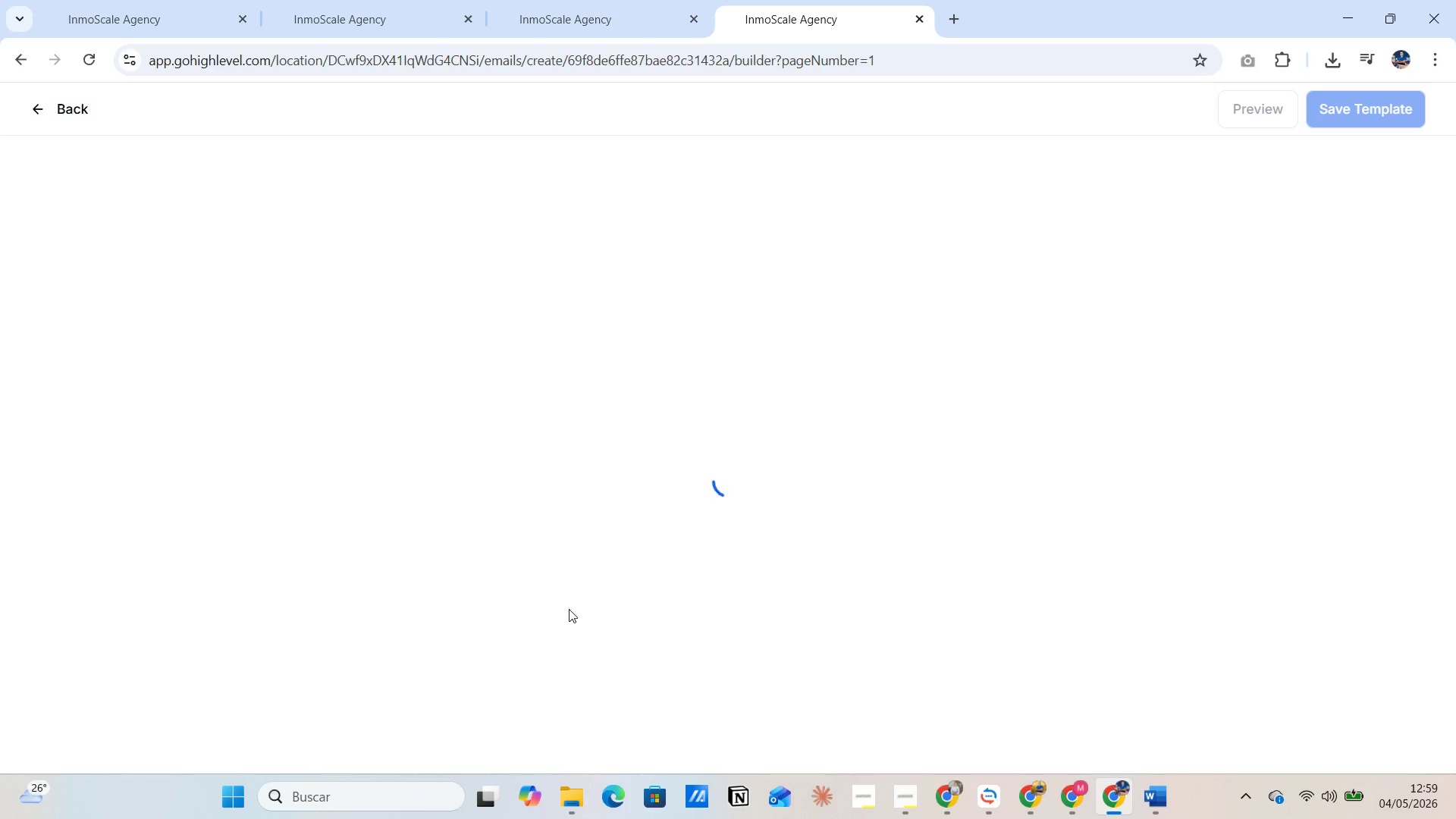 
wait(9.94)
 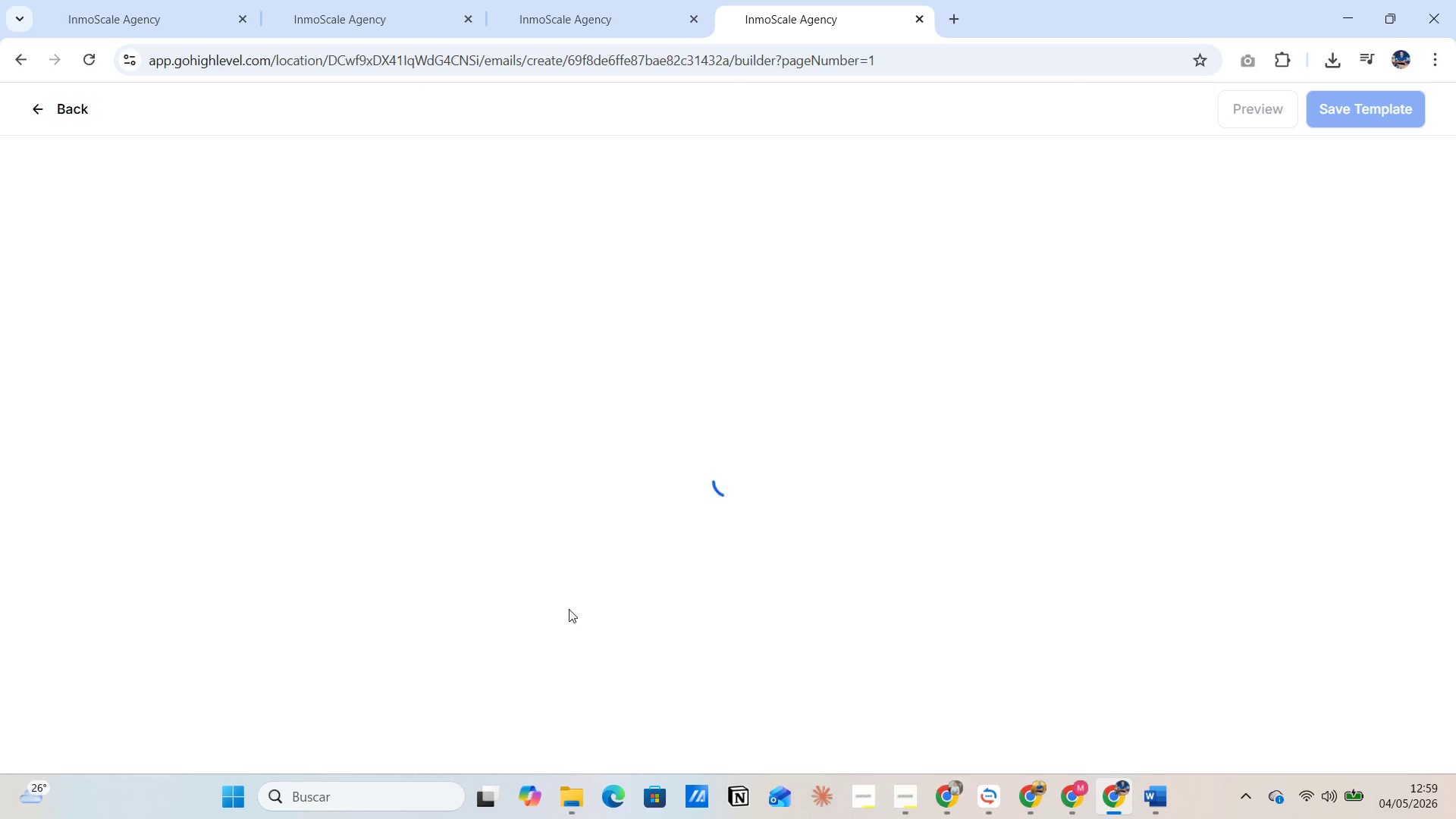 
left_click([843, 255])
 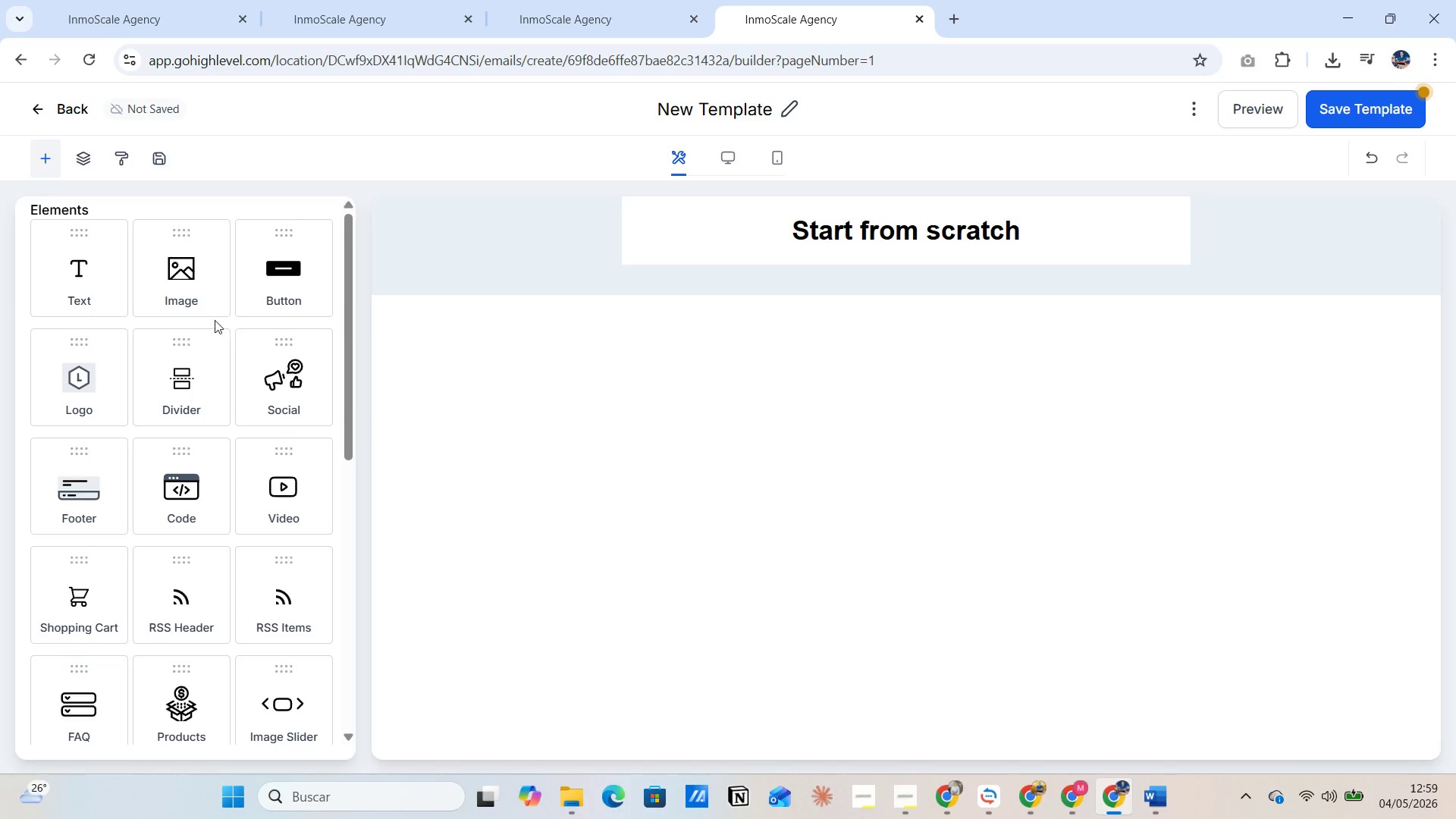 
left_click([180, 288])
 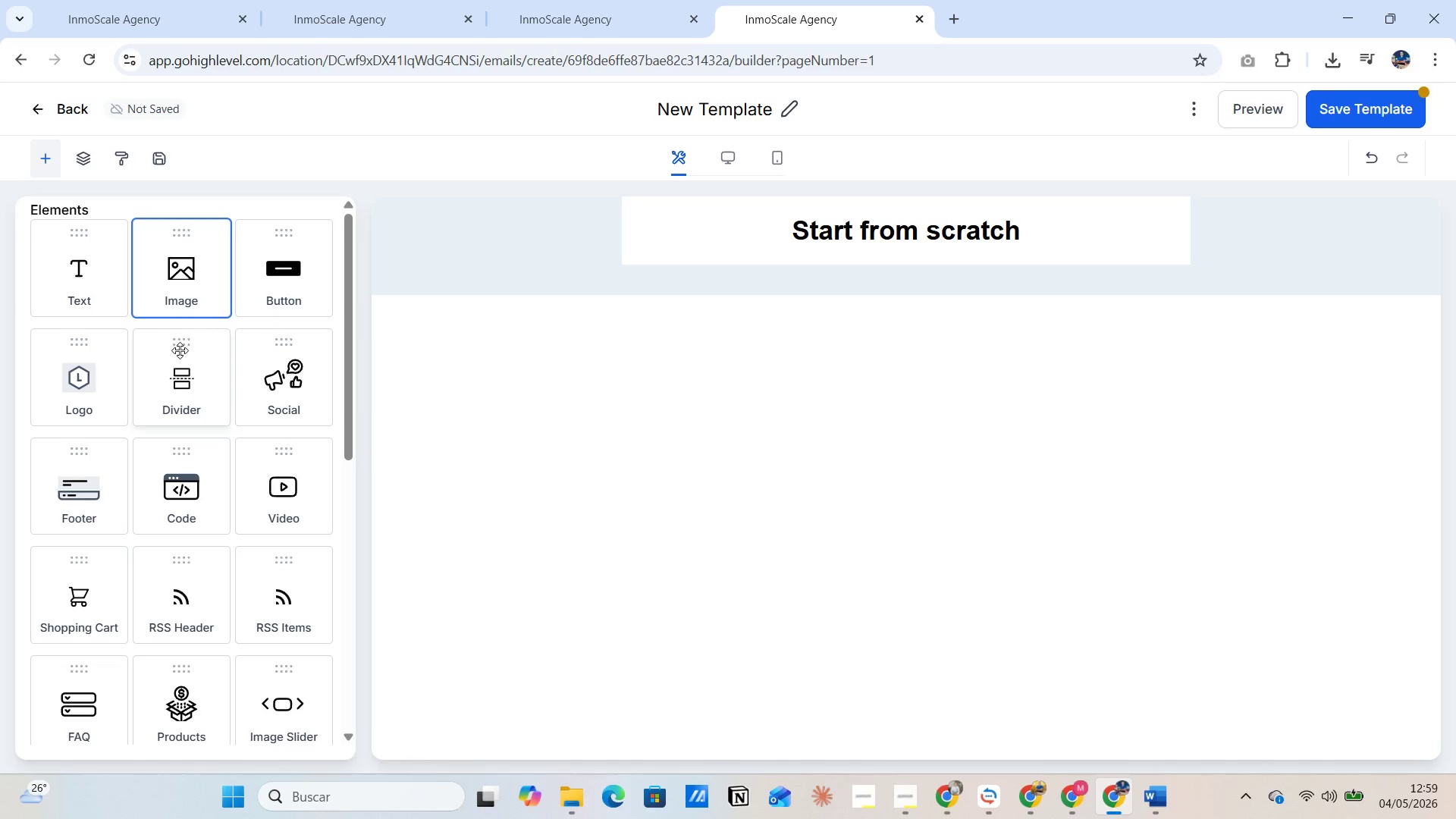 
left_click_drag(start_coordinate=[180, 352], to_coordinate=[839, 202])
 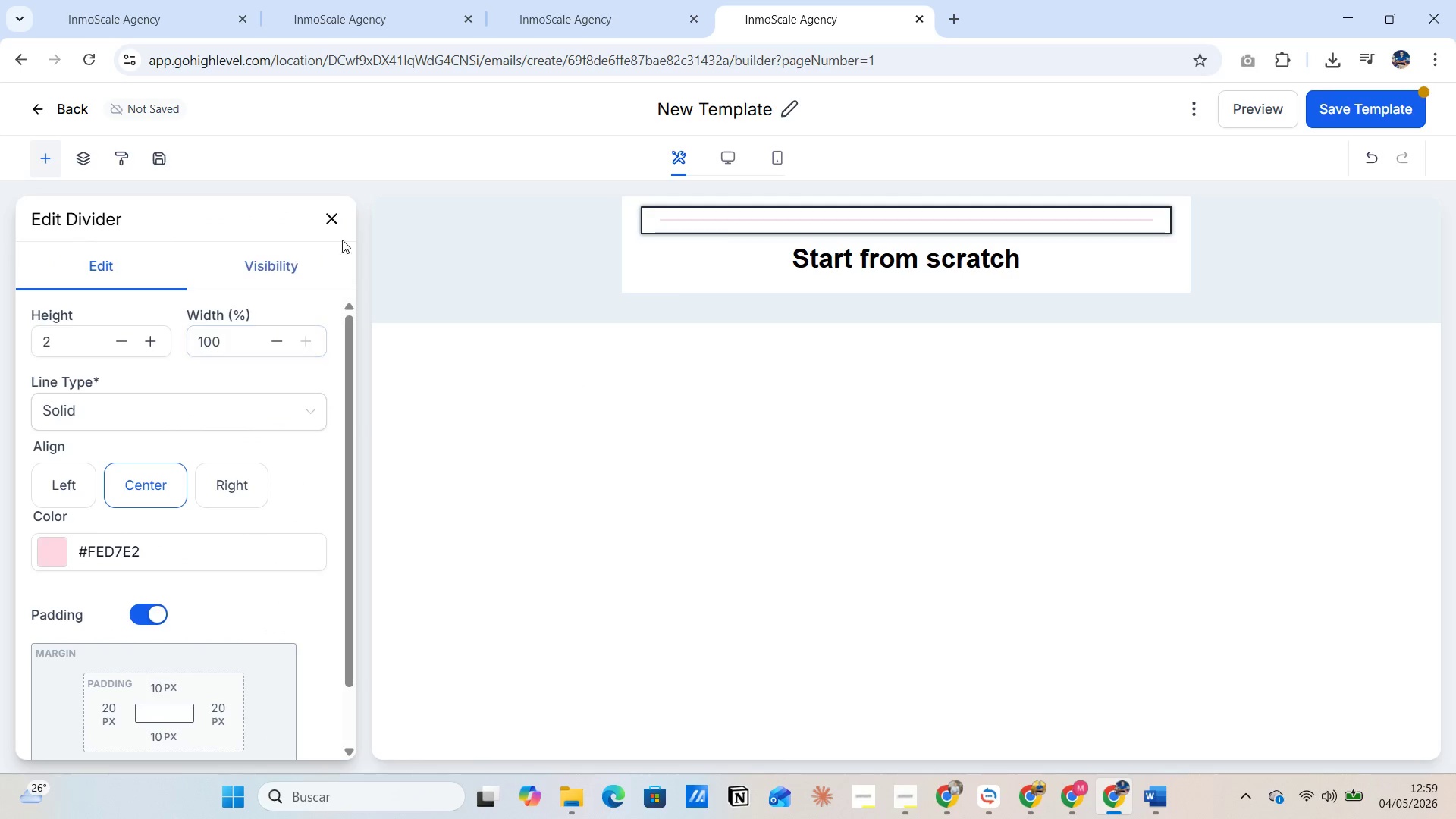 
left_click([333, 216])
 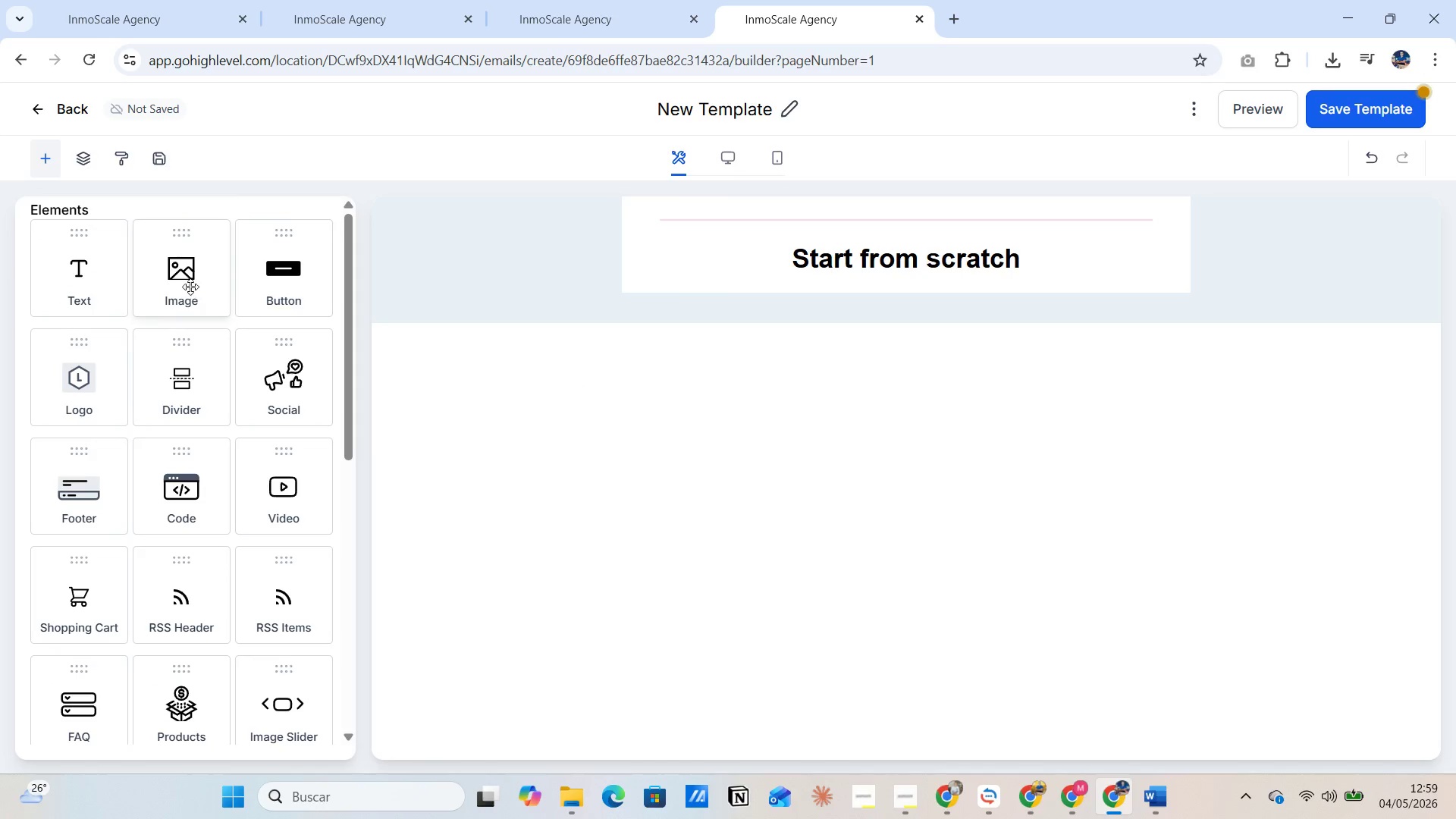 
left_click_drag(start_coordinate=[185, 279], to_coordinate=[858, 203])
 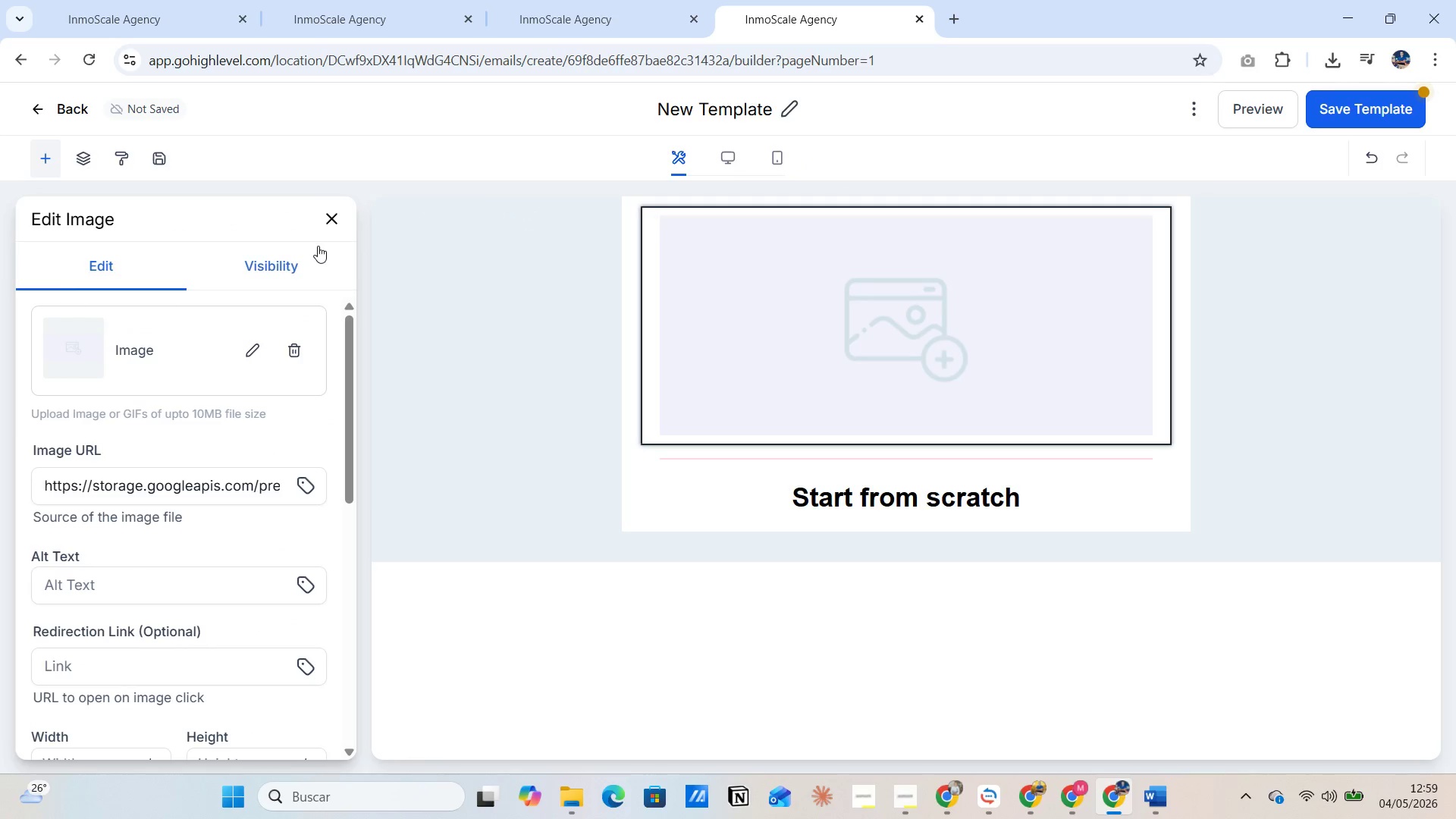 
left_click([332, 224])
 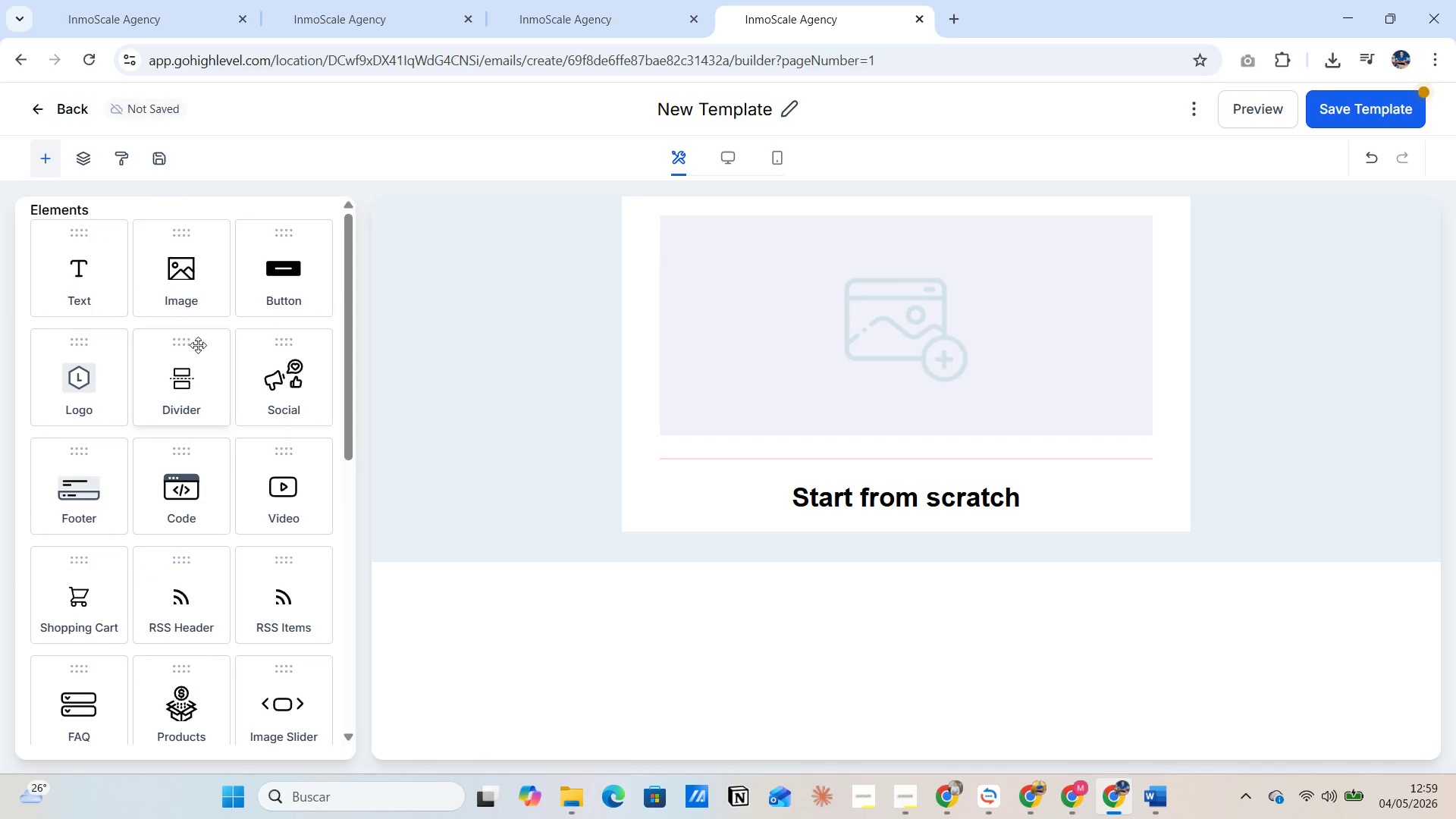 
left_click_drag(start_coordinate=[184, 378], to_coordinate=[913, 248])
 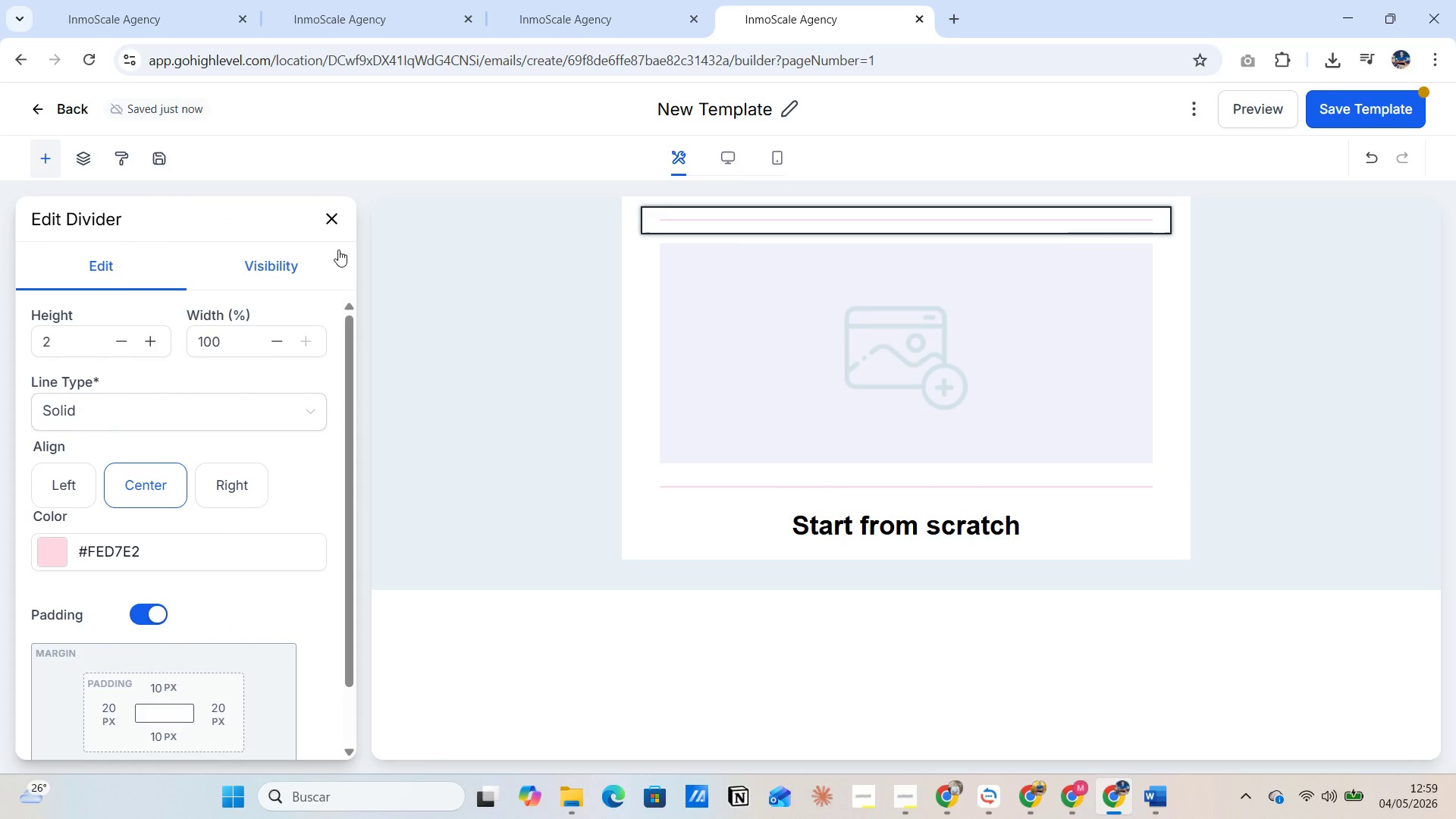 
left_click([331, 215])
 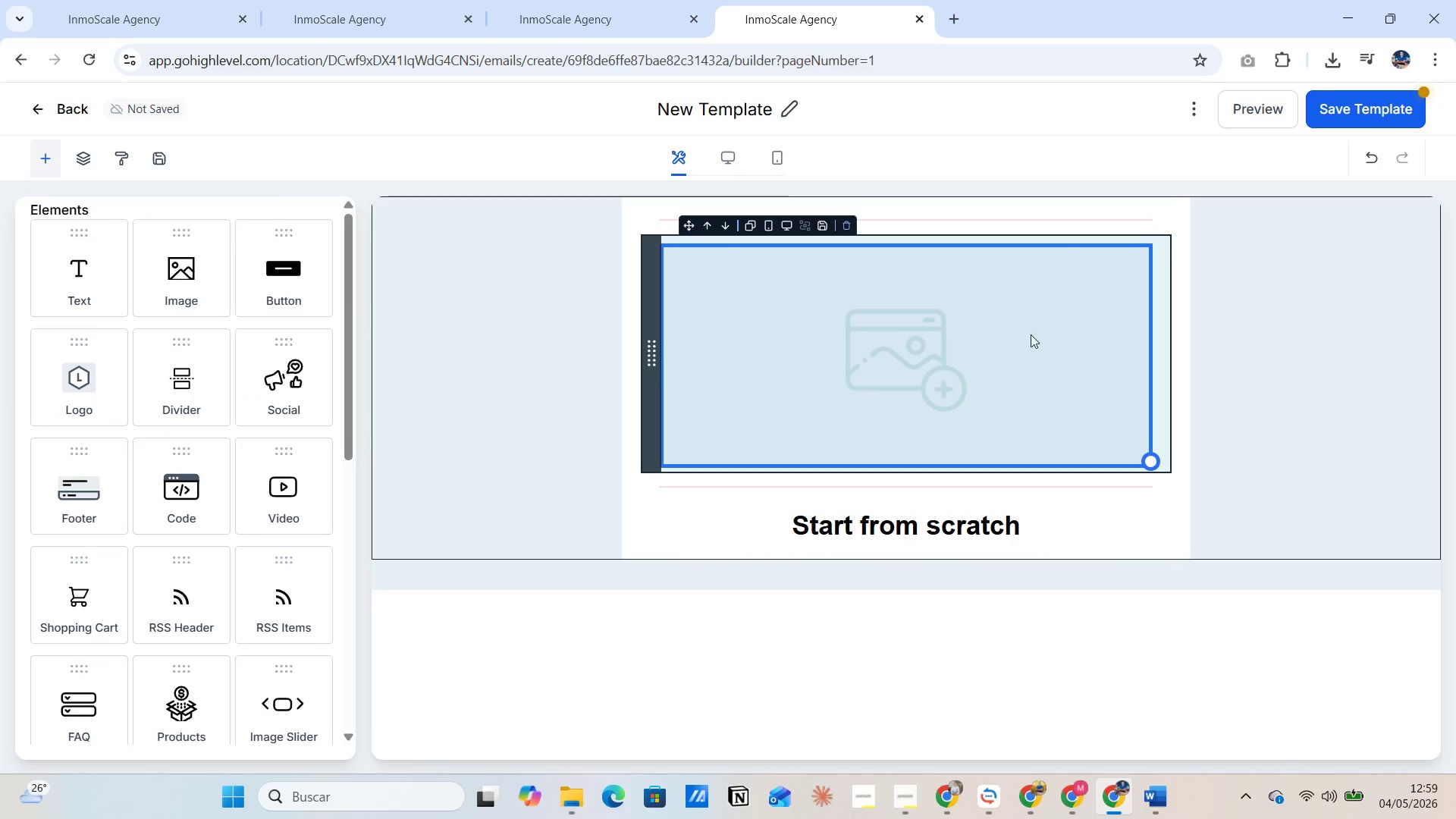 
left_click([933, 332])
 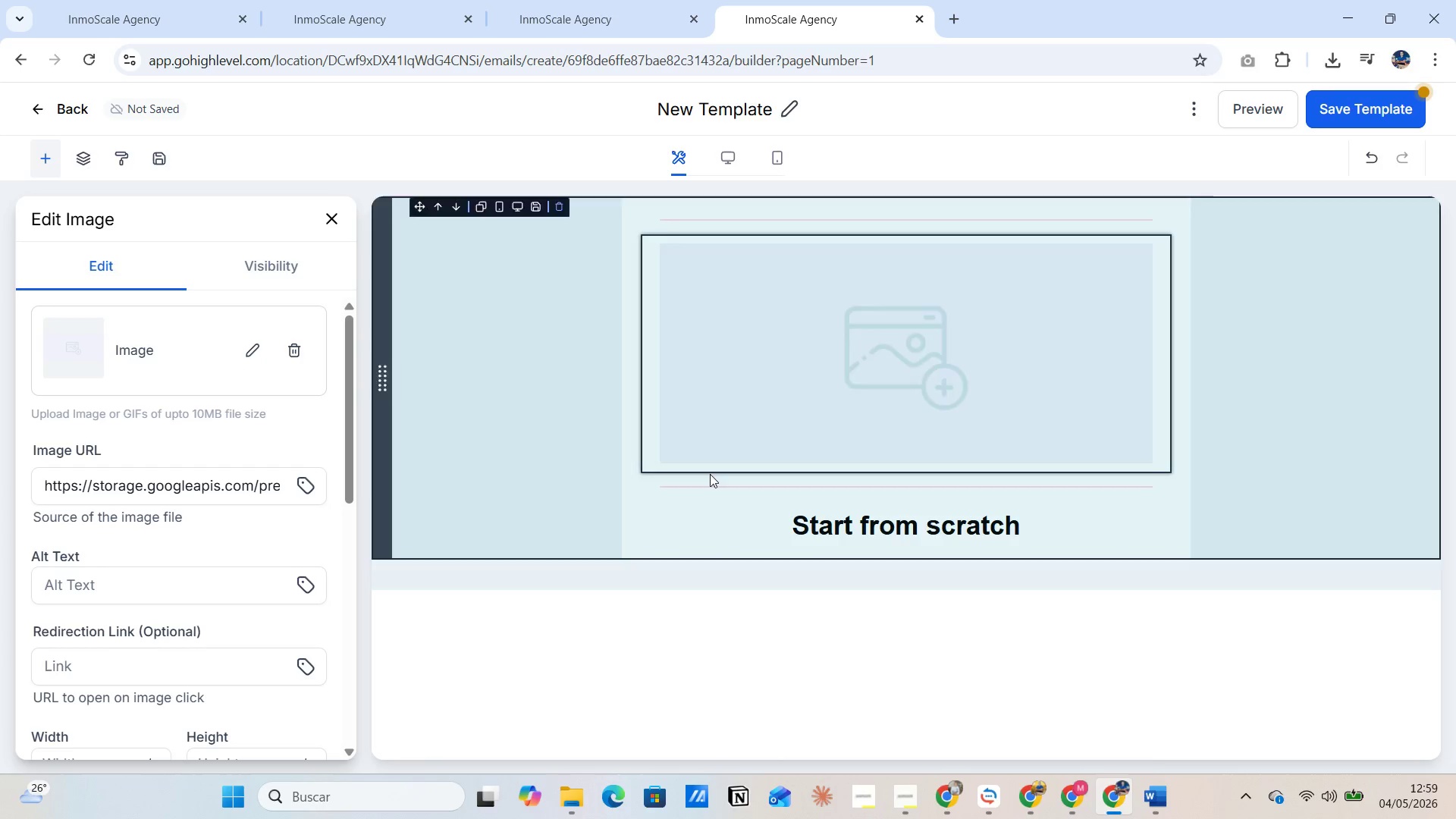 
left_click([1168, 804])
 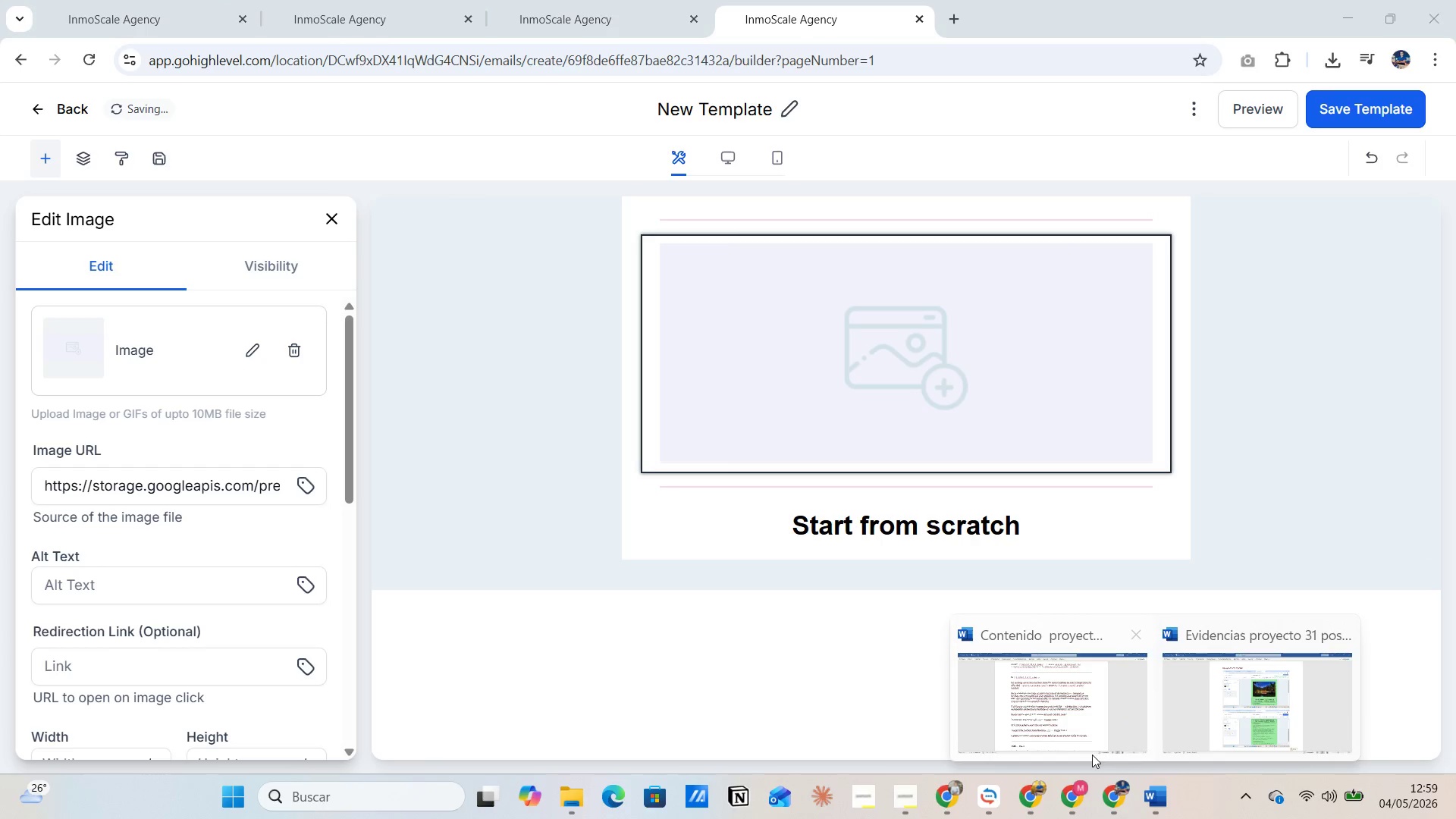 
left_click([1075, 733])
 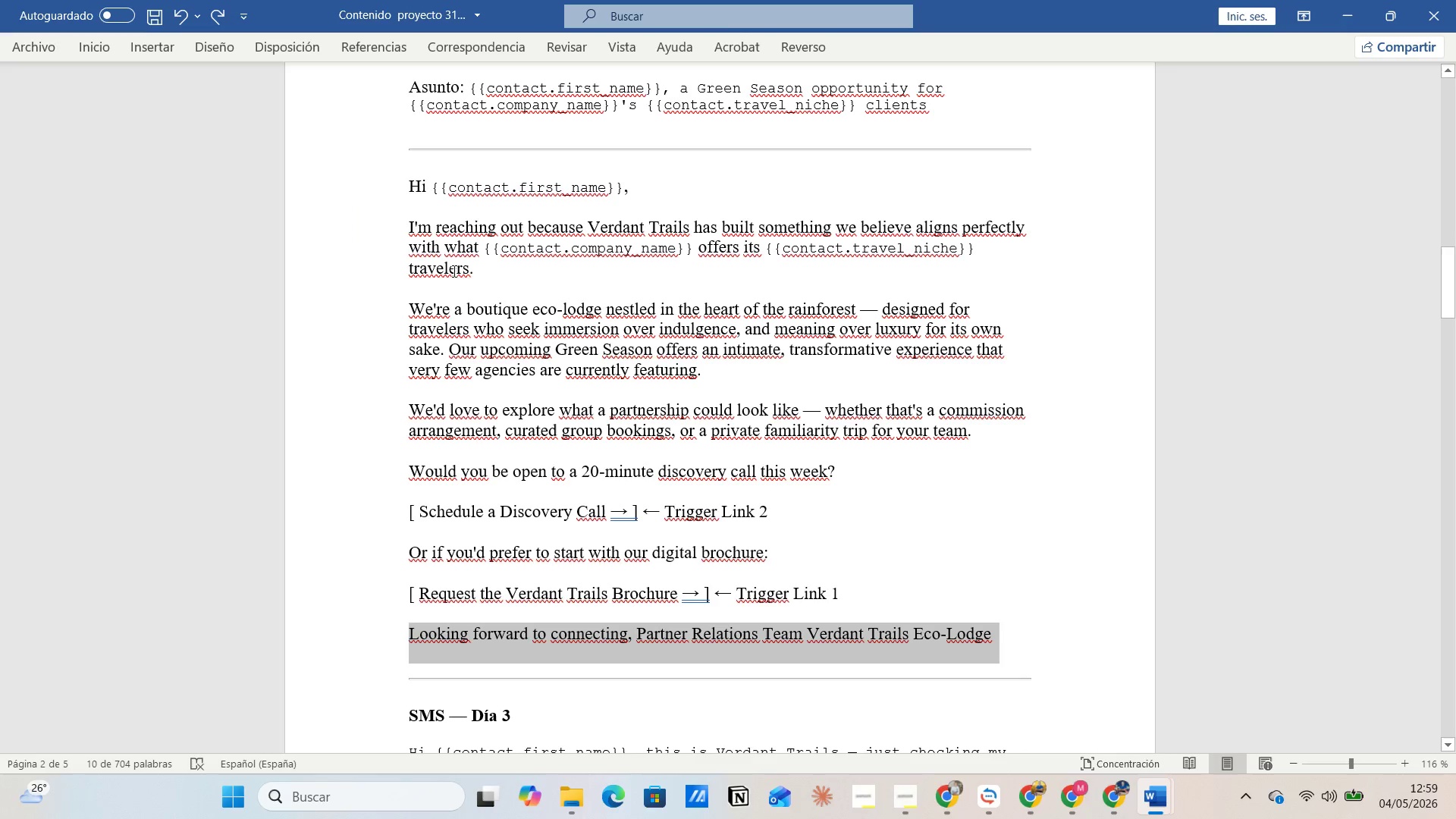 
scroll: coordinate [531, 401], scroll_direction: down, amount: 19.0
 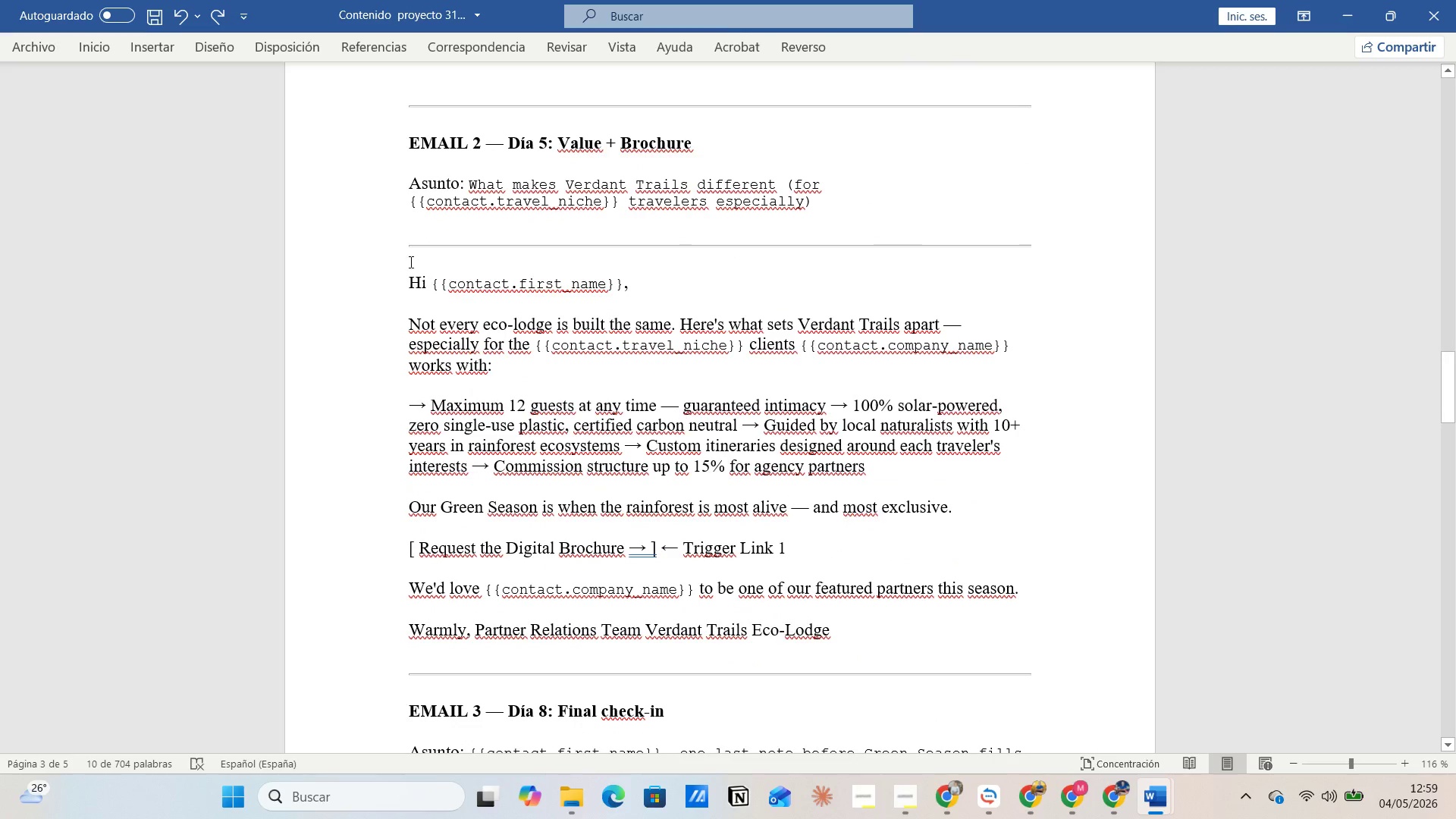 
left_click([398, 262])
 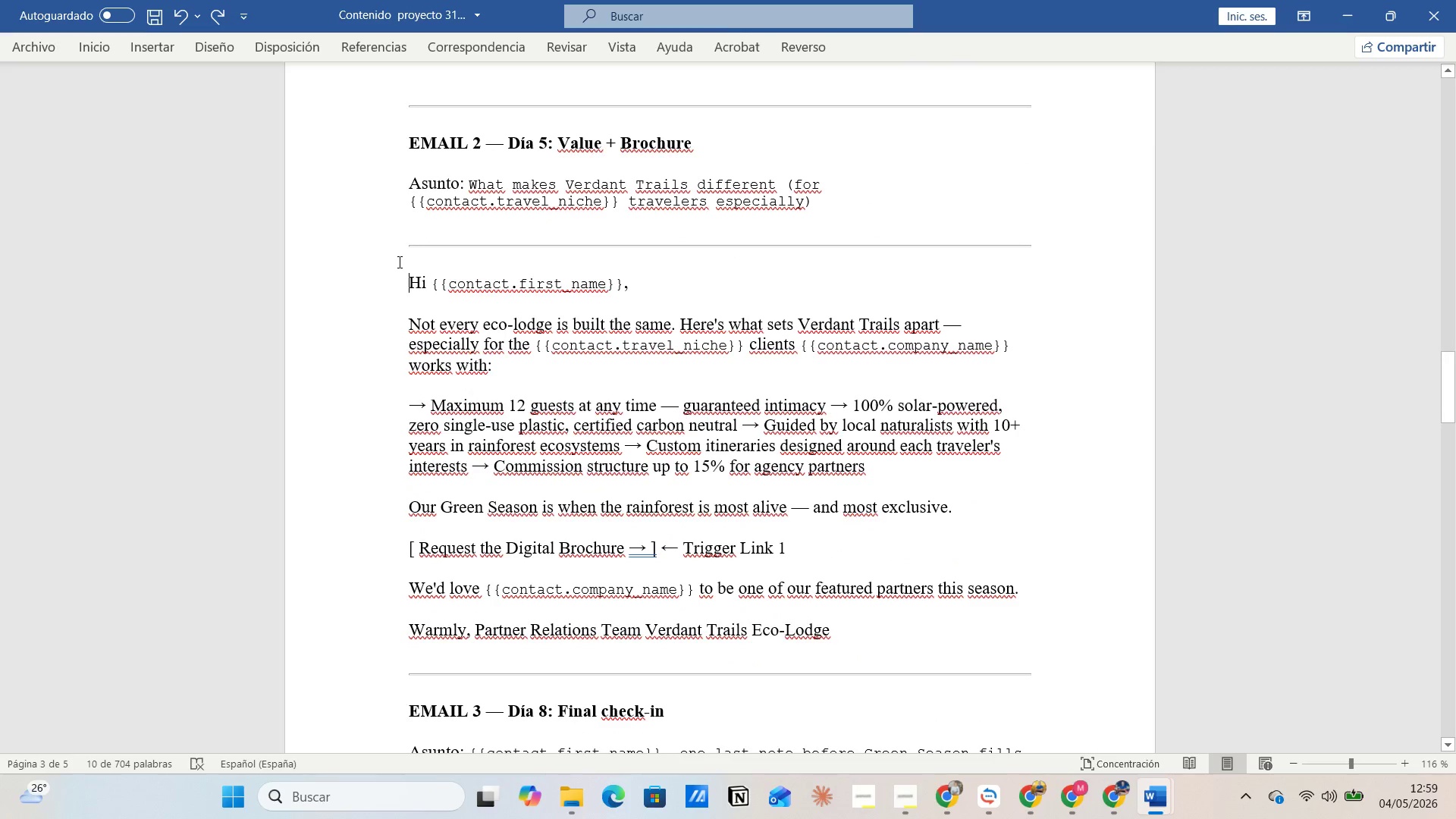 
left_click_drag(start_coordinate=[398, 262], to_coordinate=[863, 629])
 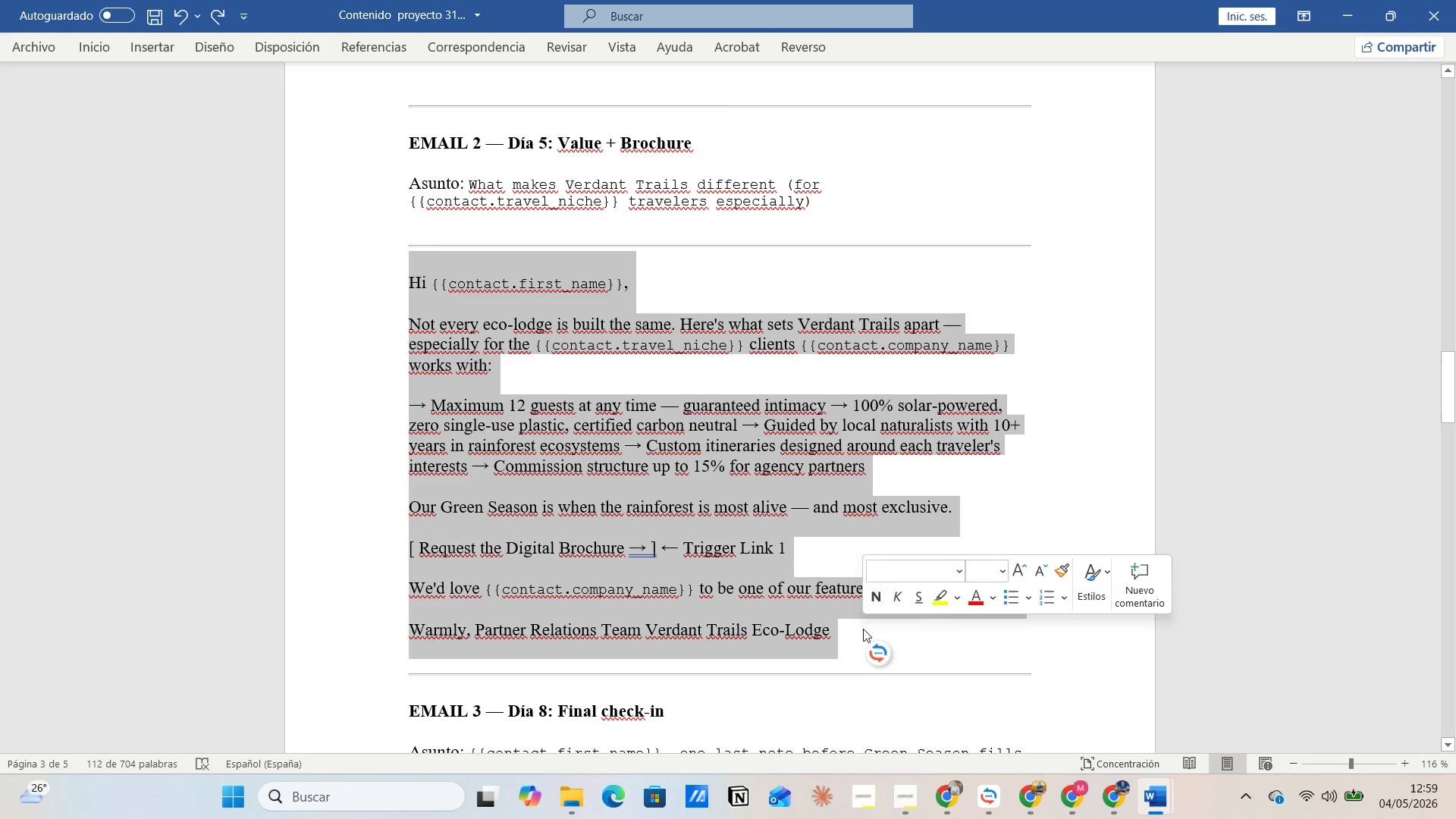 
key(Control+C)
 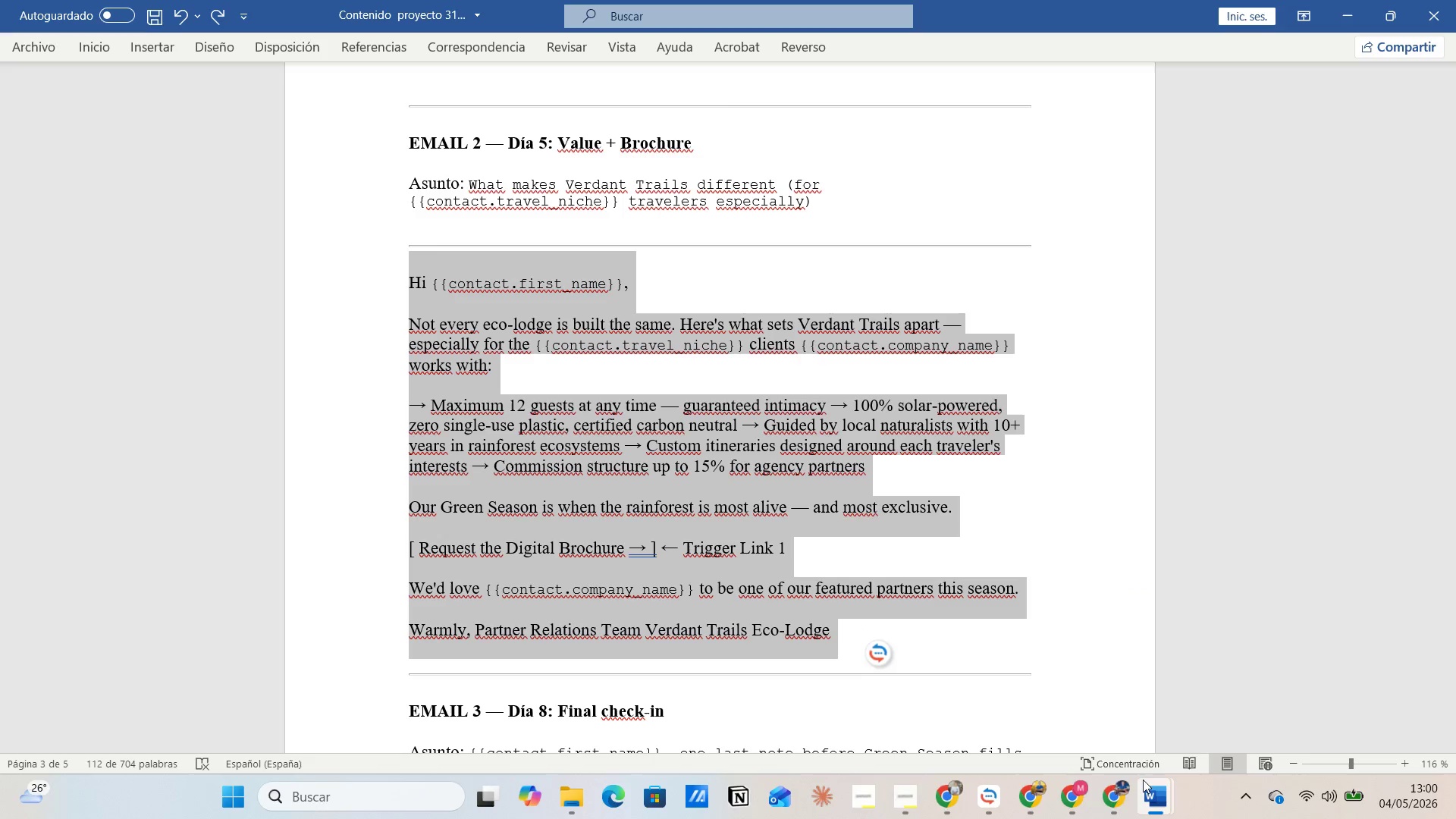 
left_click([993, 783])
 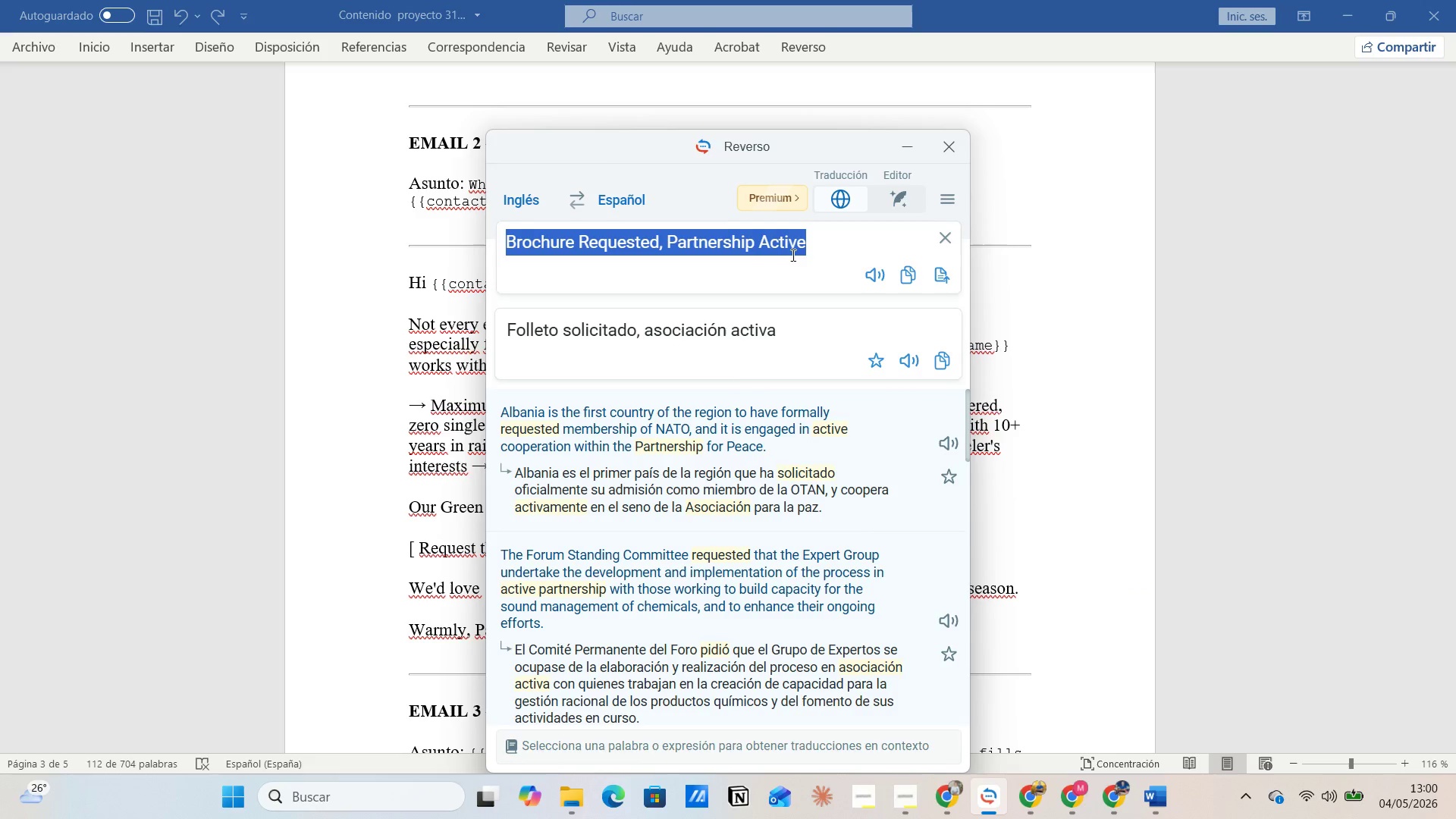 
left_click([808, 247])
 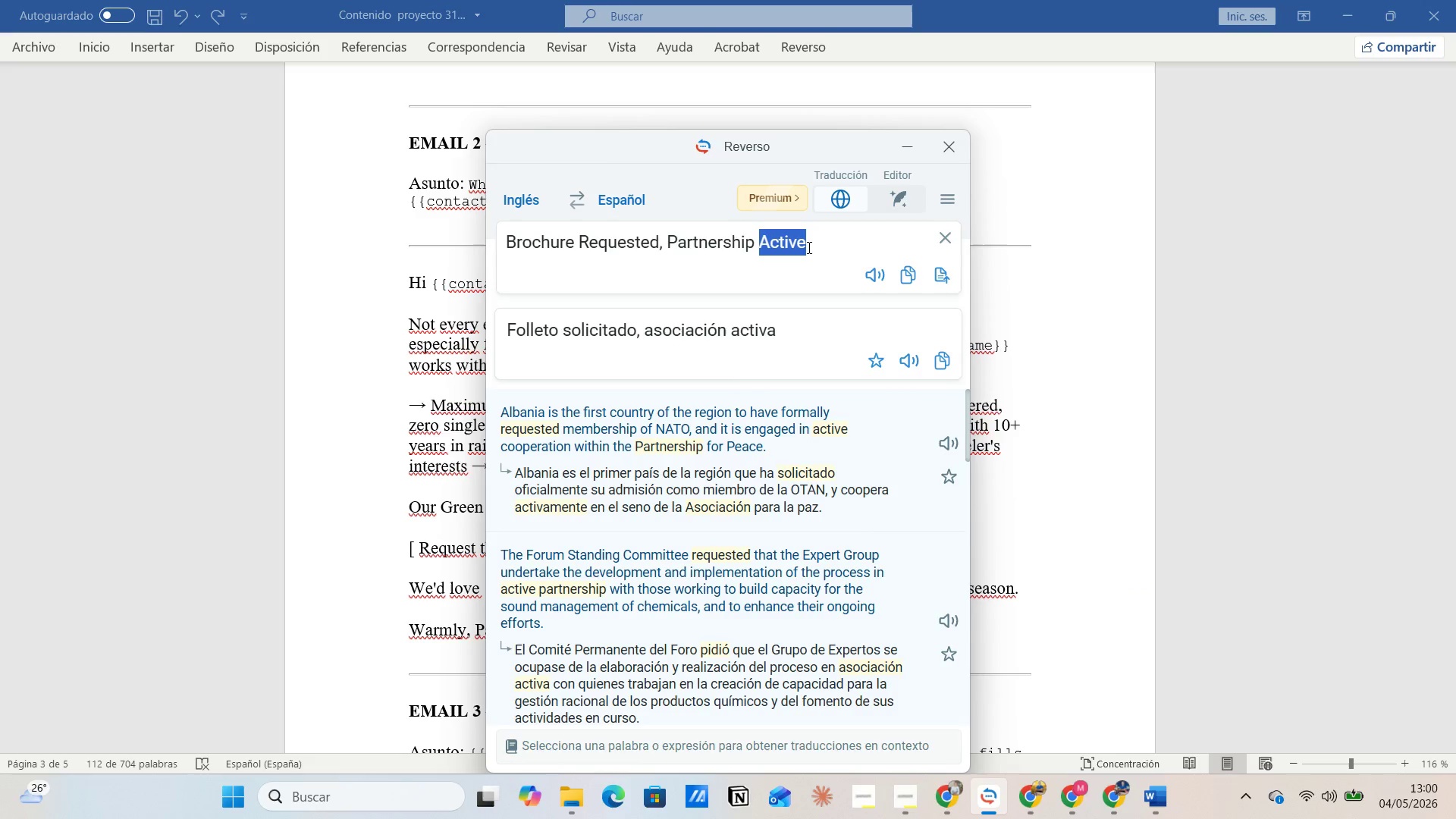 
left_click_drag(start_coordinate=[808, 247], to_coordinate=[494, 244])
 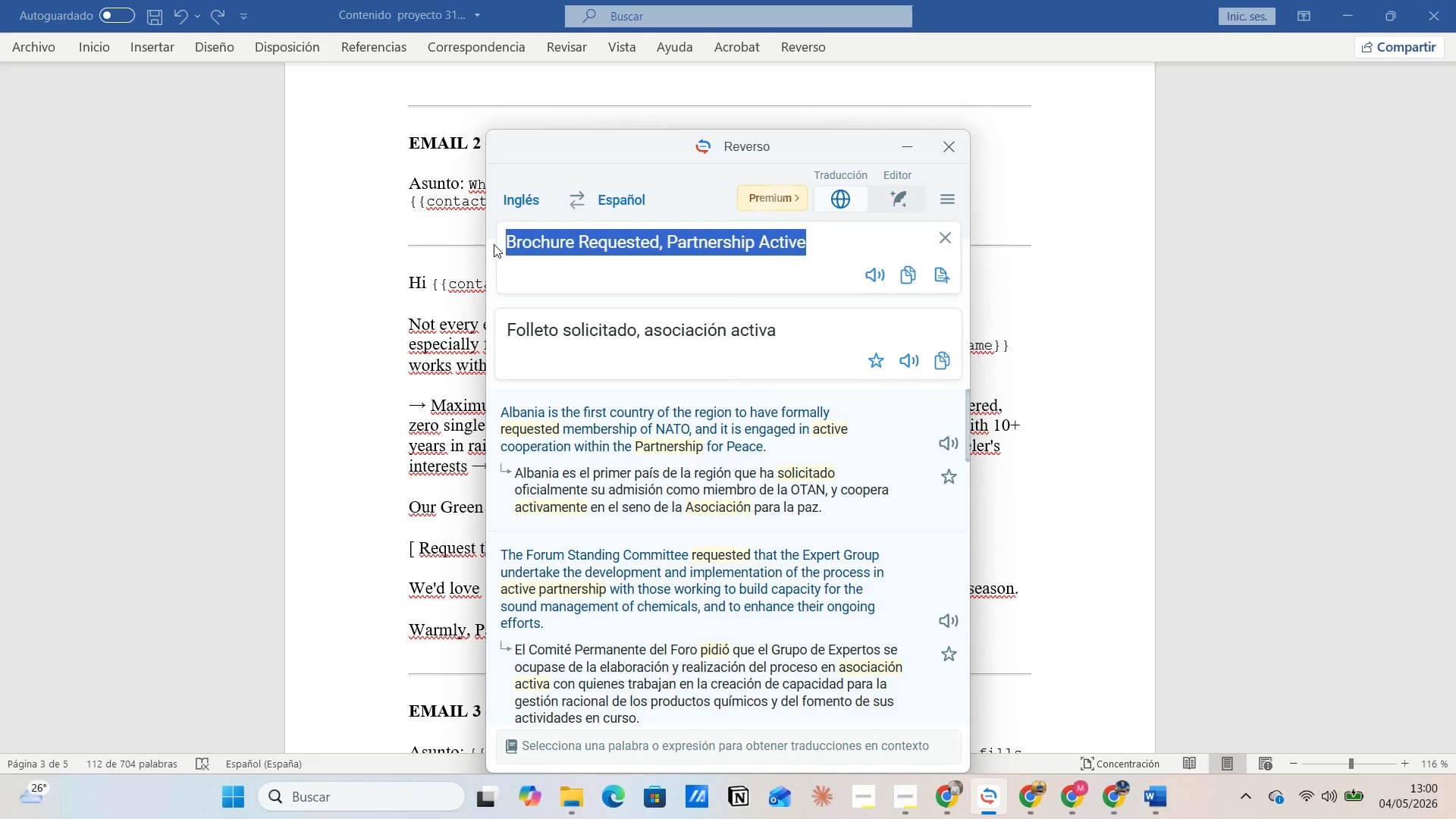 
key(Control+V)
 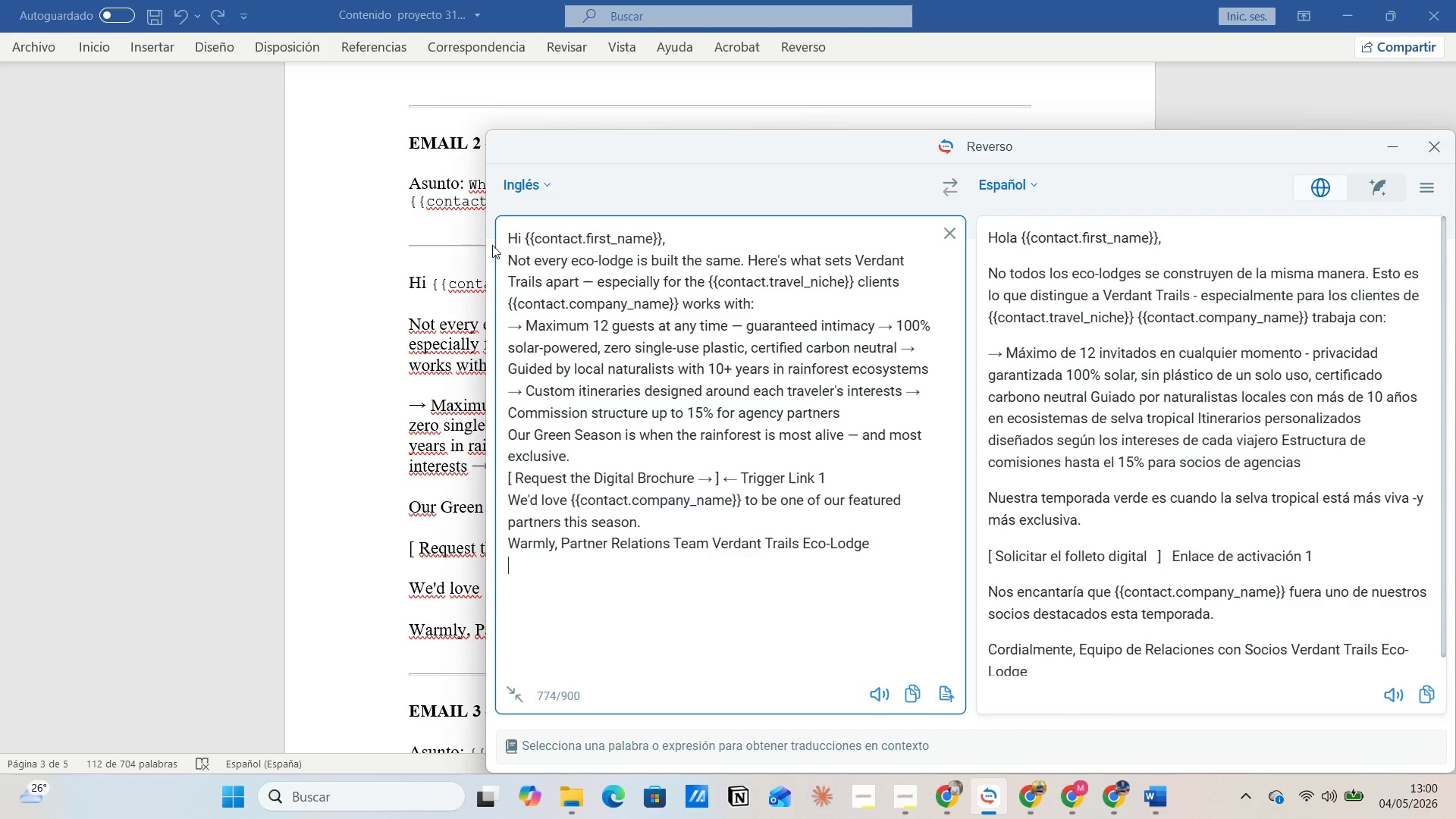 
wait(40.09)
 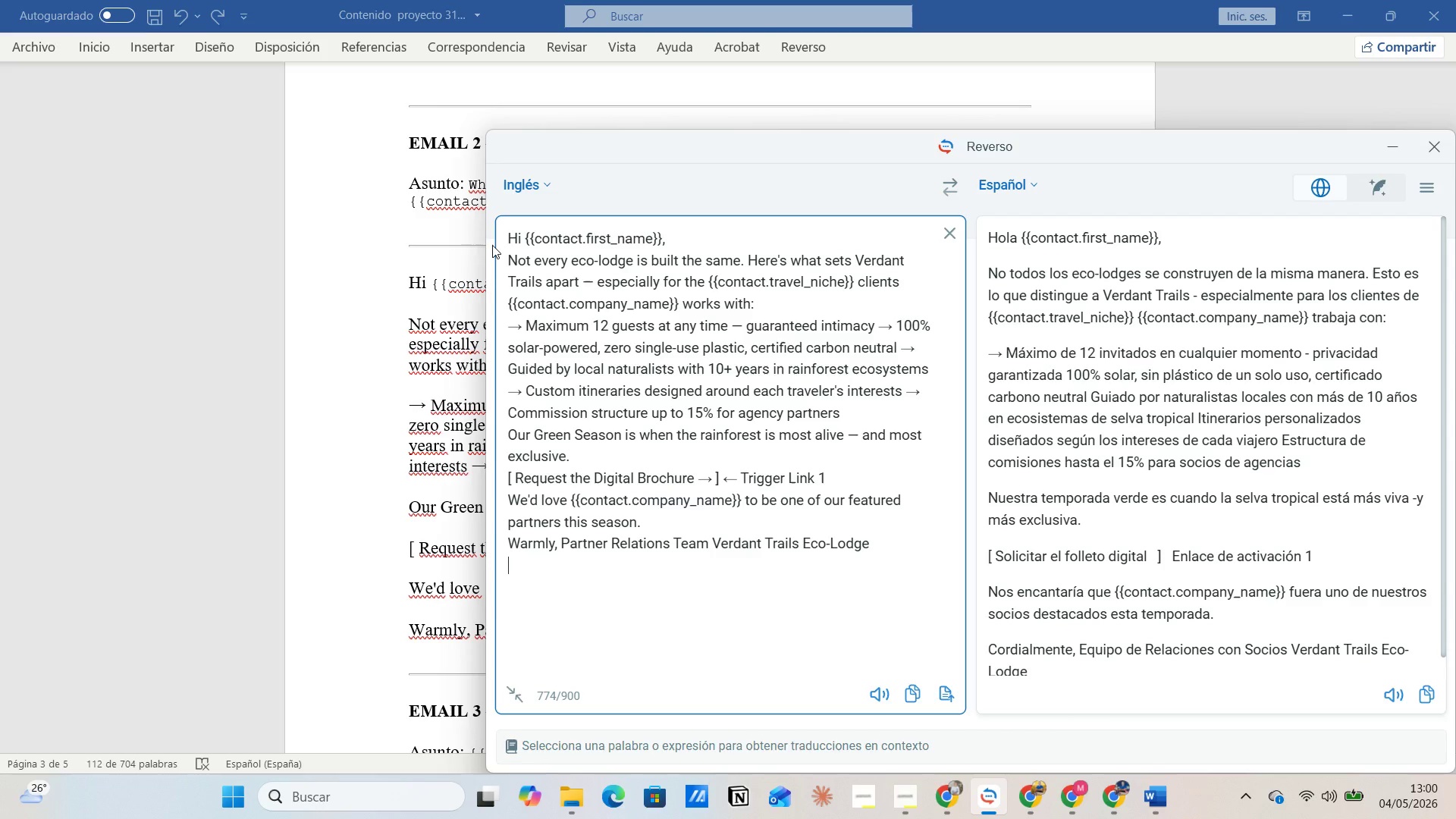 
left_click([1398, 147])
 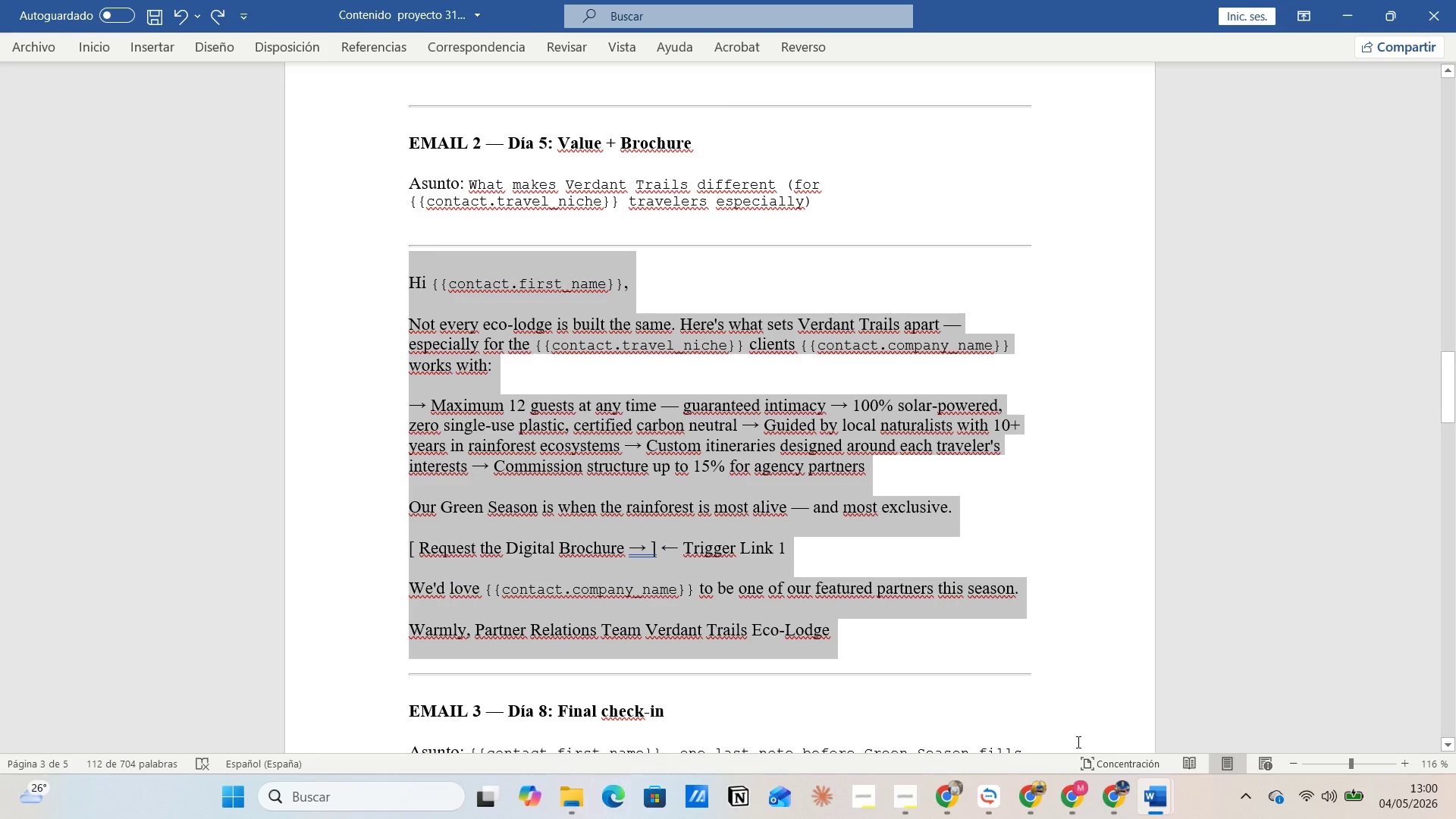 
left_click([1116, 802])
 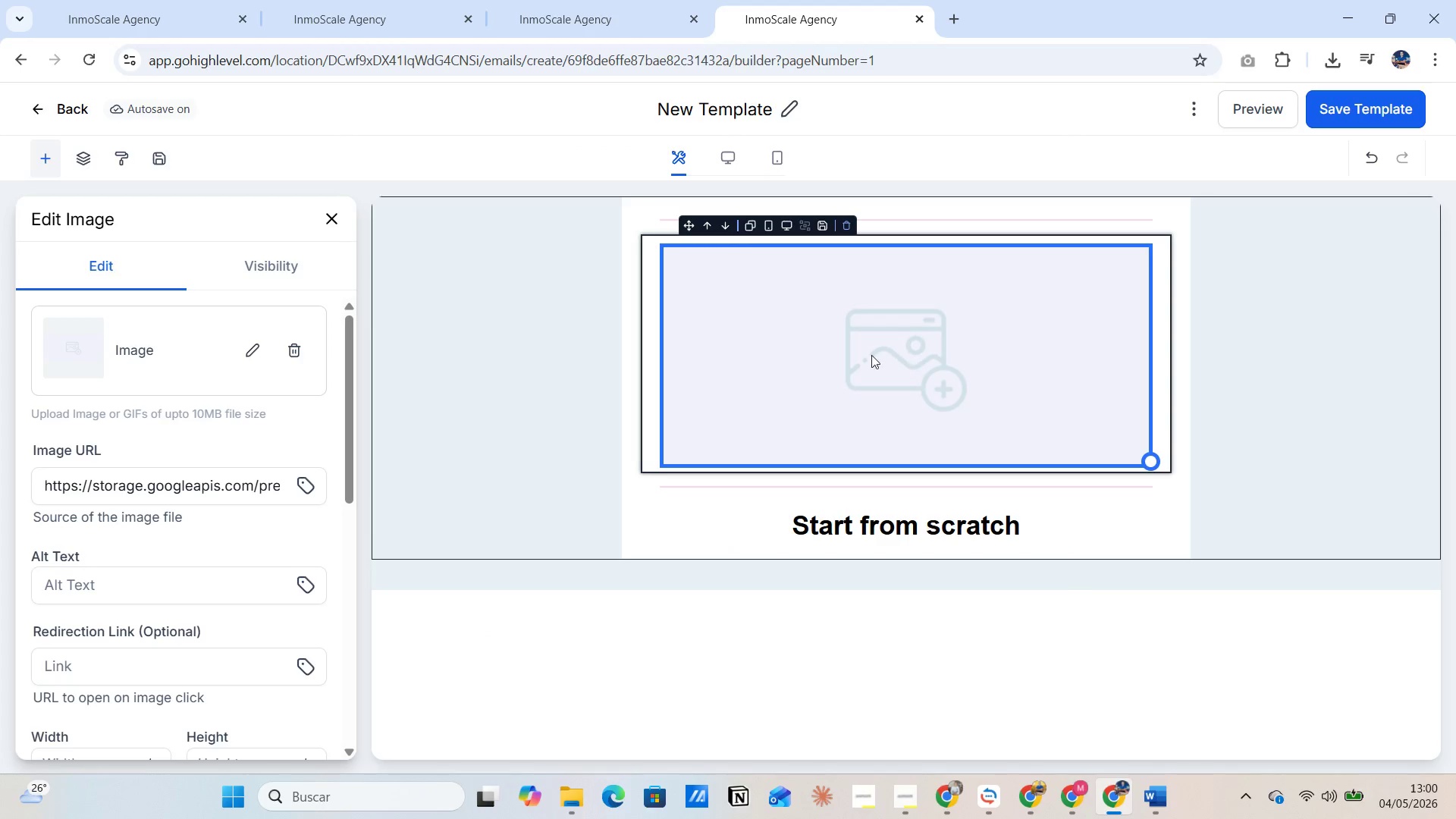 
left_click([864, 354])
 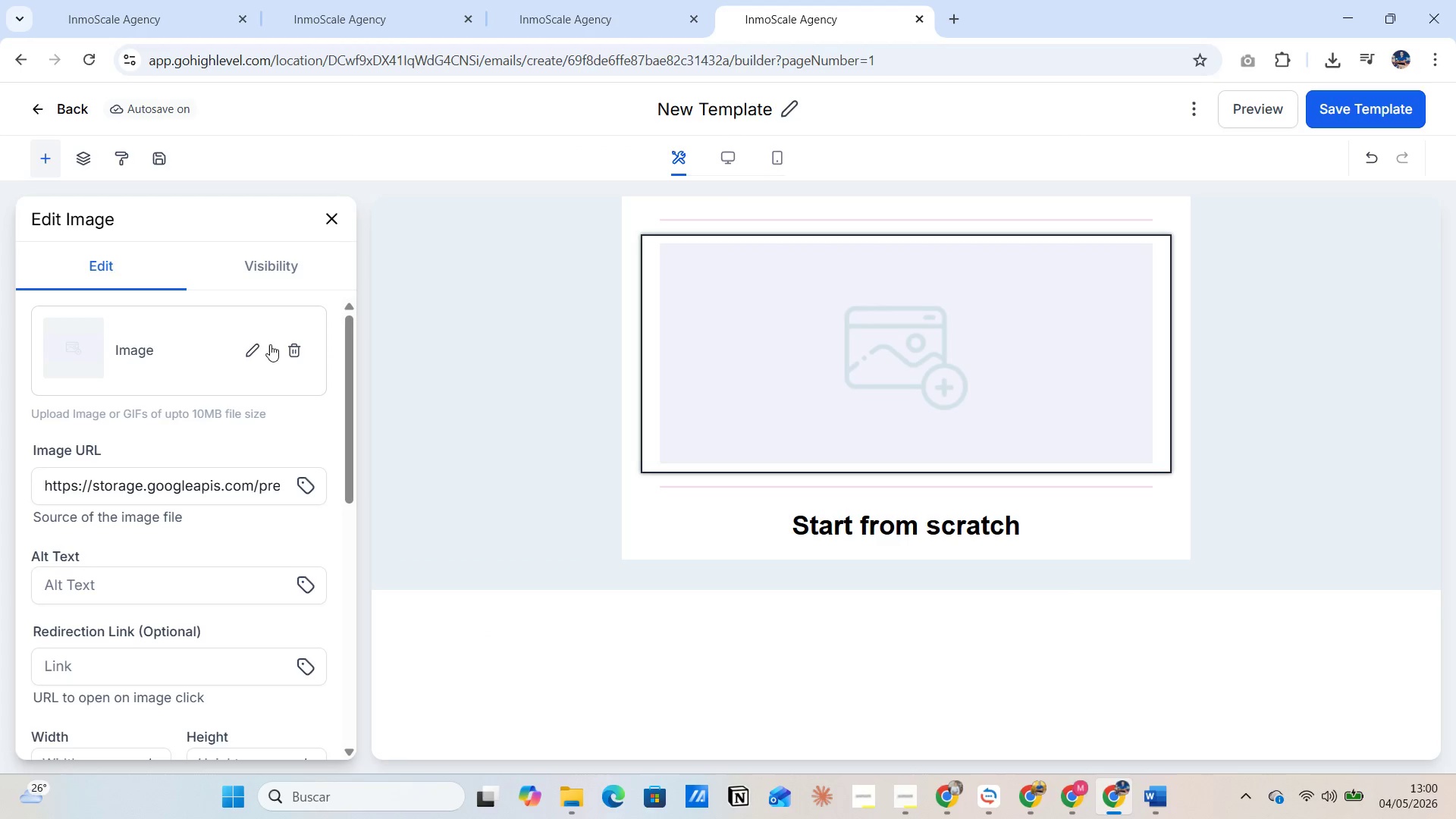 
left_click([260, 344])
 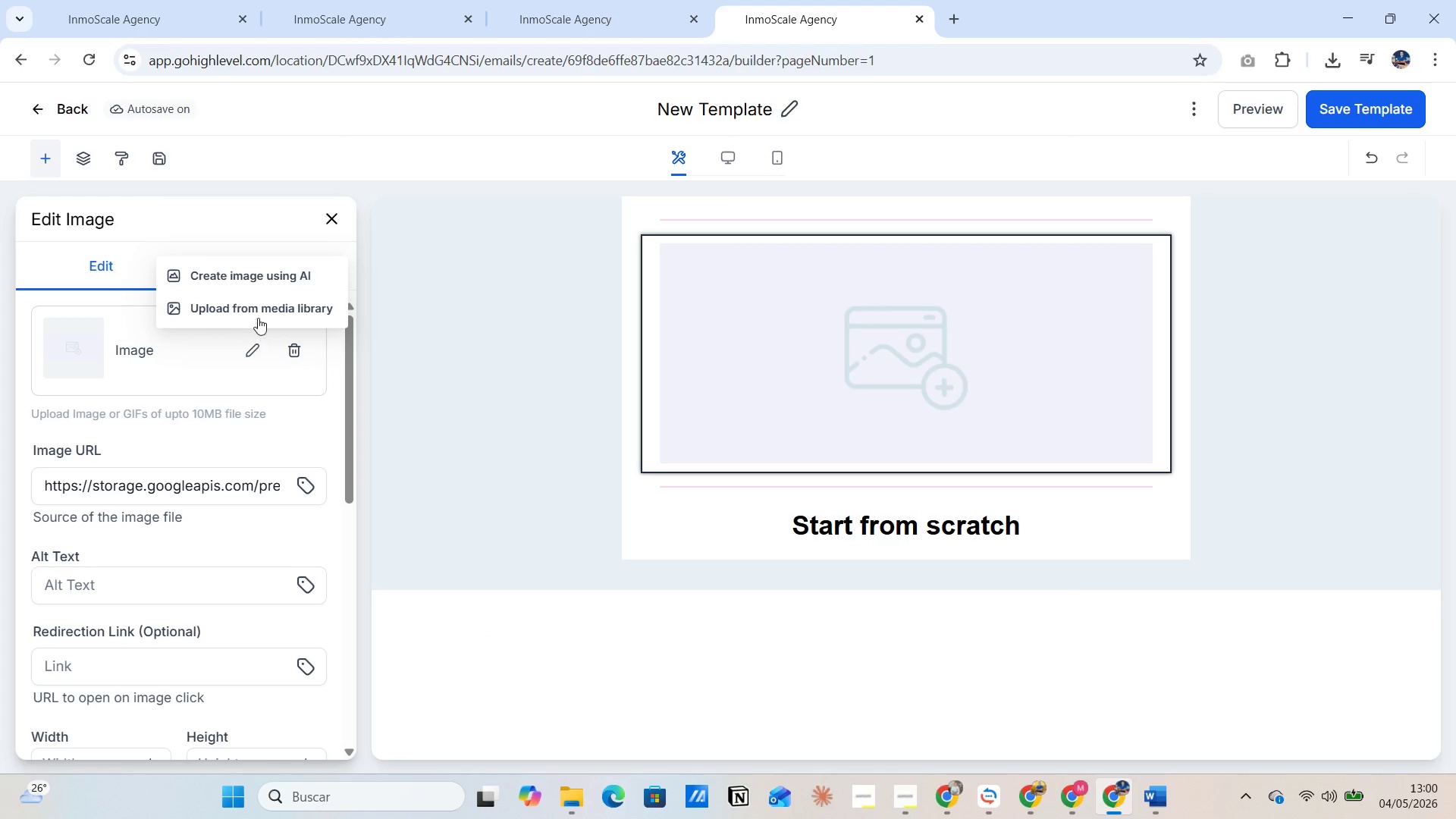 
left_click([258, 309])
 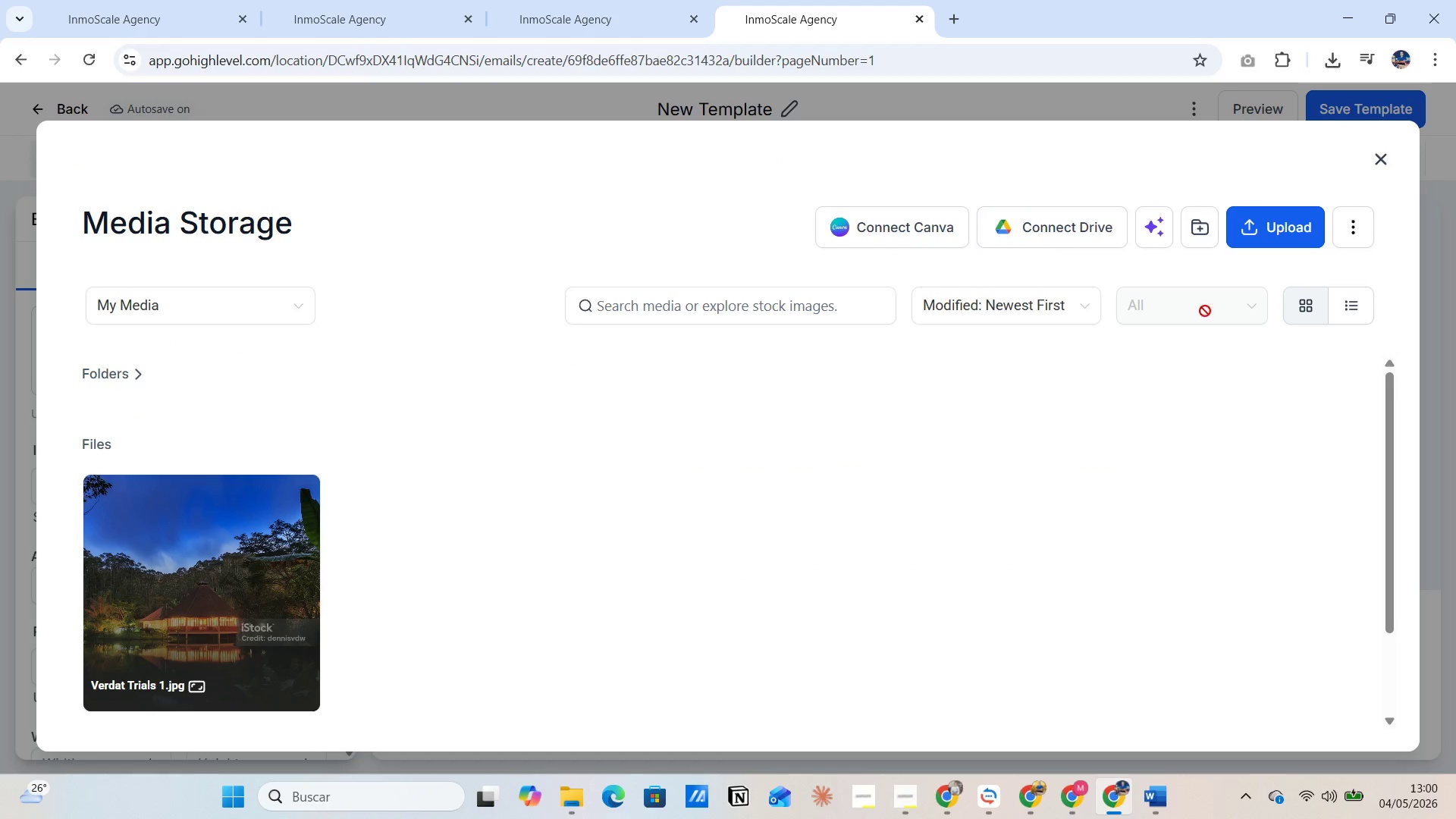 
left_click([1257, 229])
 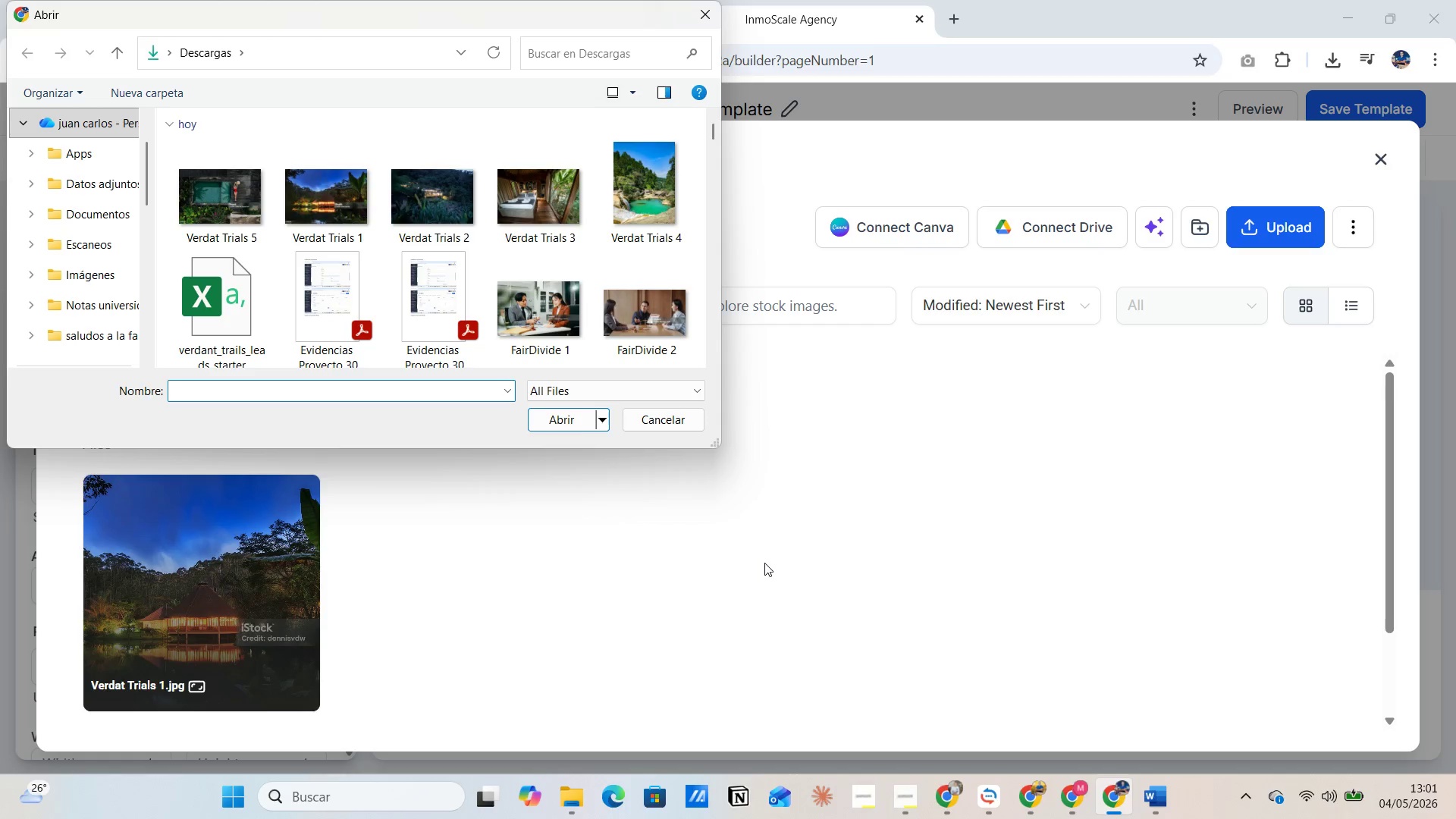 
mouse_move([623, 206])
 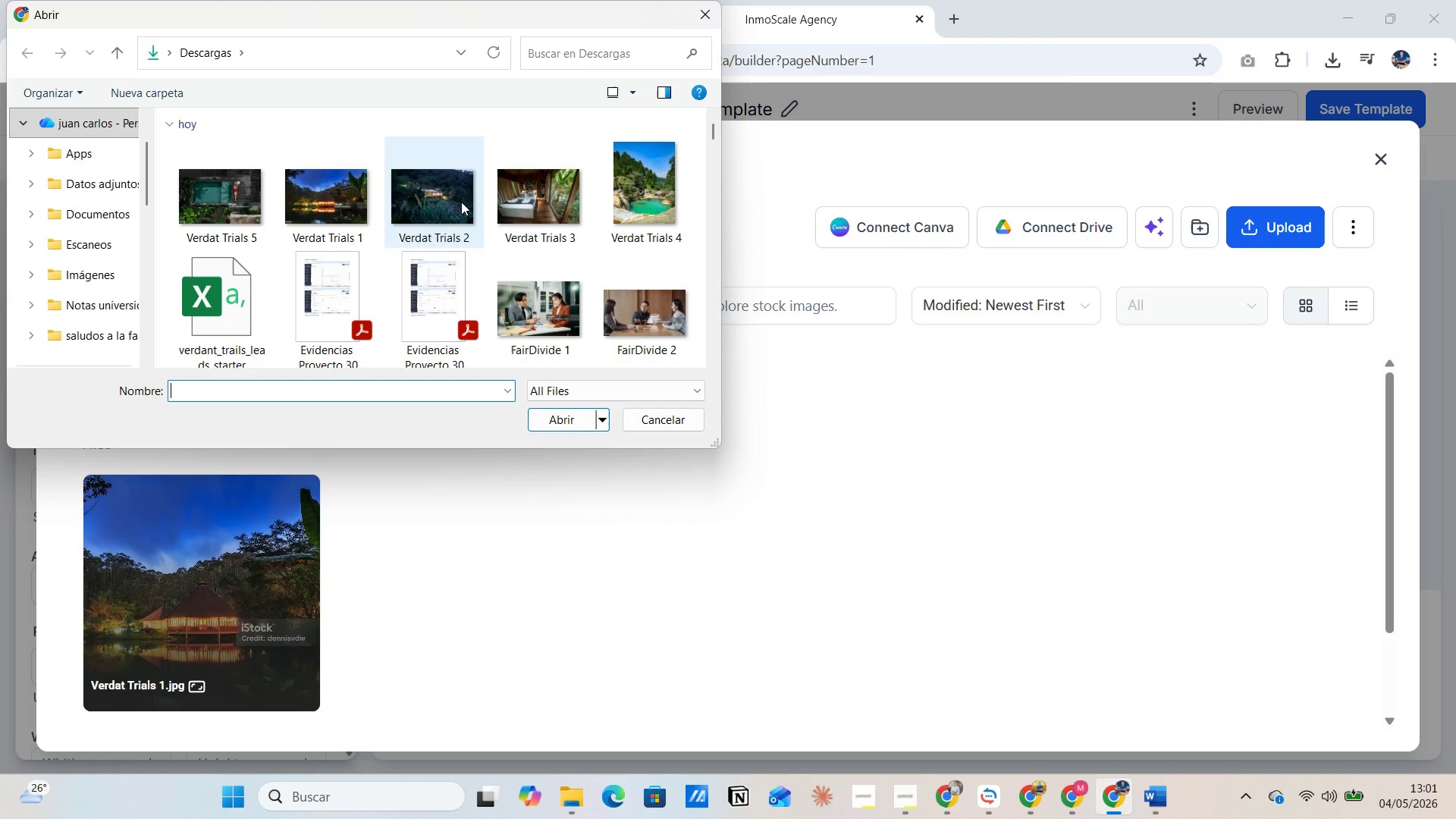 
left_click([461, 202])
 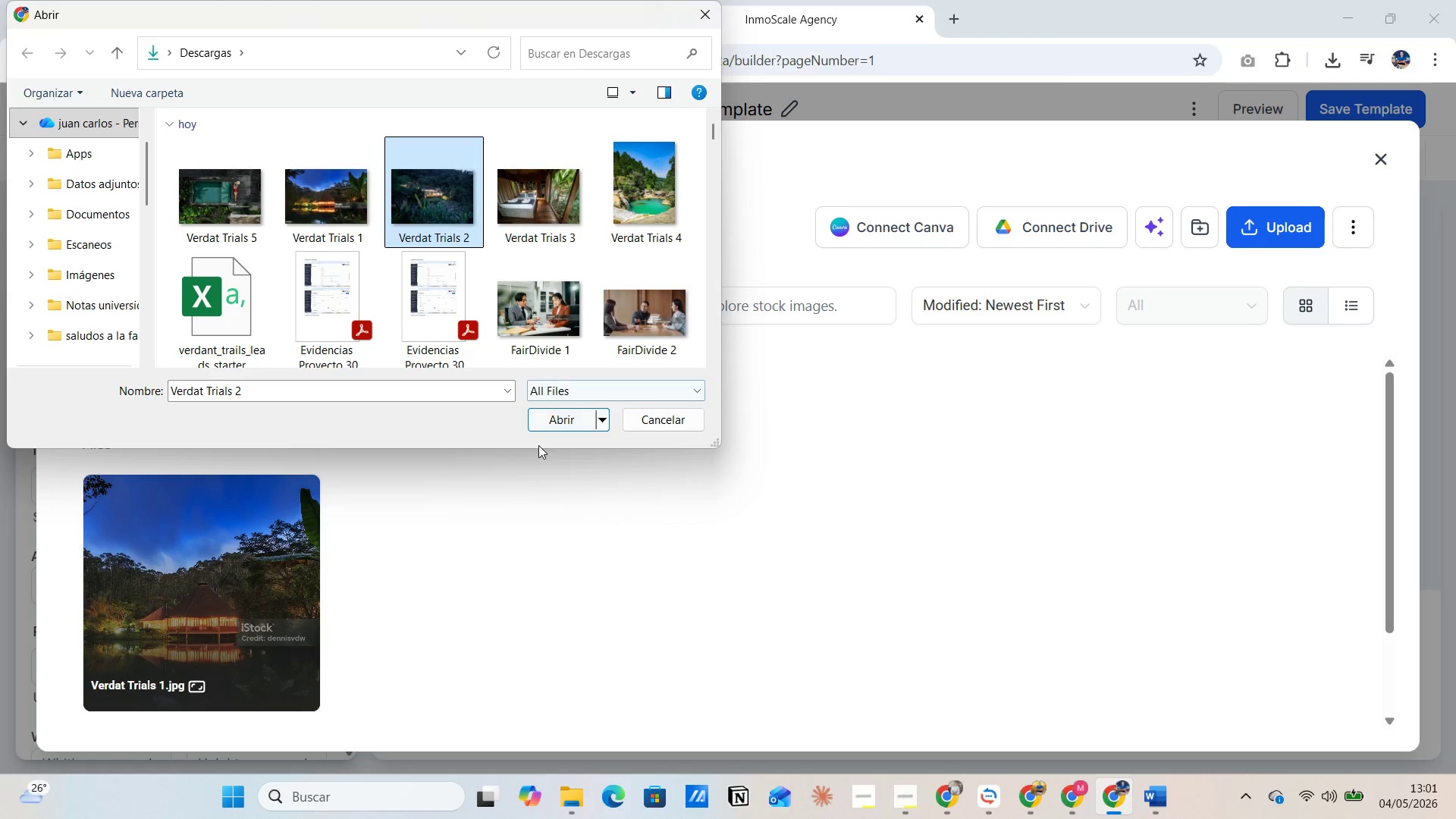 
left_click([553, 419])
 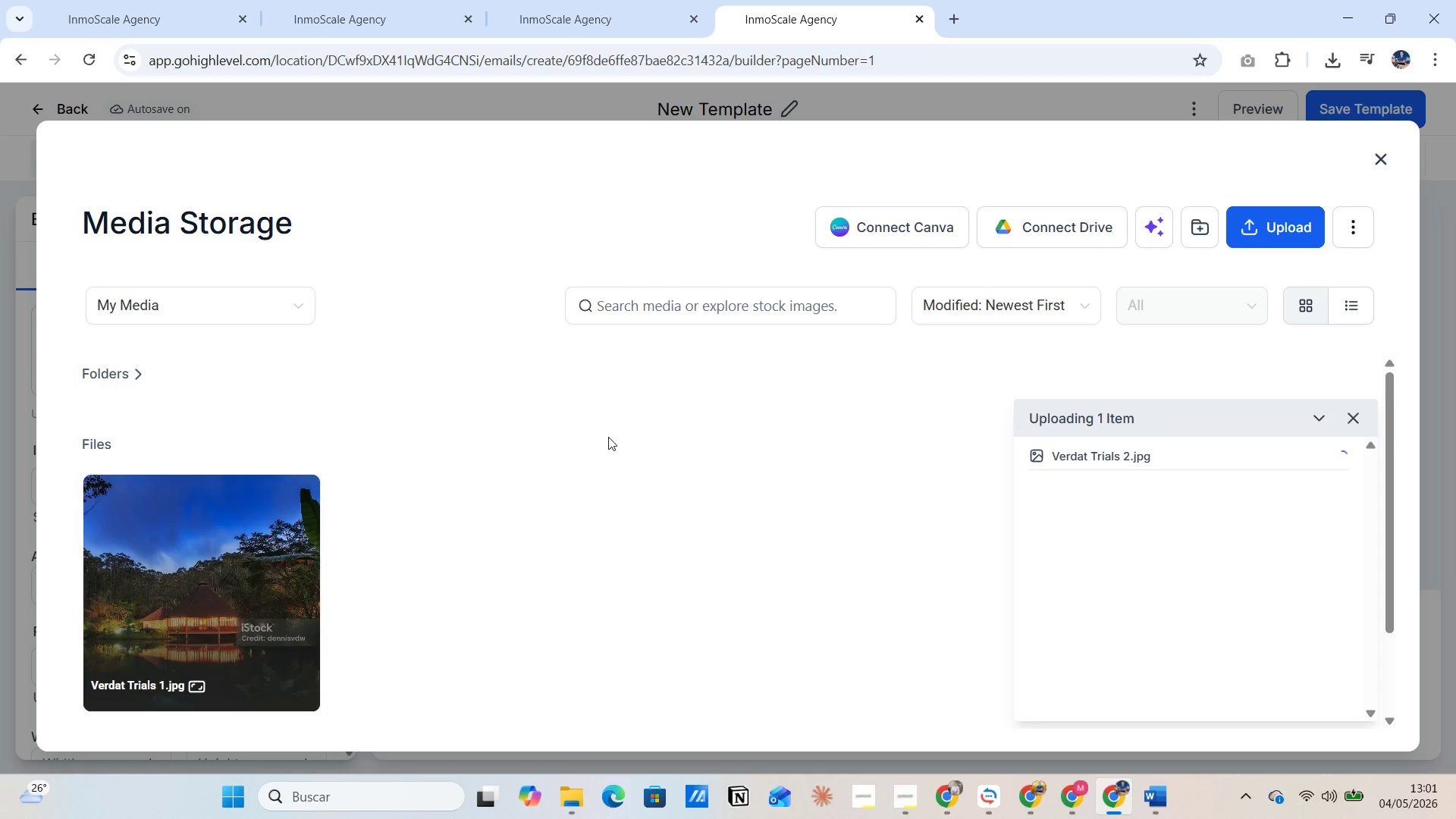 
wait(8.44)
 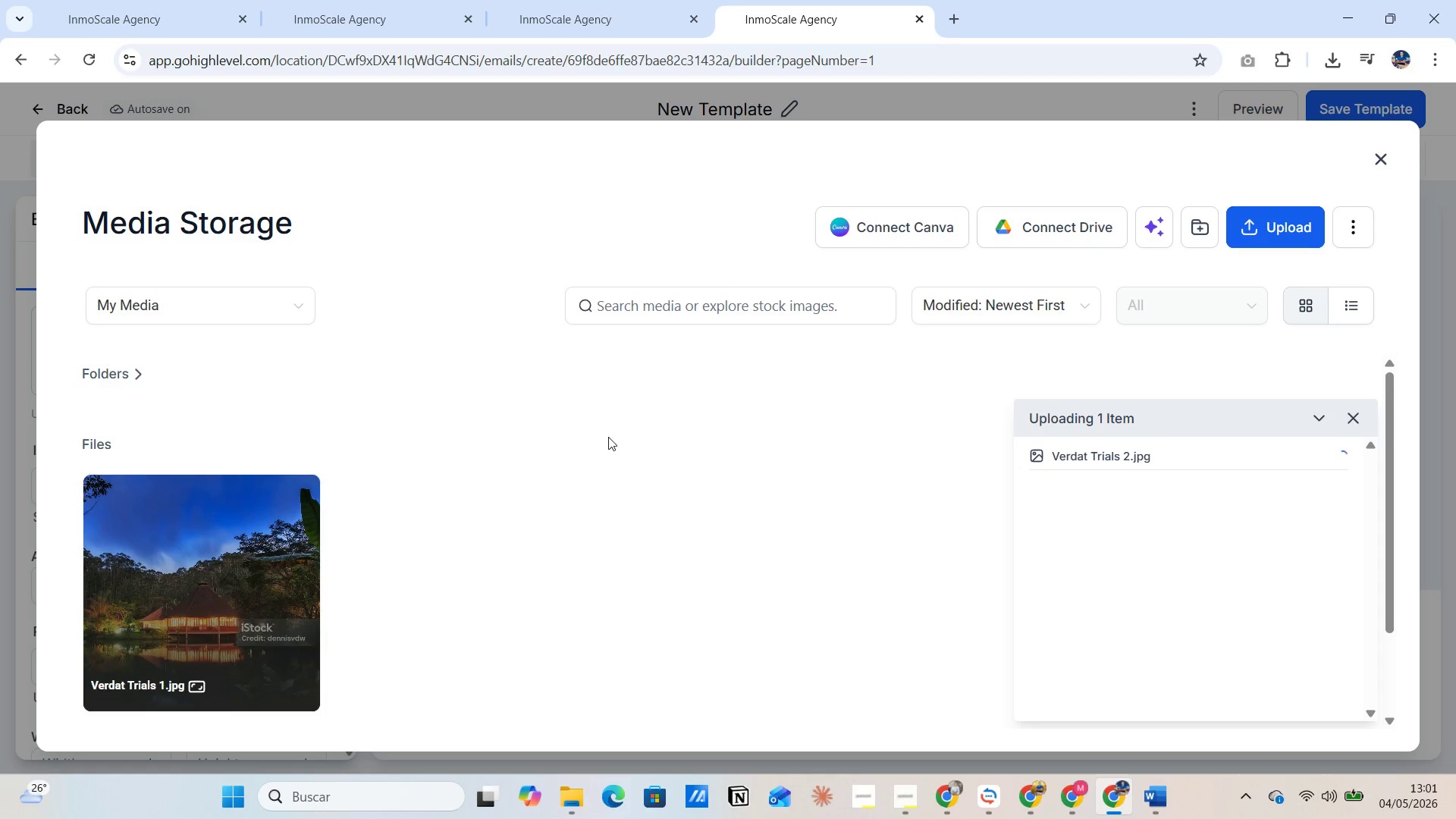 
left_click([256, 581])
 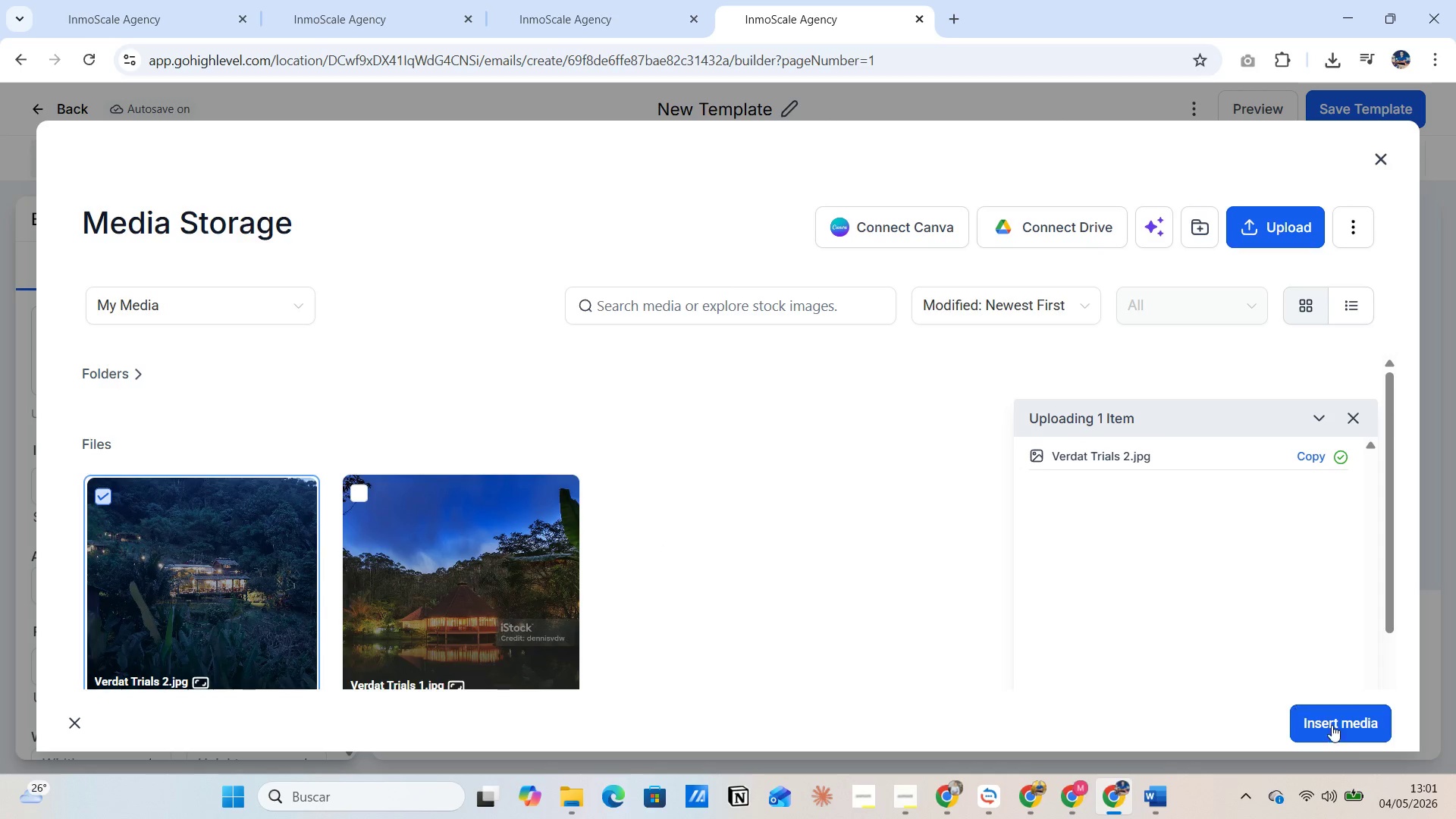 
left_click([1341, 725])
 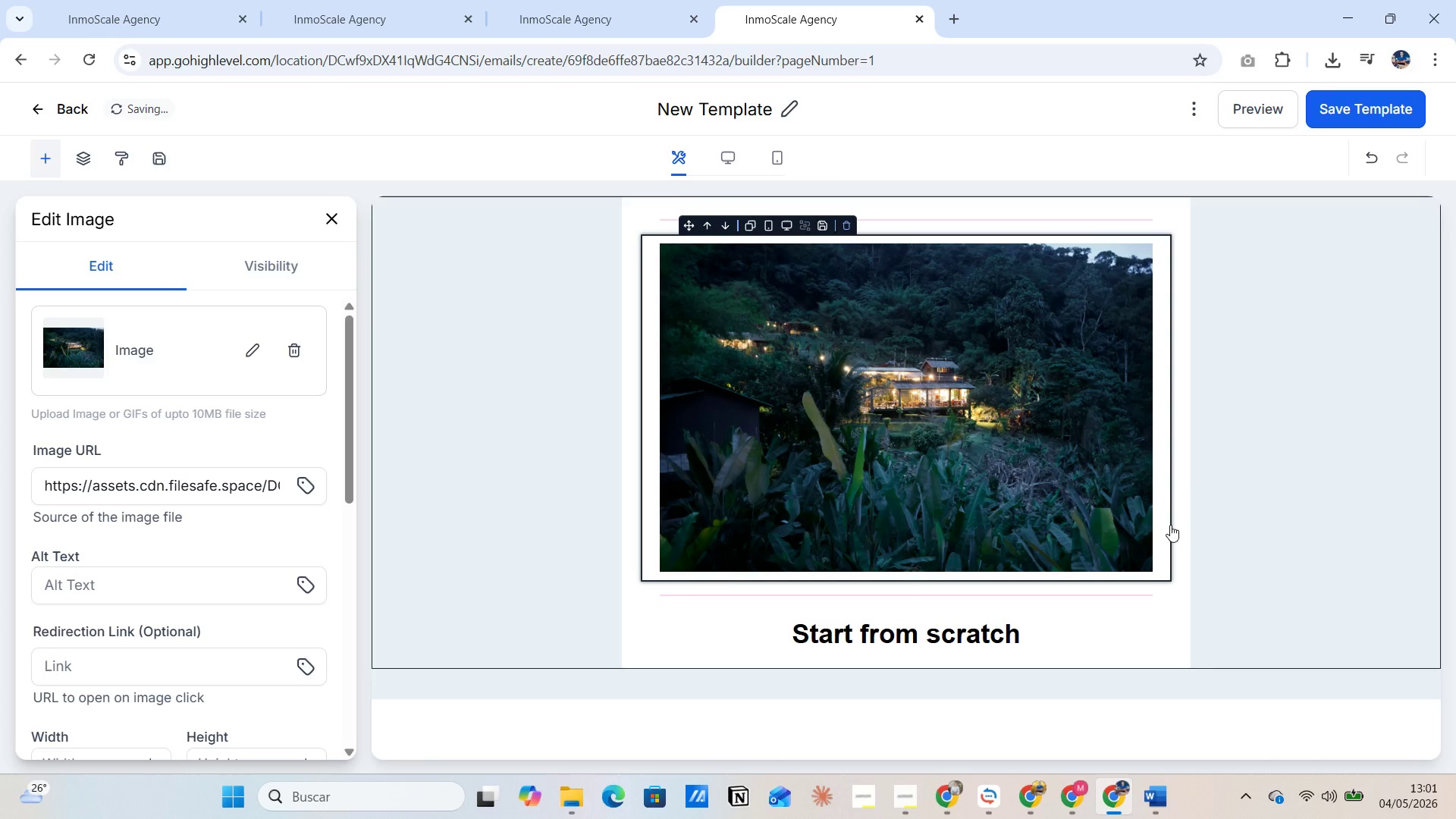 
wait(7.41)
 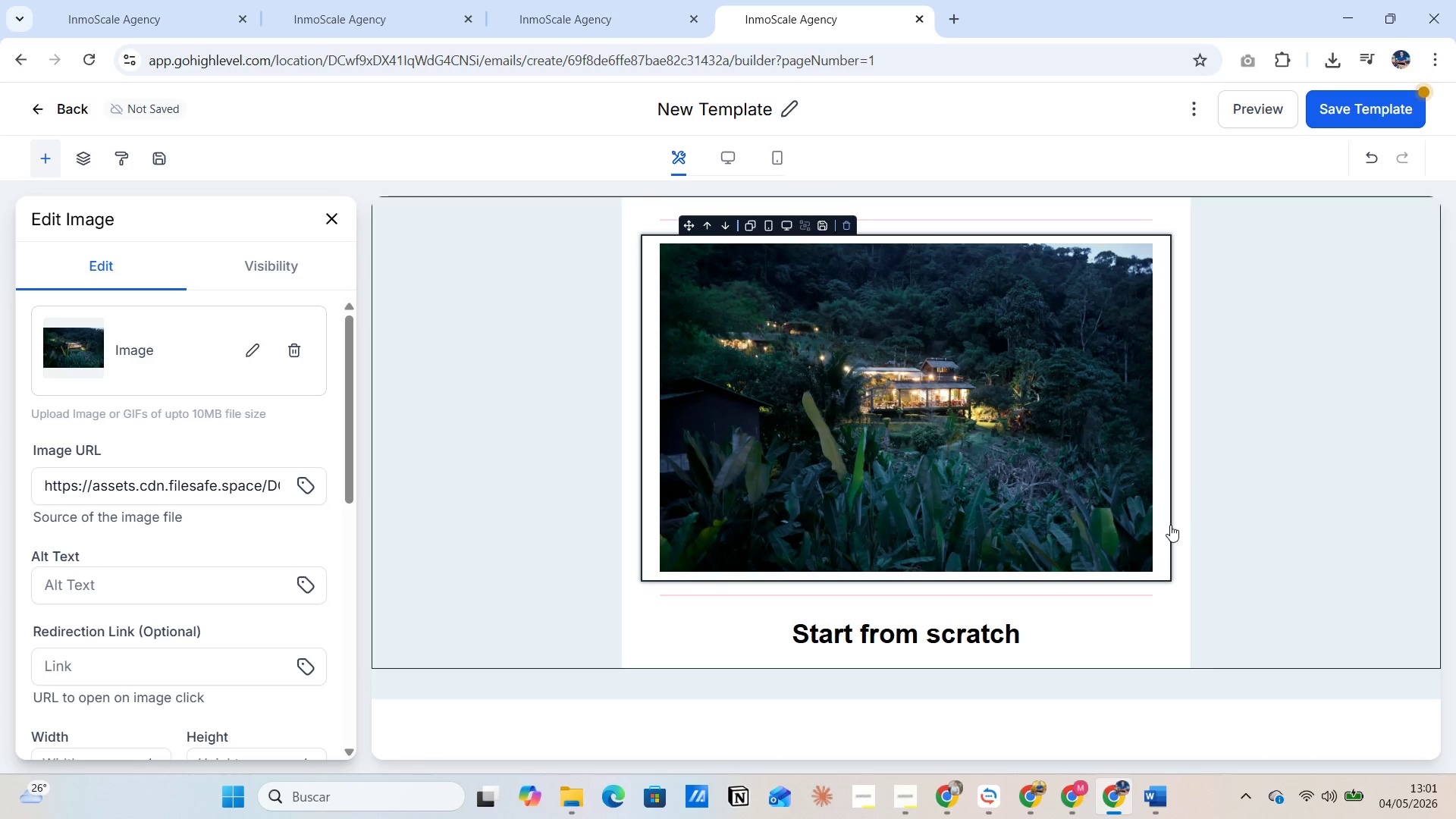 
scroll: coordinate [943, 549], scroll_direction: down, amount: 2.0
 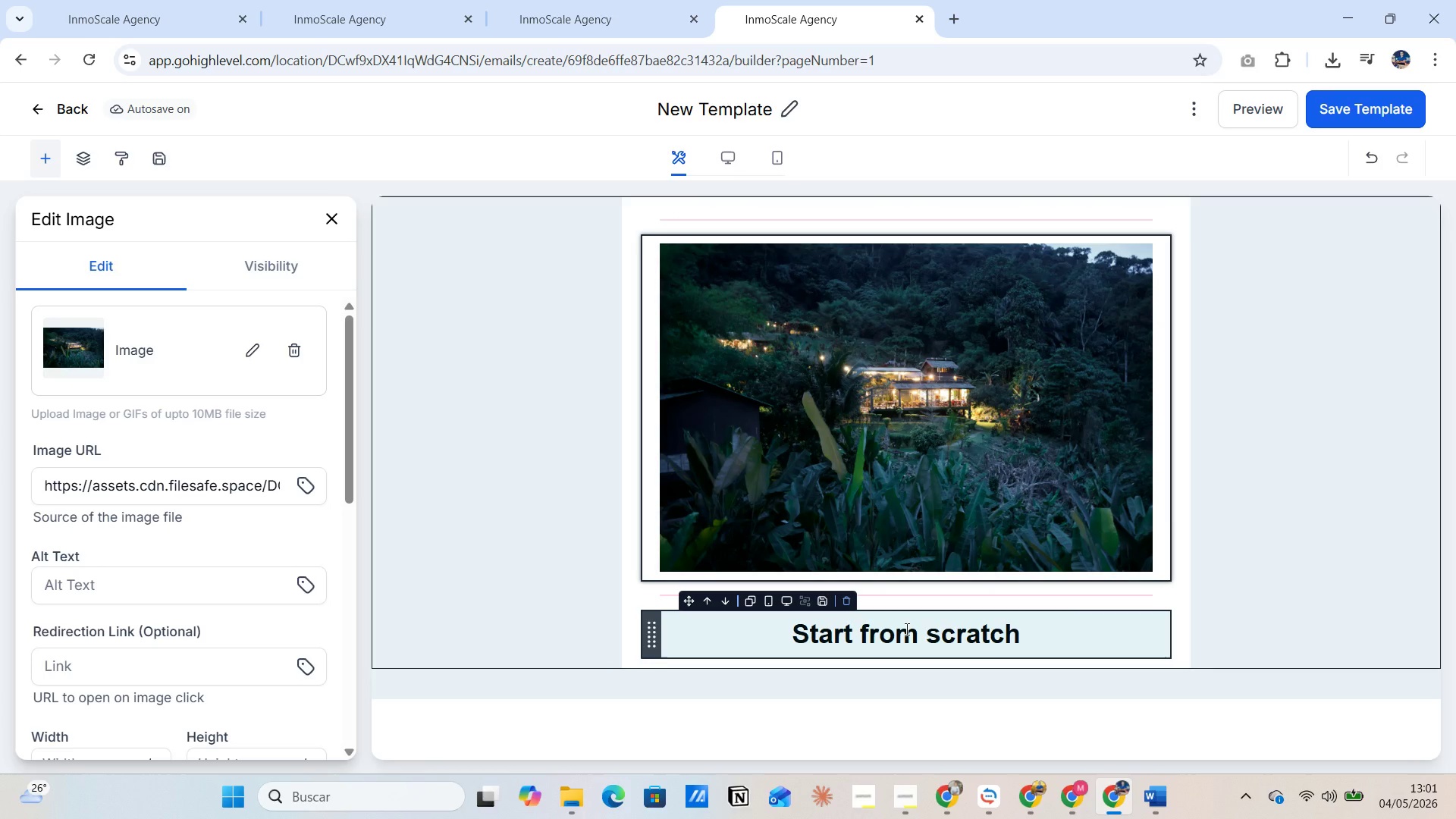 
left_click([905, 629])
 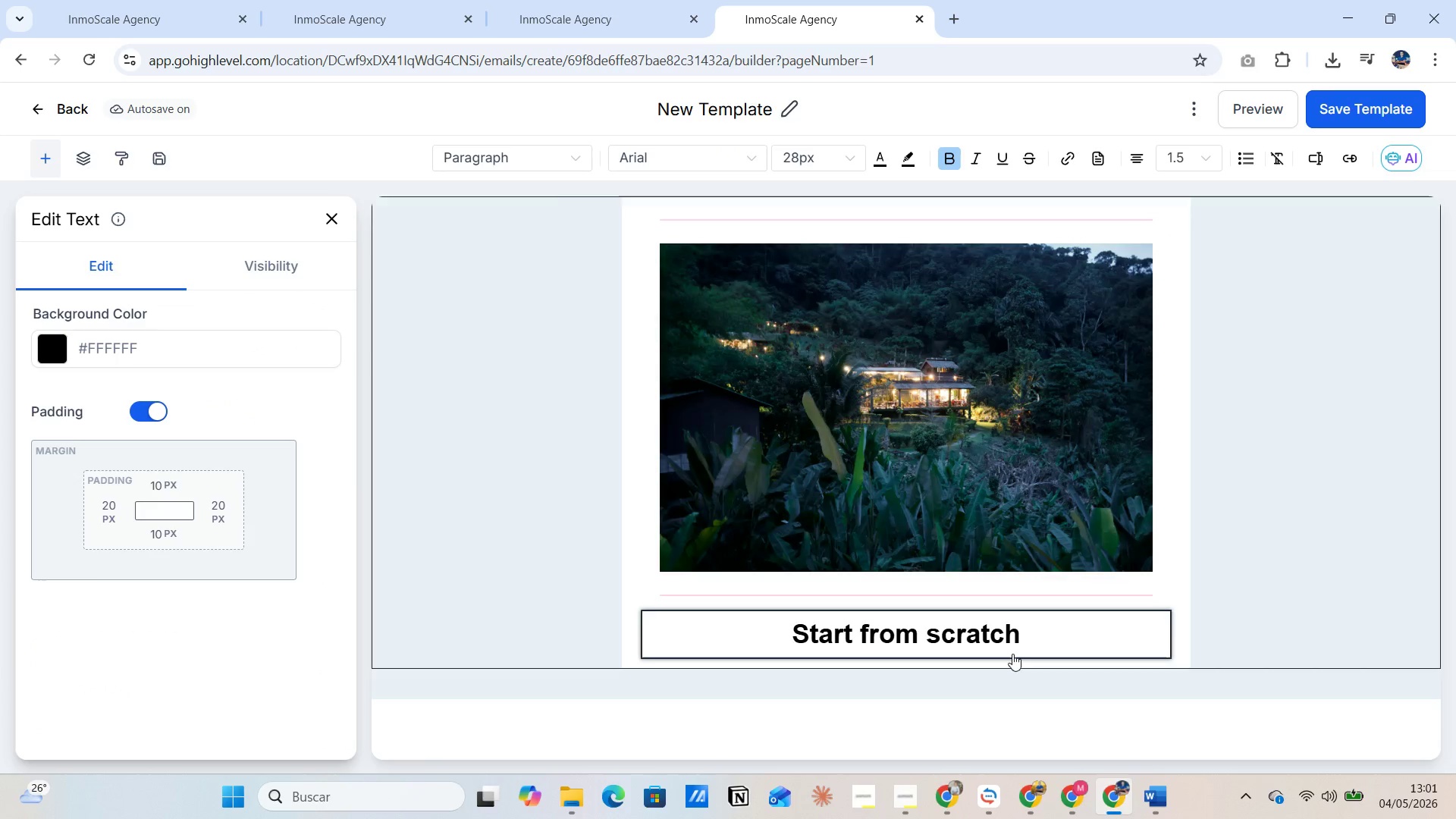 
mouse_move([1146, 753])
 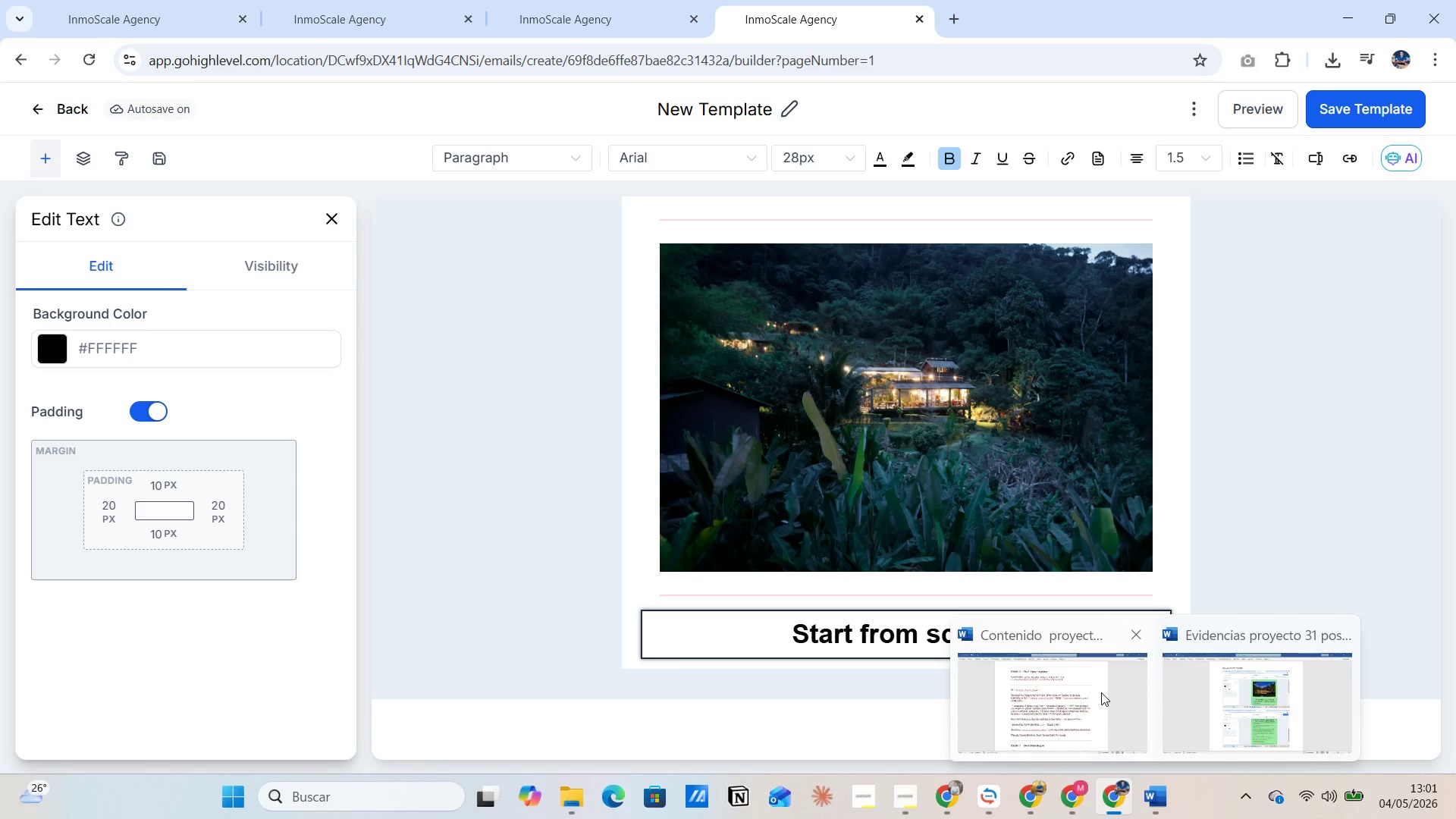 
left_click([1101, 692])
 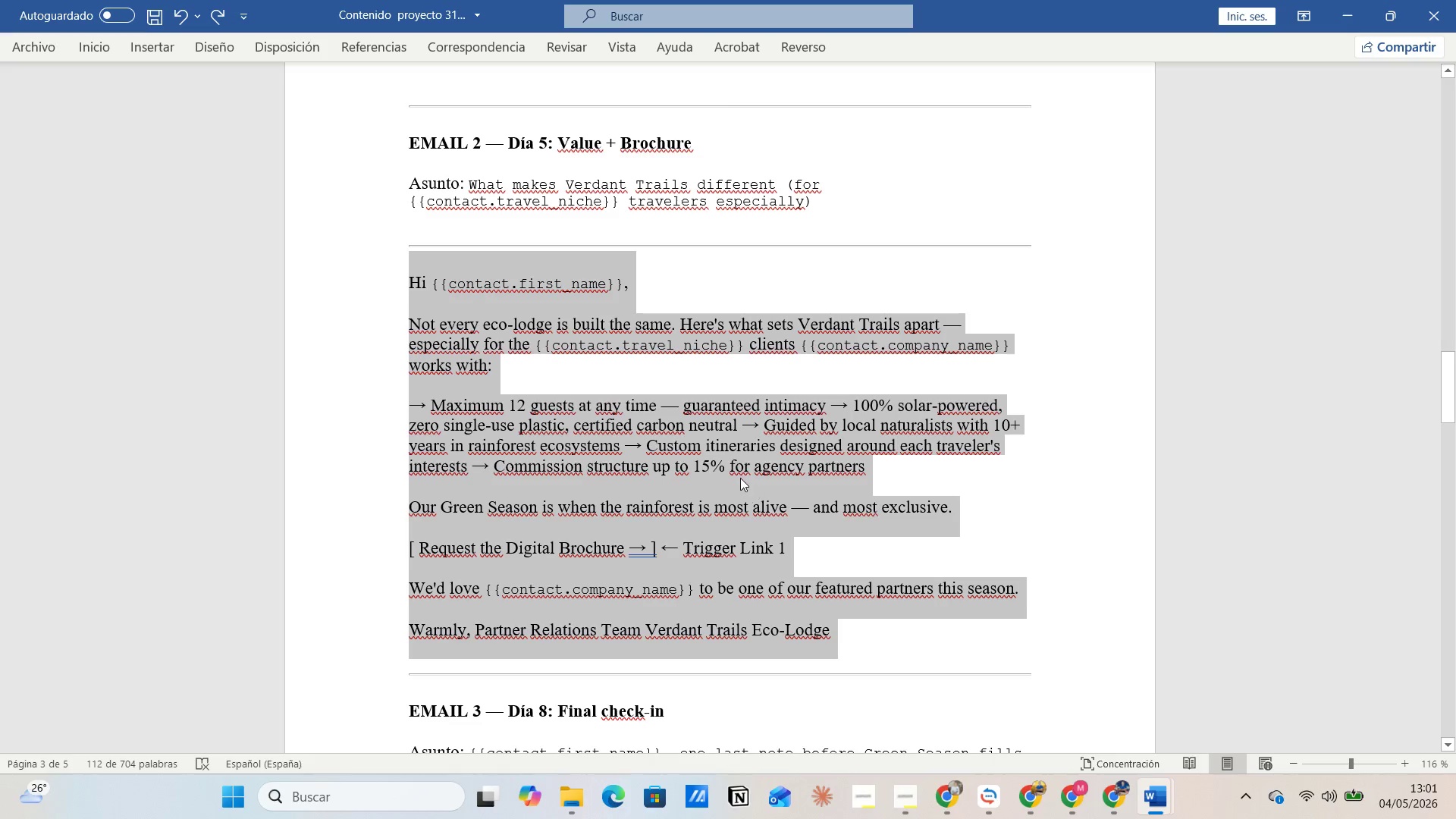 
scroll: coordinate [740, 478], scroll_direction: up, amount: 2.0
 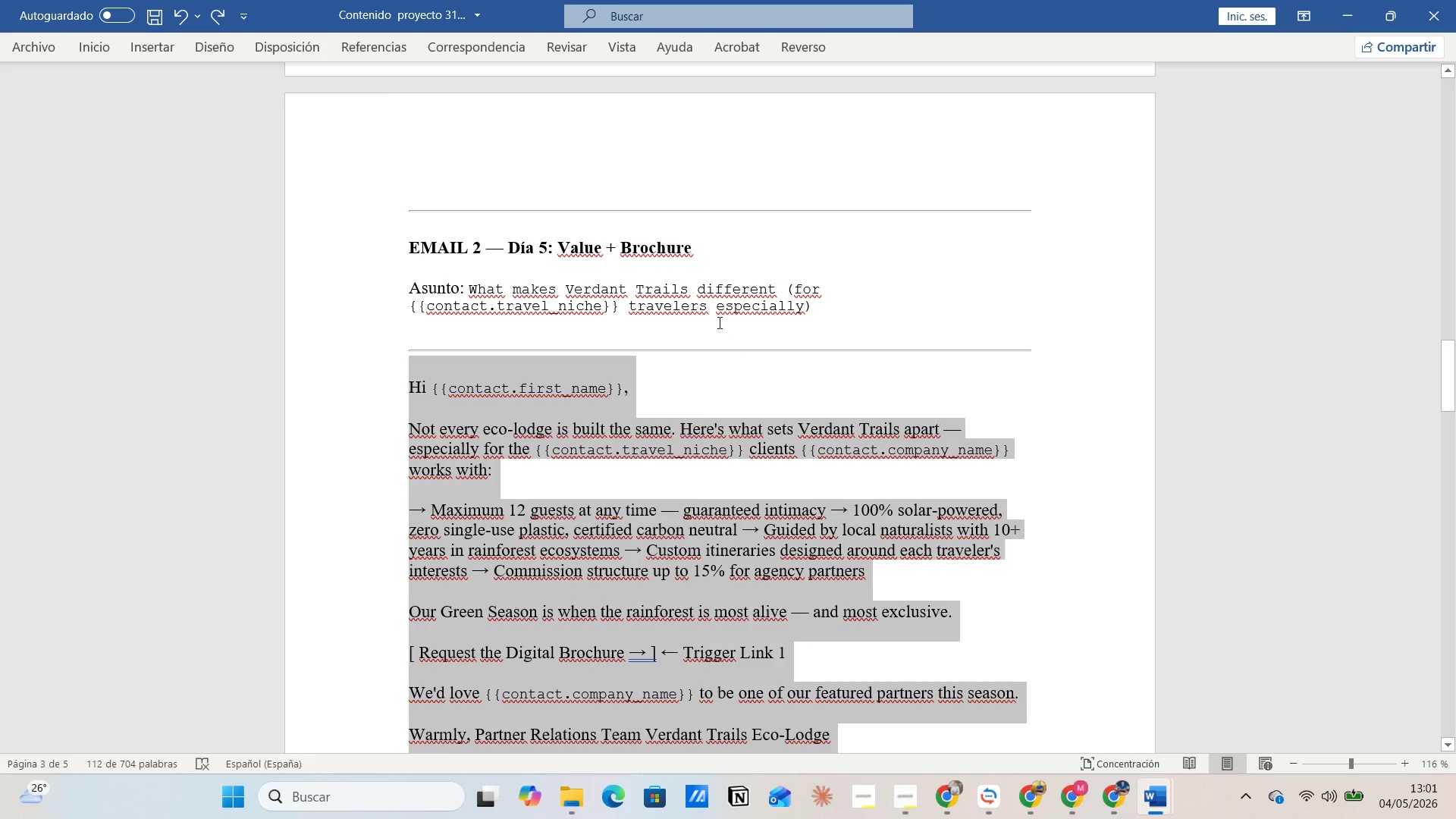 
left_click([718, 321])
 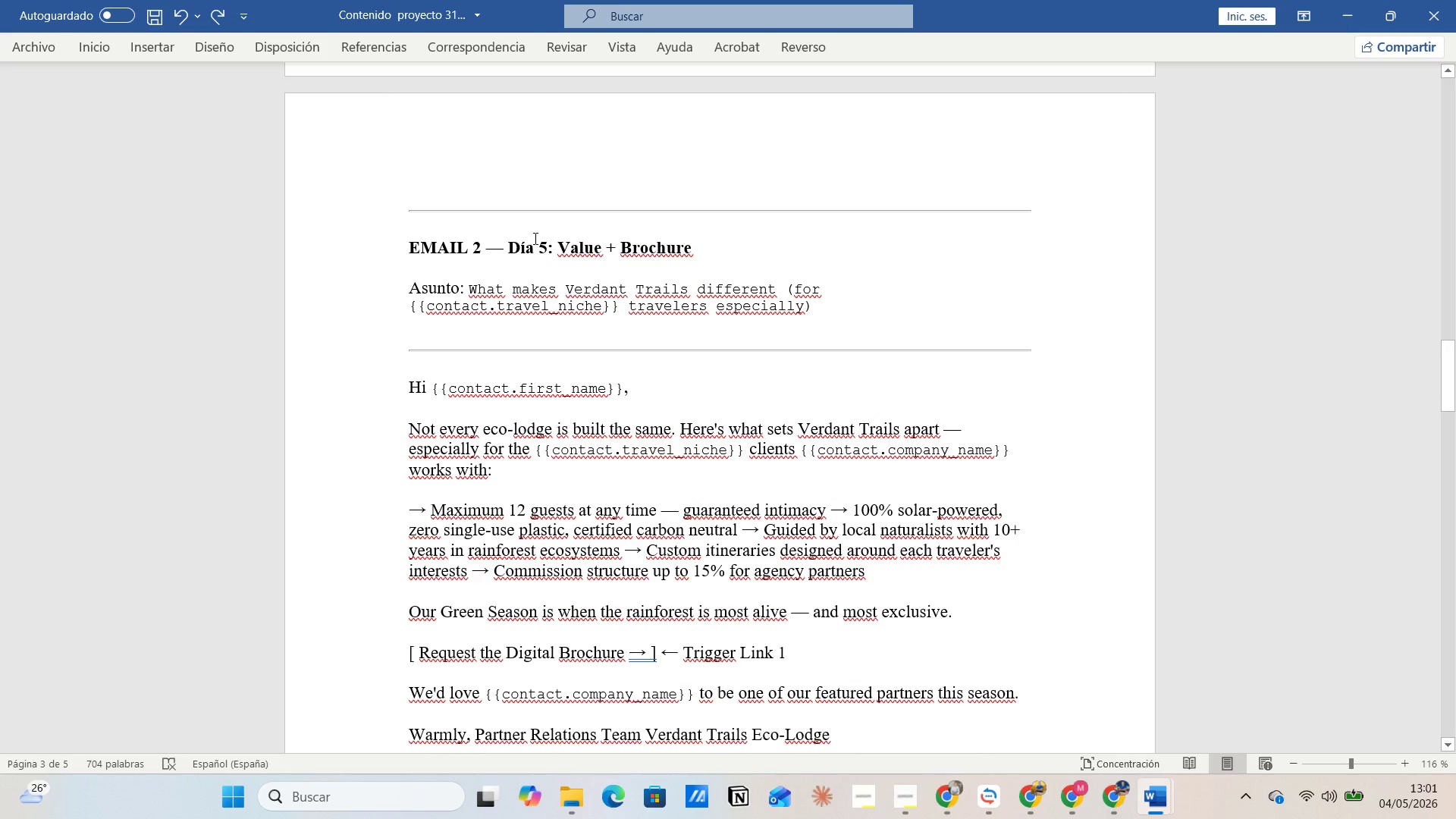 
left_click([534, 238])
 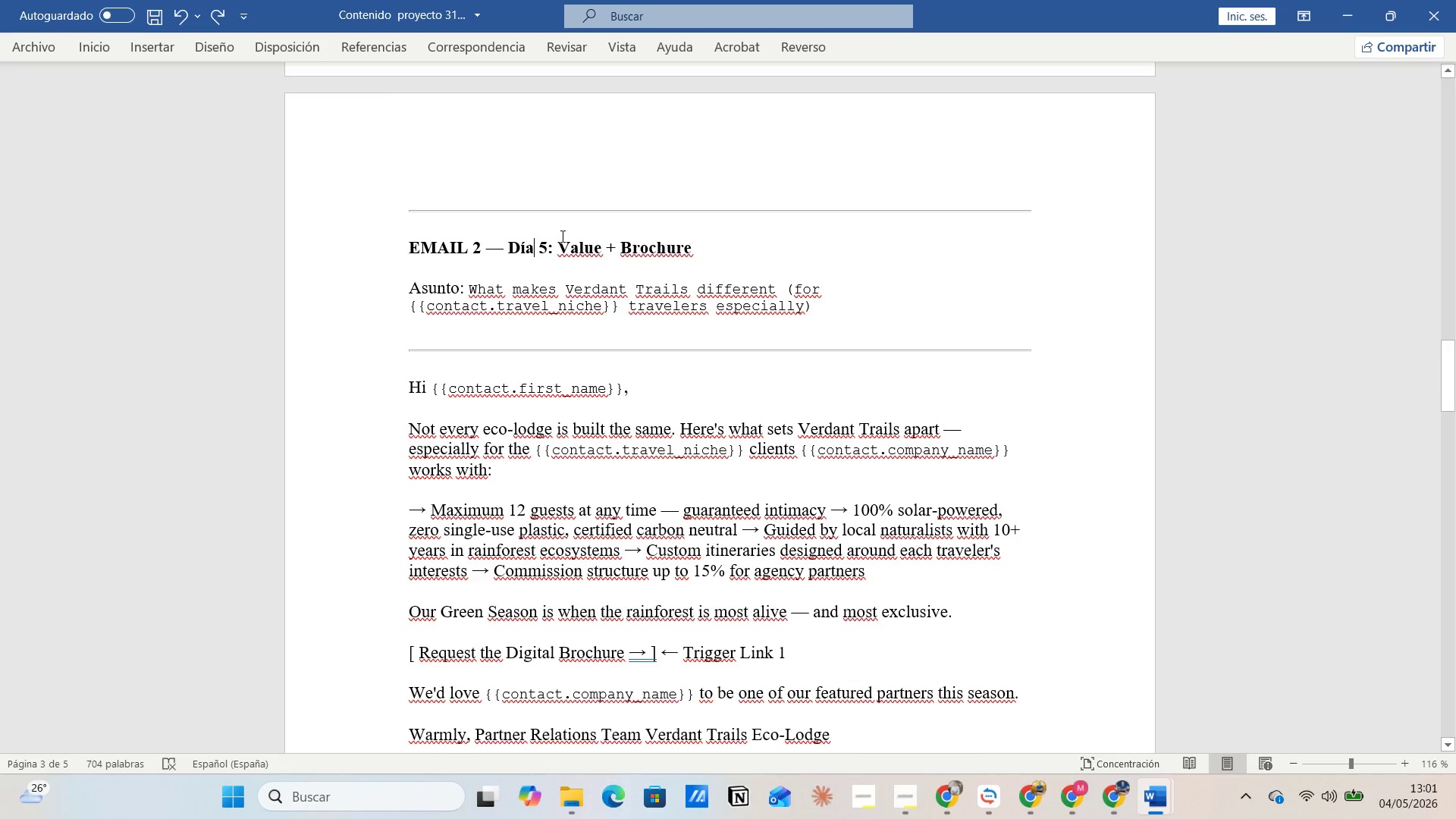 
left_click([561, 236])
 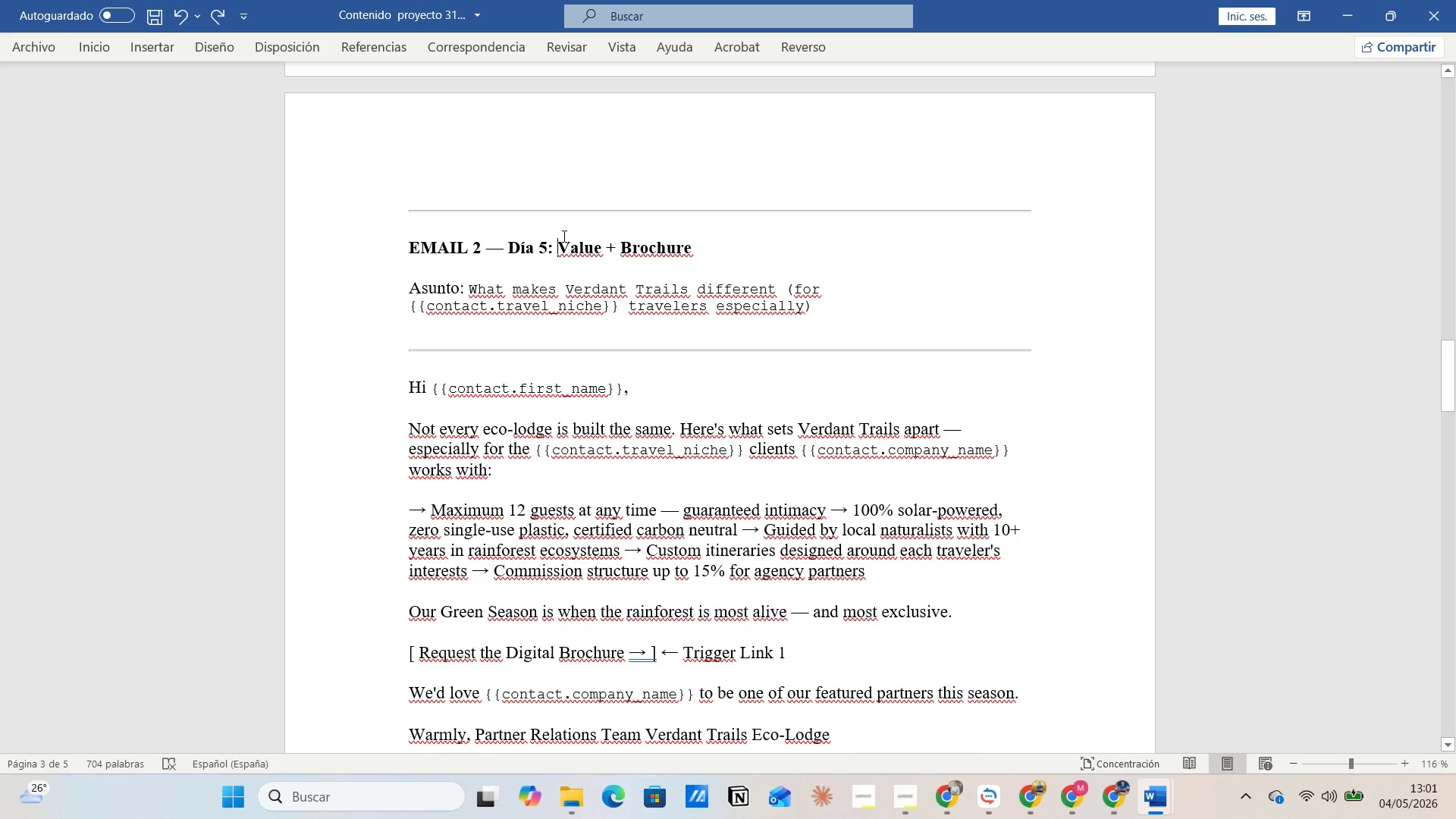 
left_click_drag(start_coordinate=[563, 236], to_coordinate=[695, 236])
 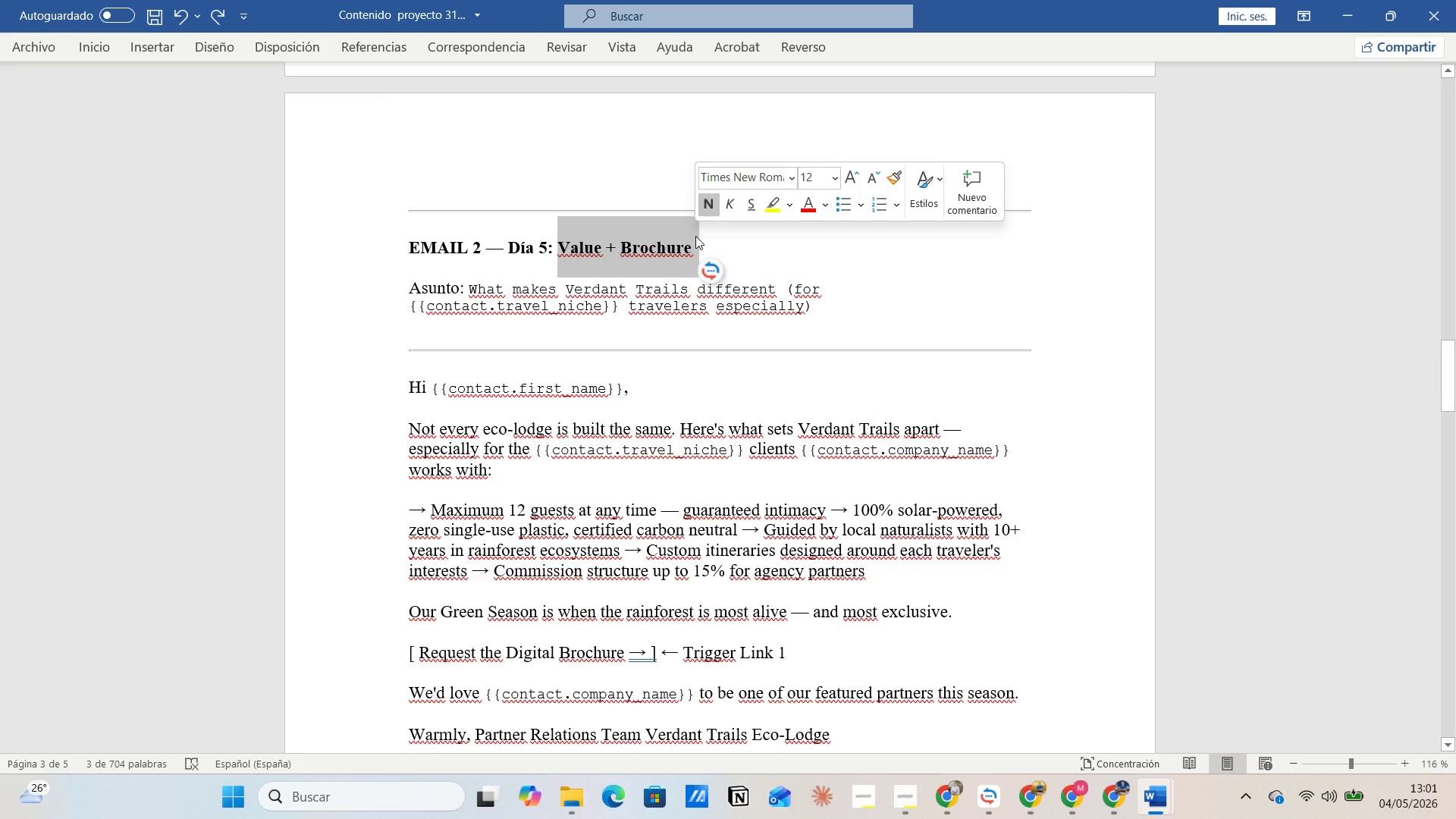 
key(Control+C)
 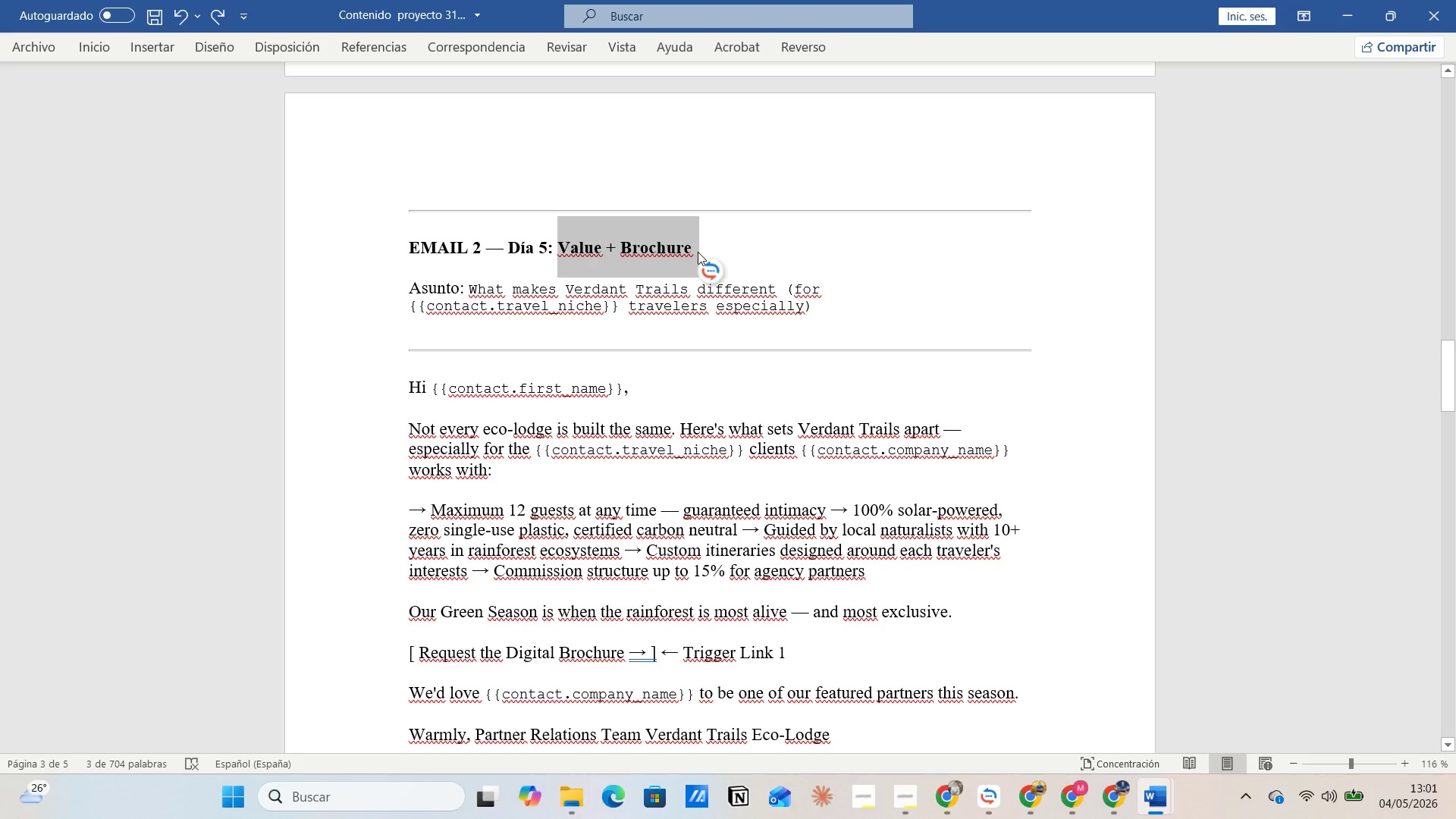 
key(Alt+AltLeft)
 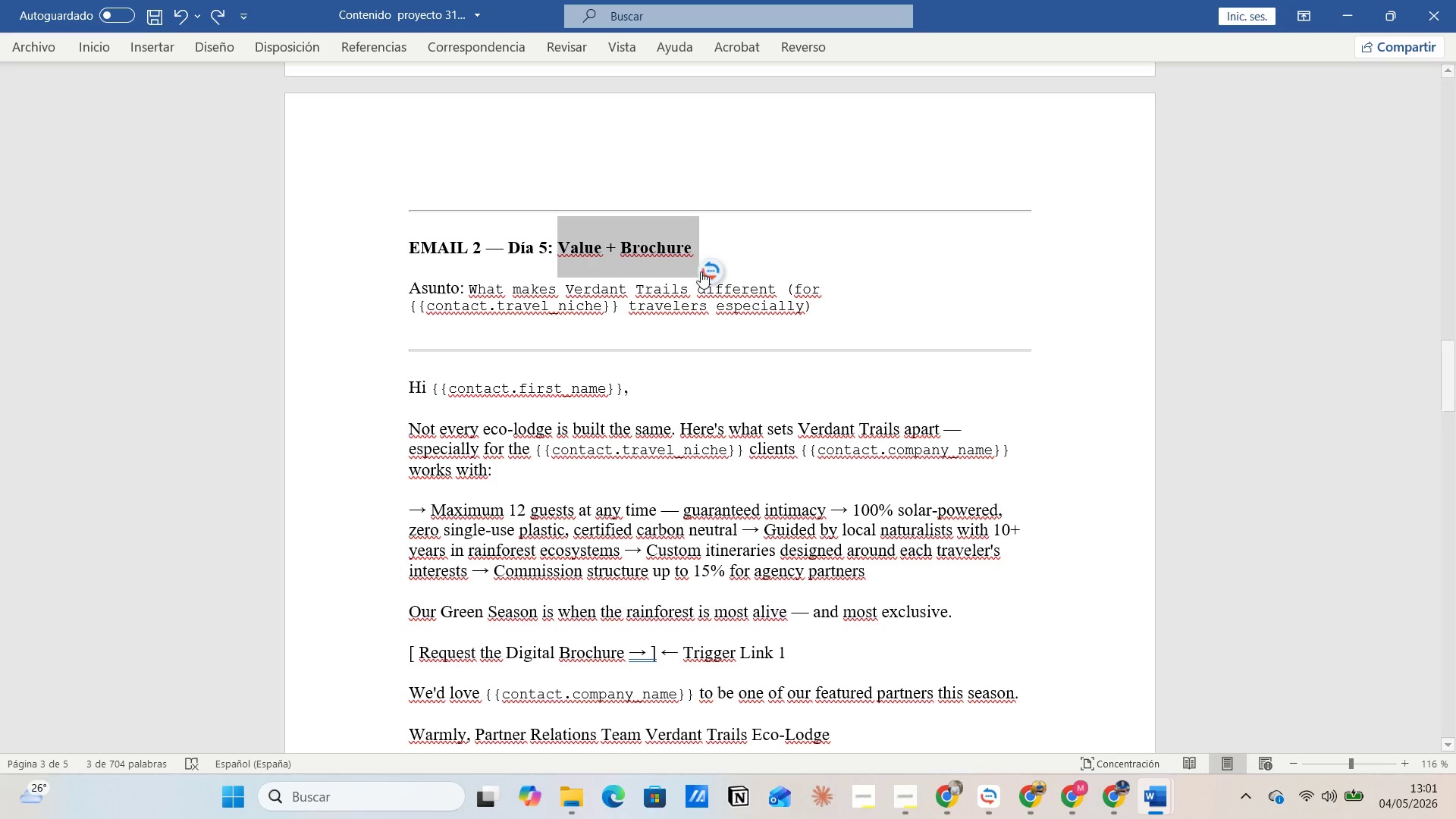 
key(Alt+Tab)
 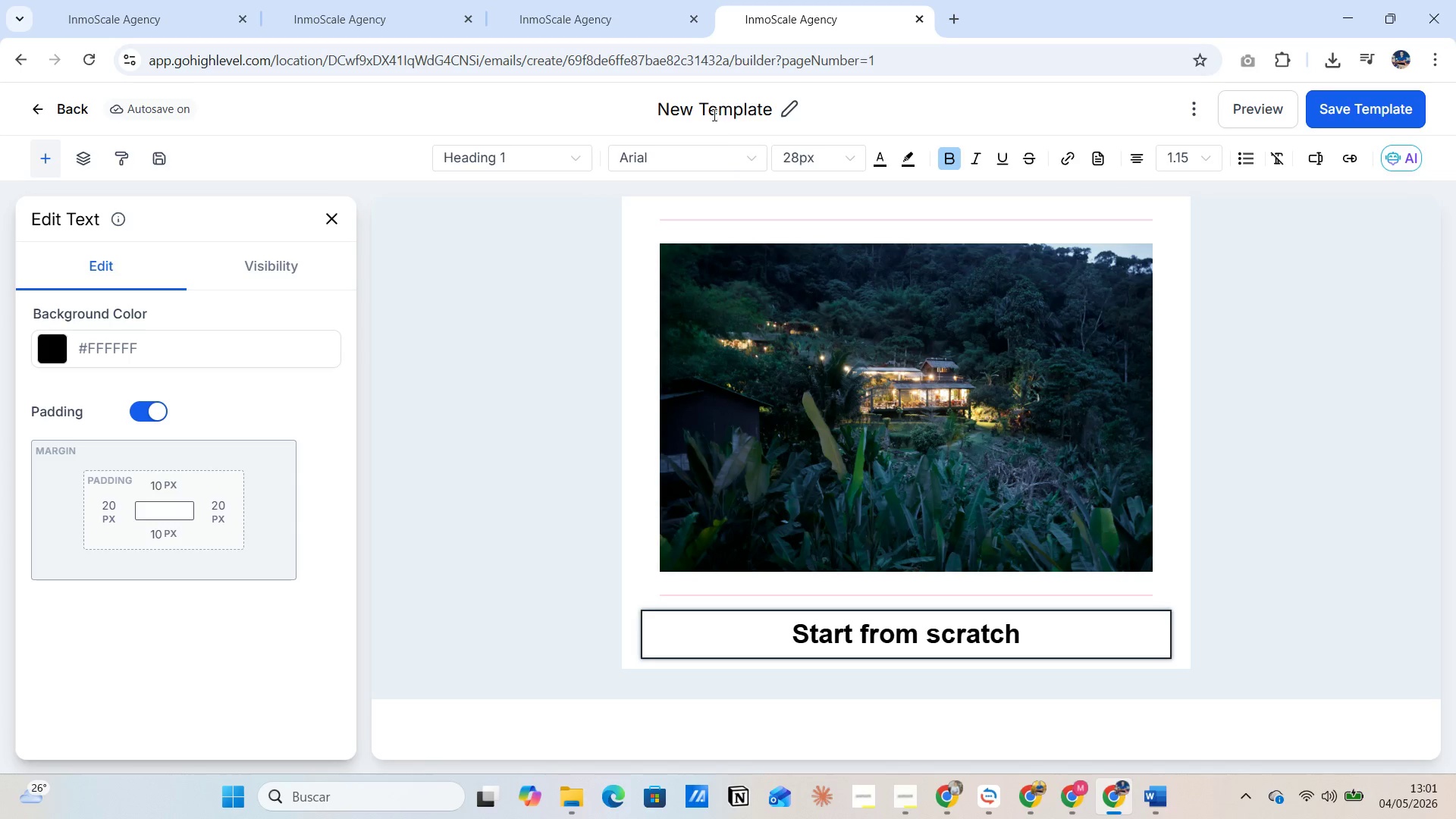 
double_click([712, 114])
 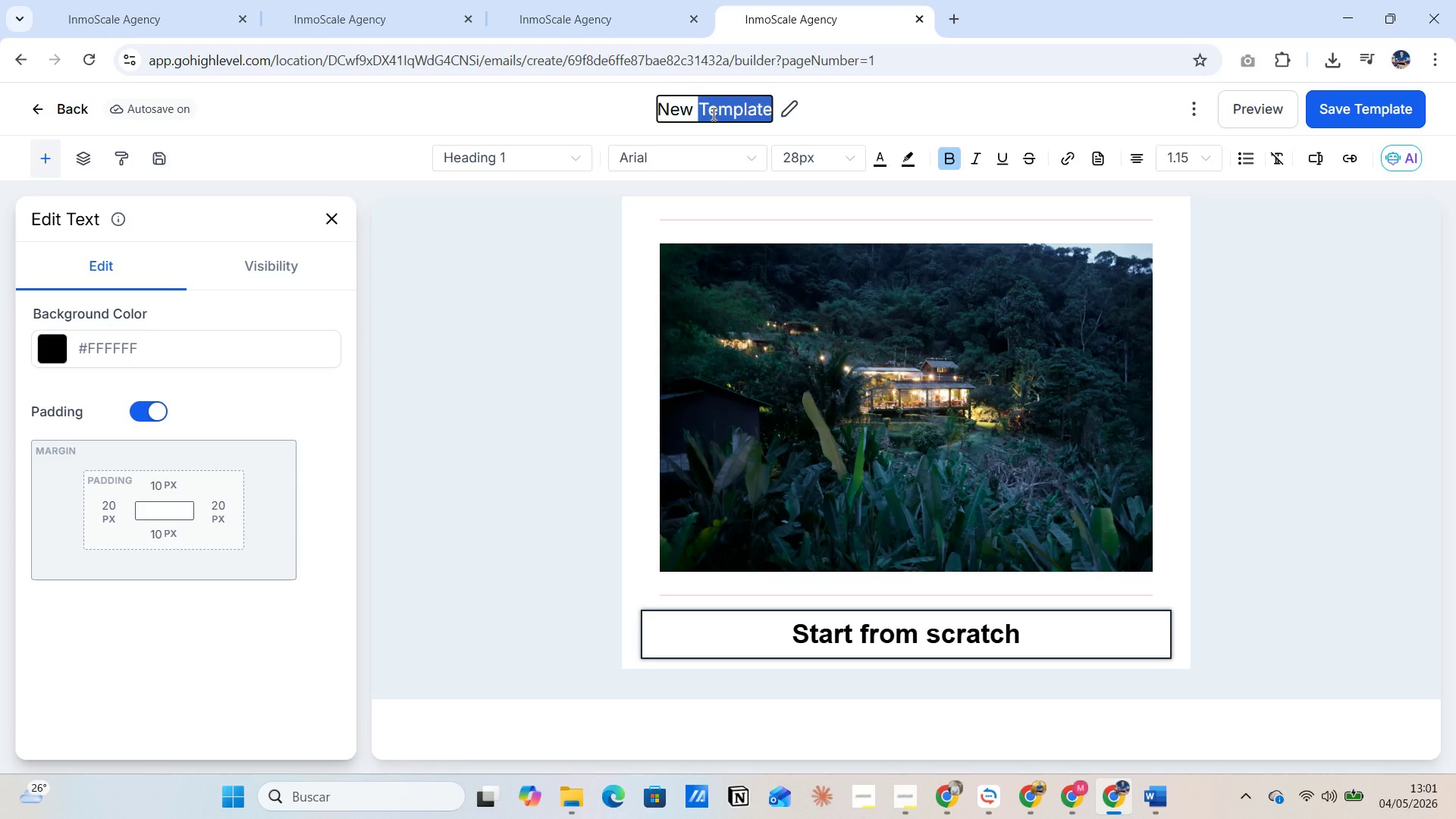 
triple_click([712, 114])
 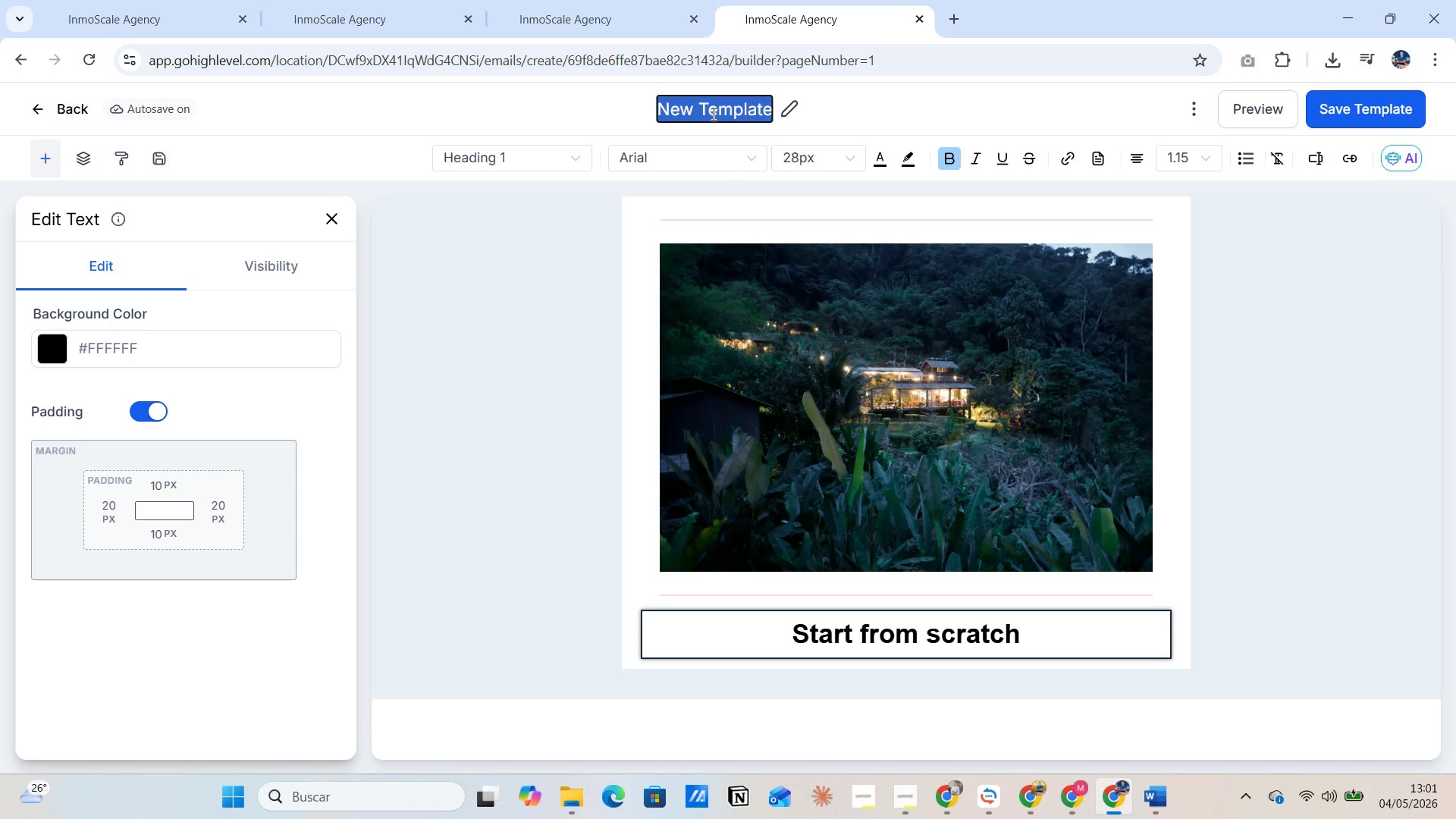 
key(2)
 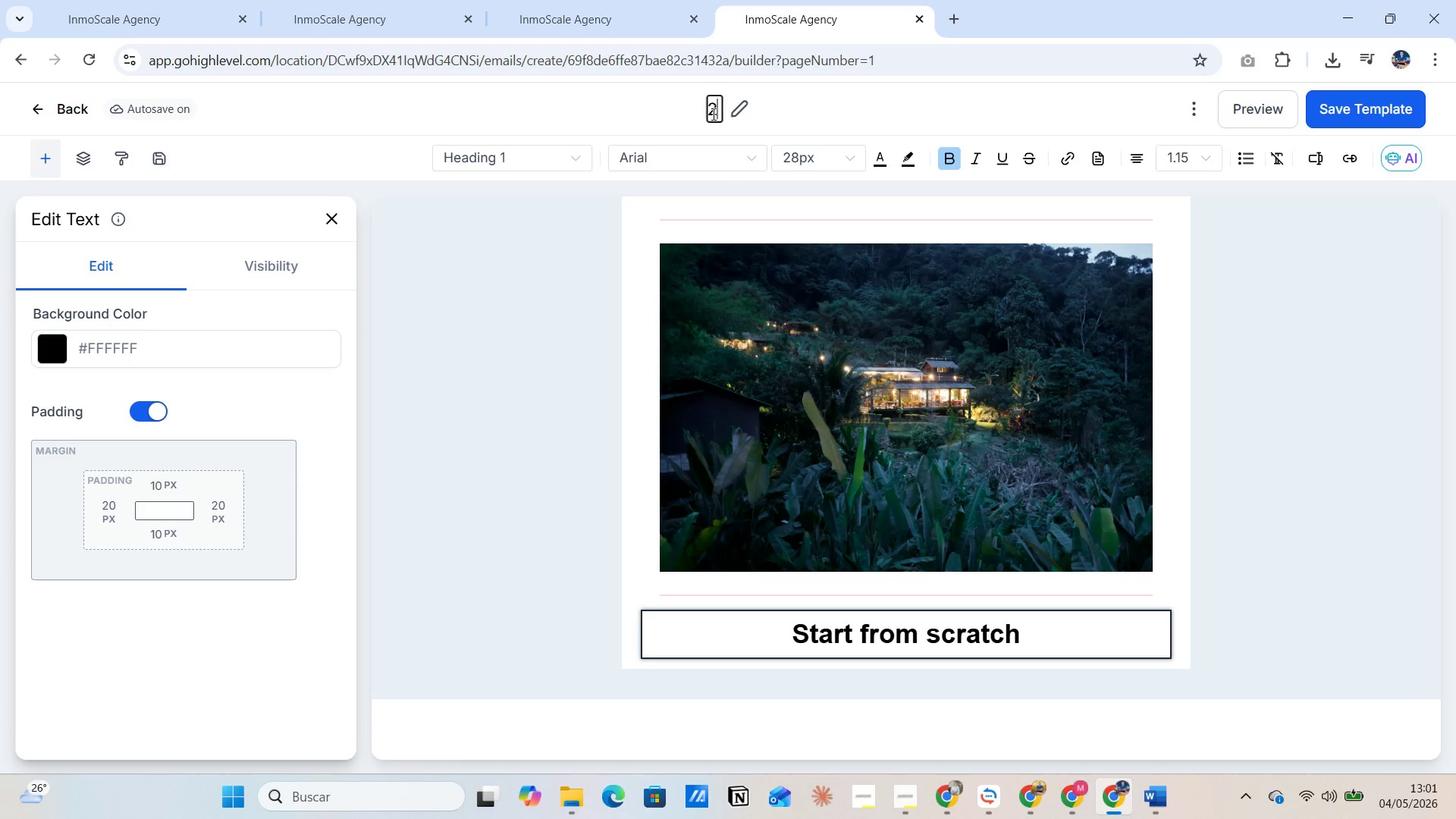 
key(Space)
 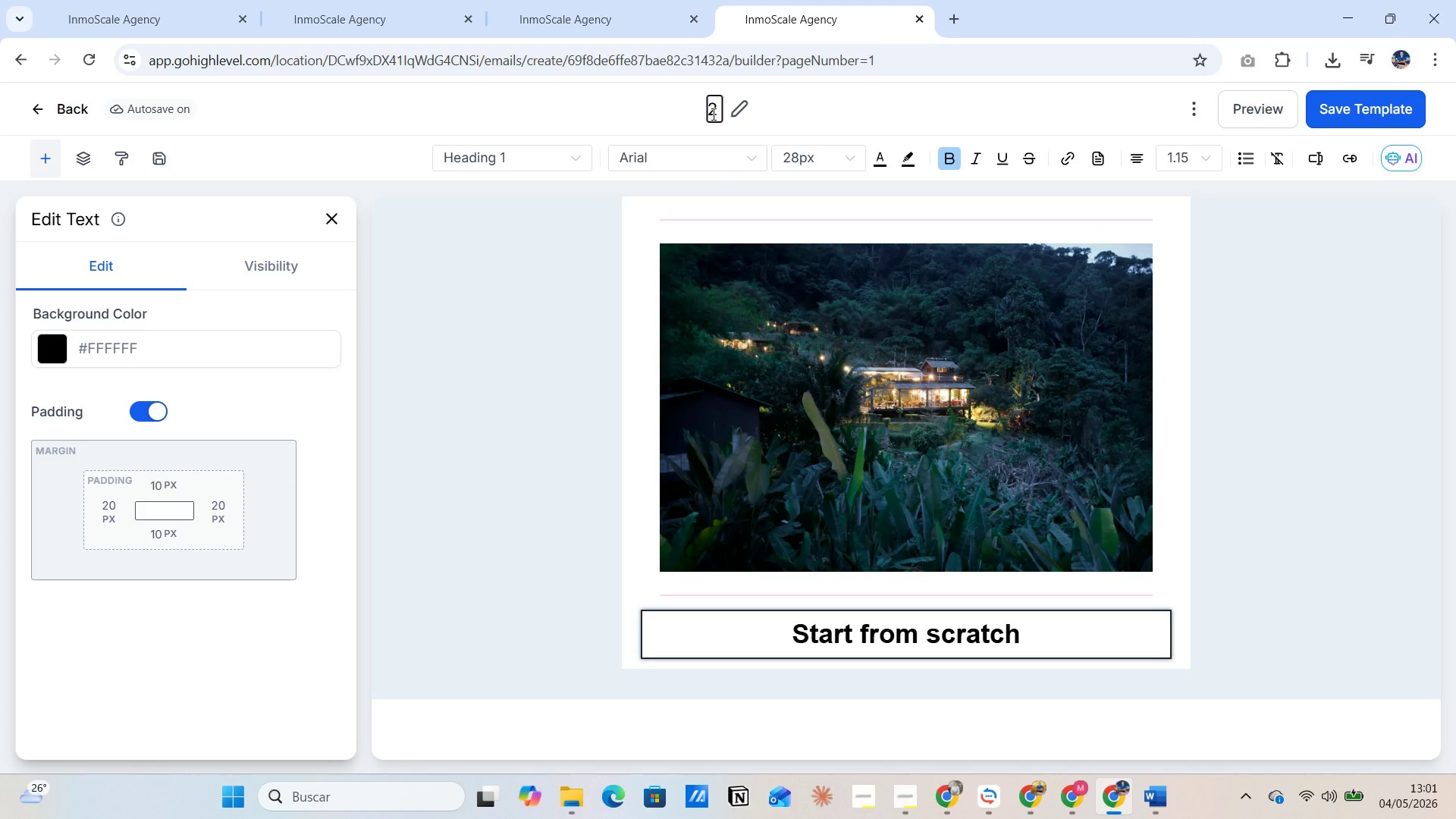 
key(Control+V)
 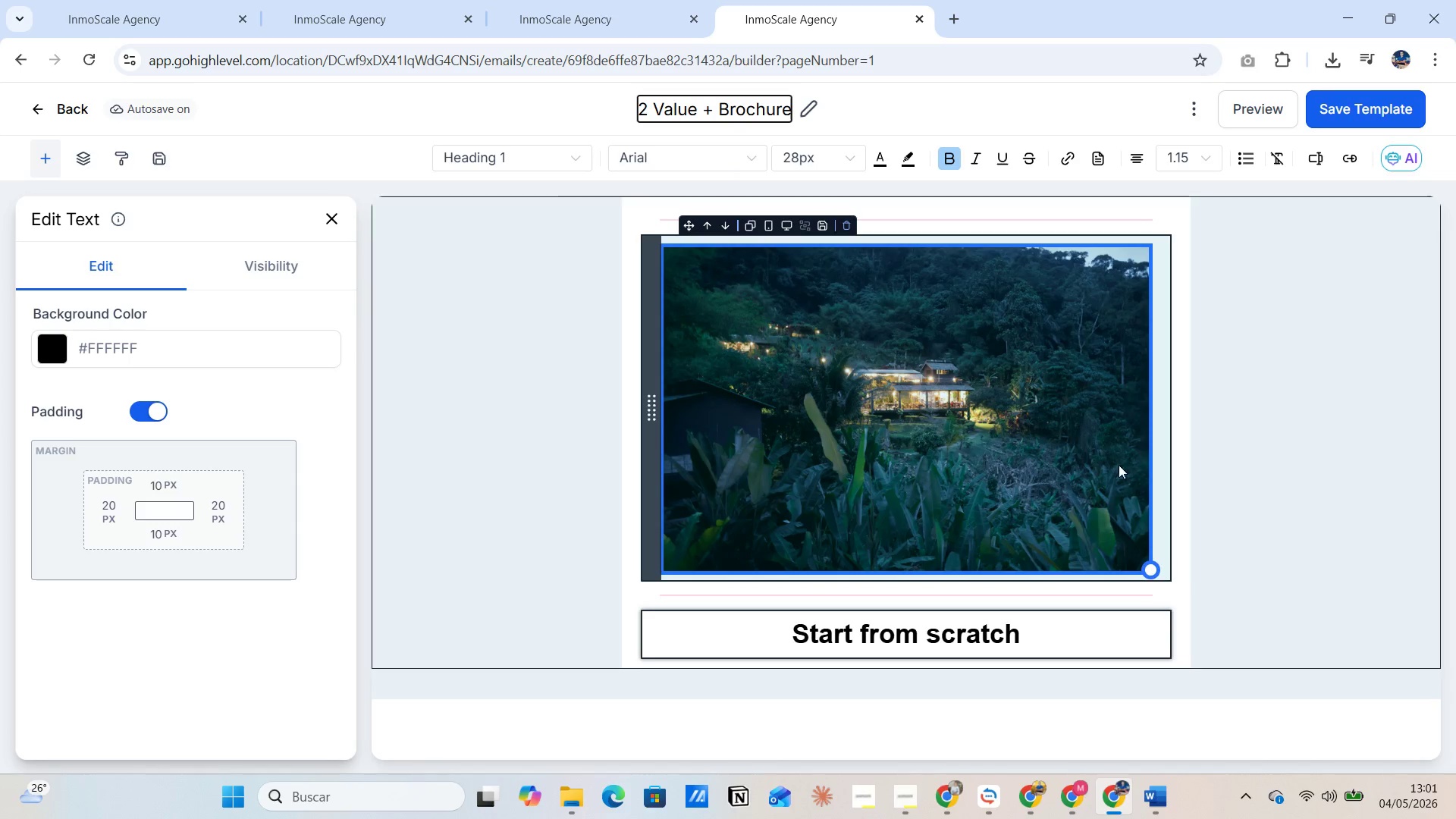 
left_click([1222, 497])
 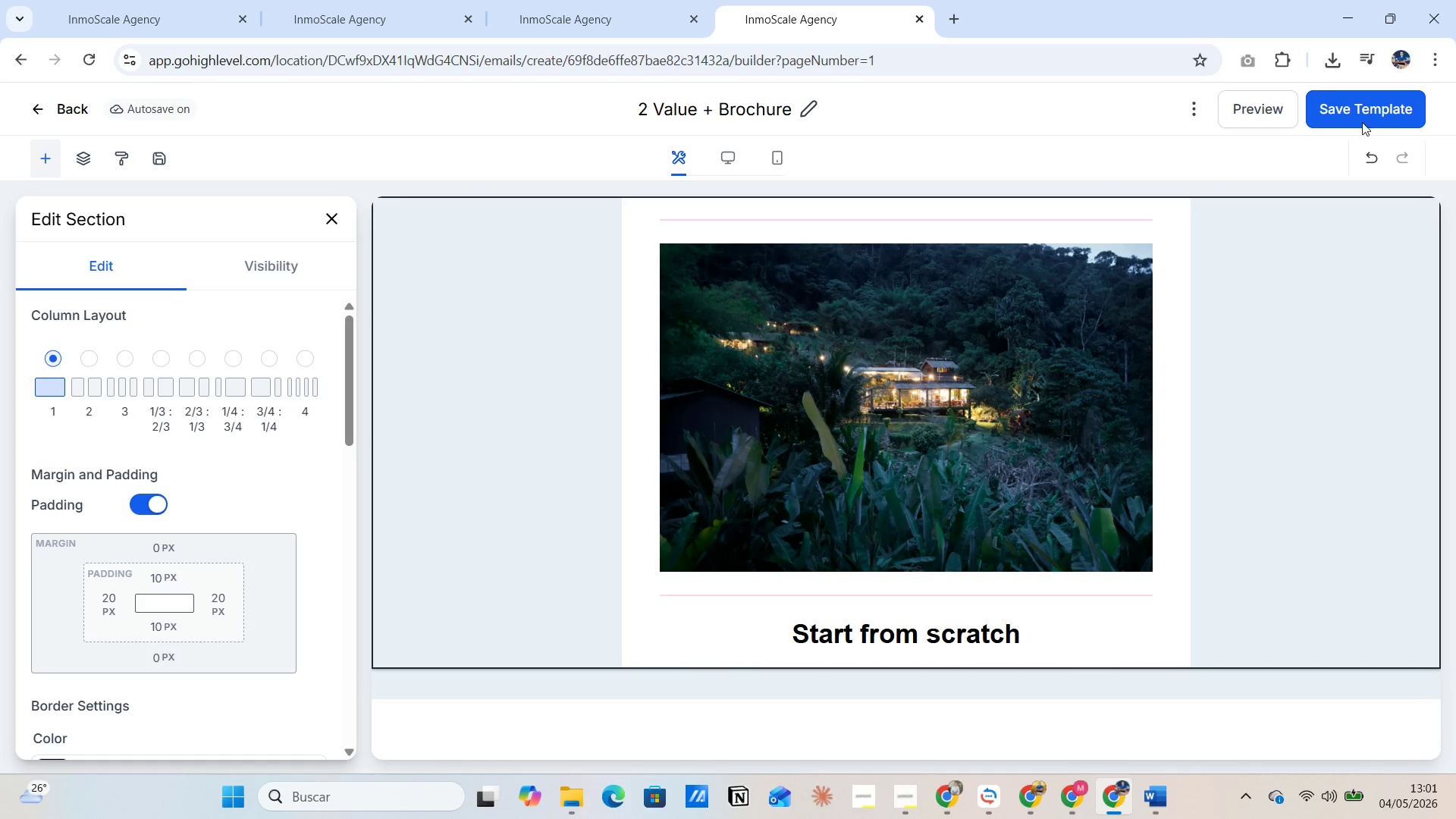 
left_click([1363, 116])
 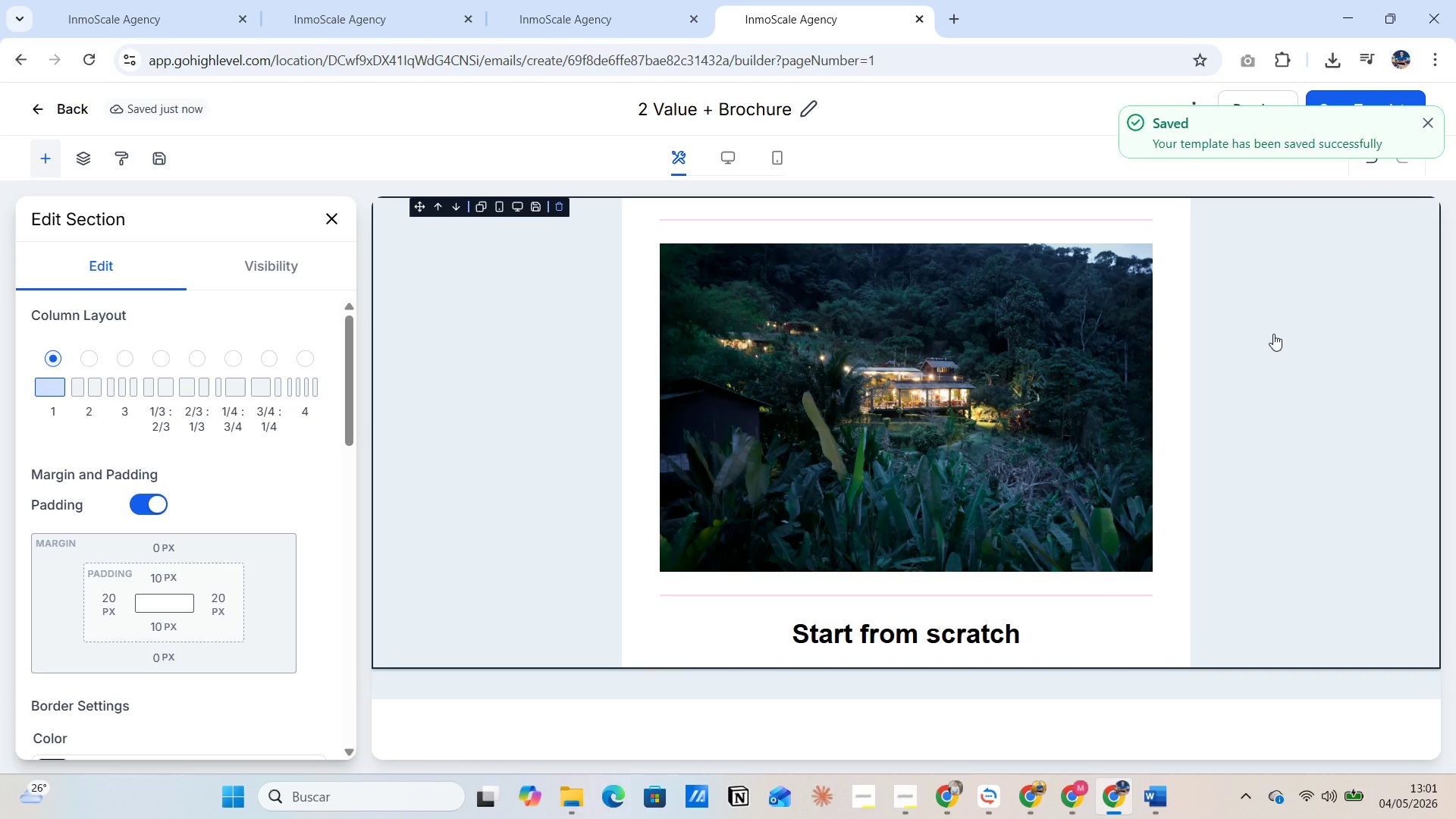 
left_click([1268, 345])
 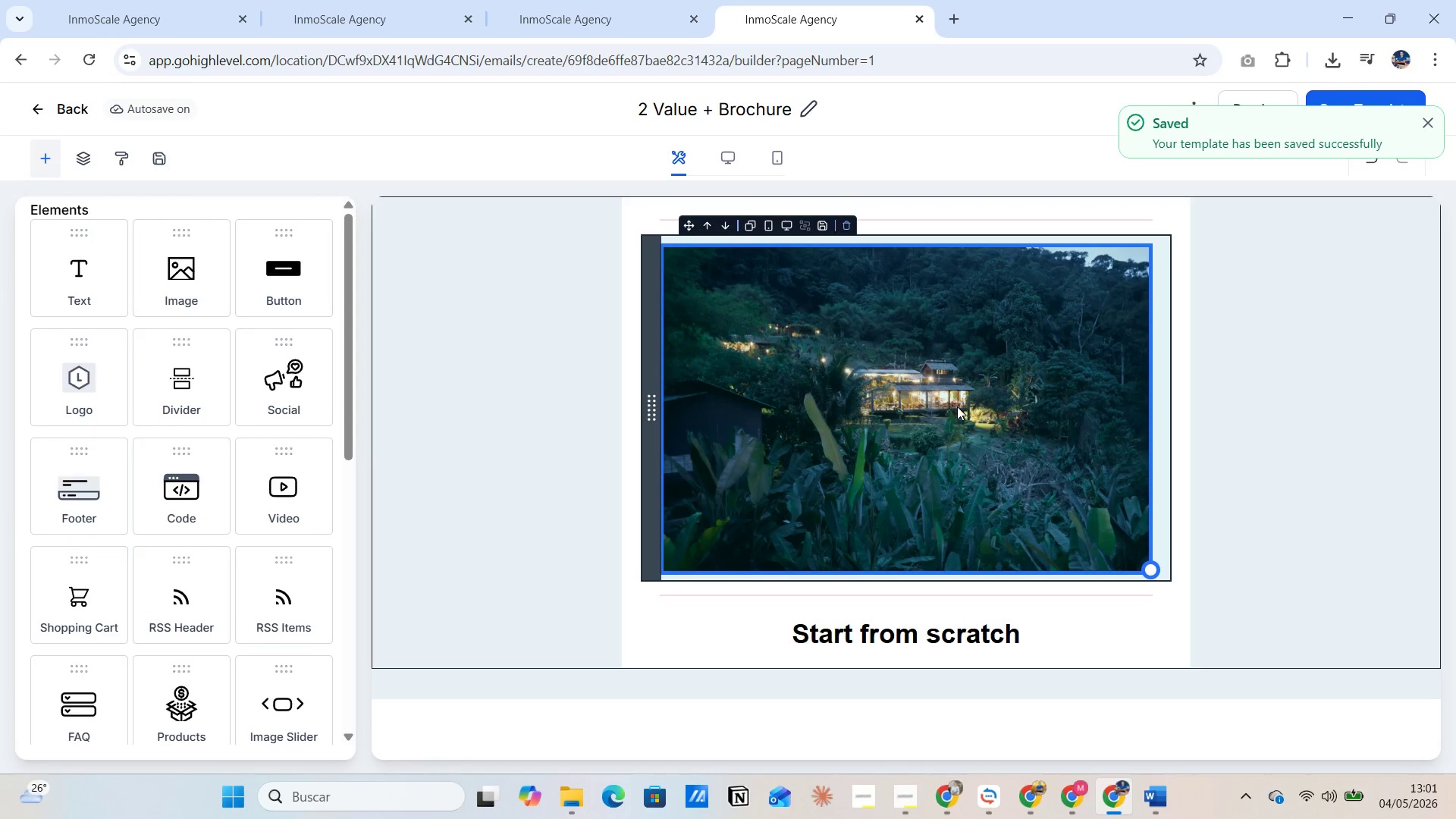 
left_click([957, 406])
 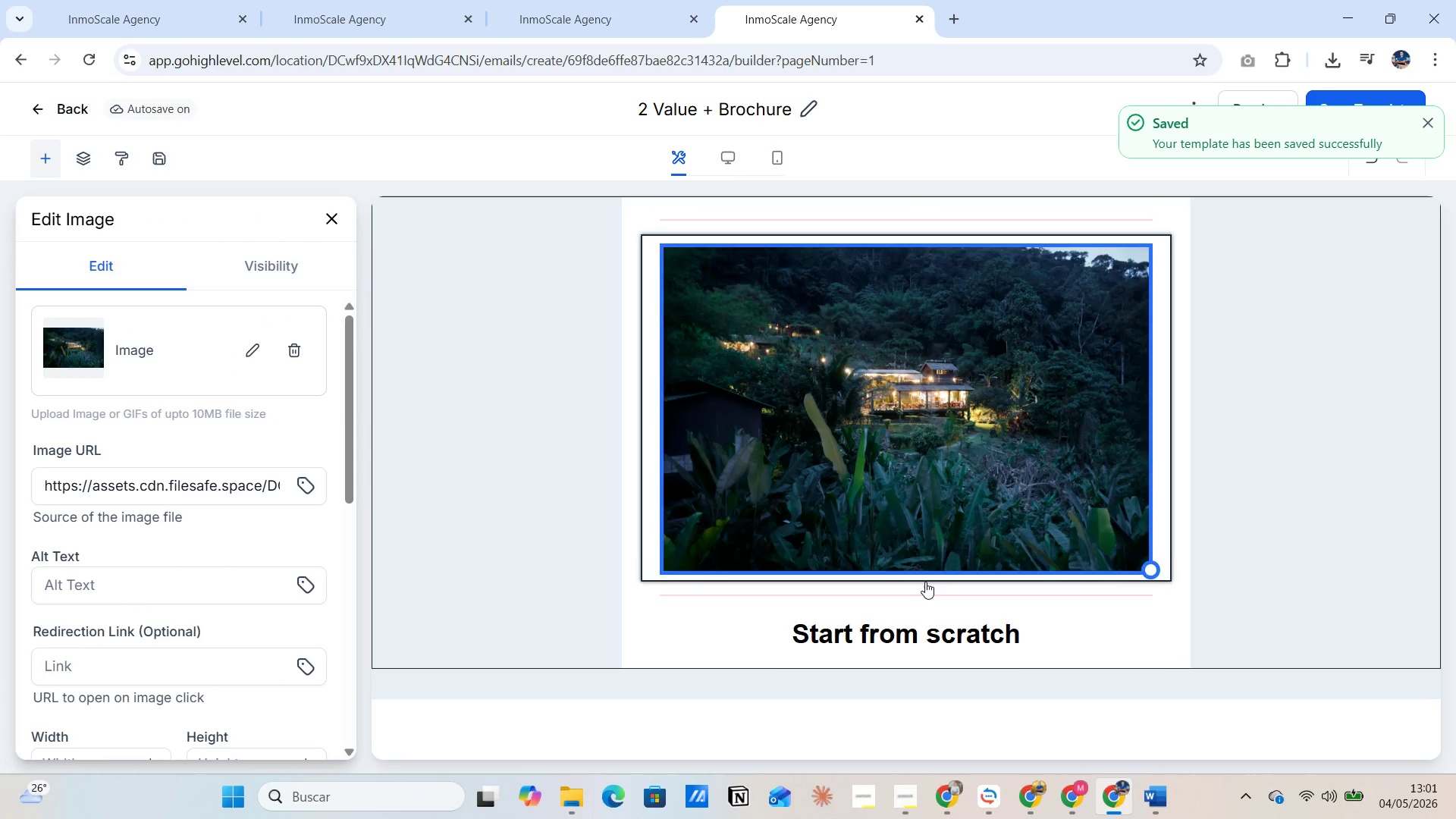 
left_click([921, 625])
 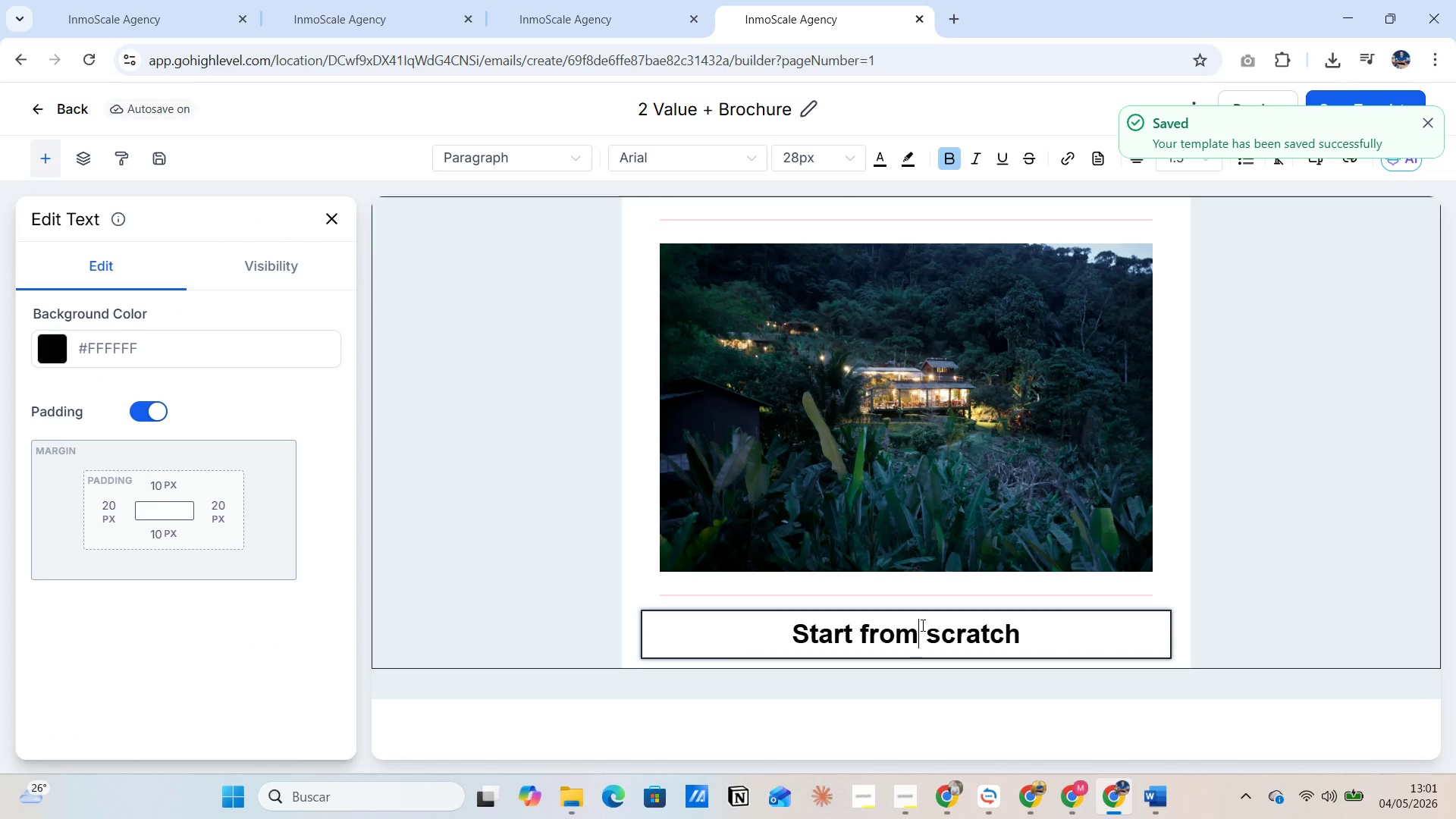 
key(Alt+AltLeft)
 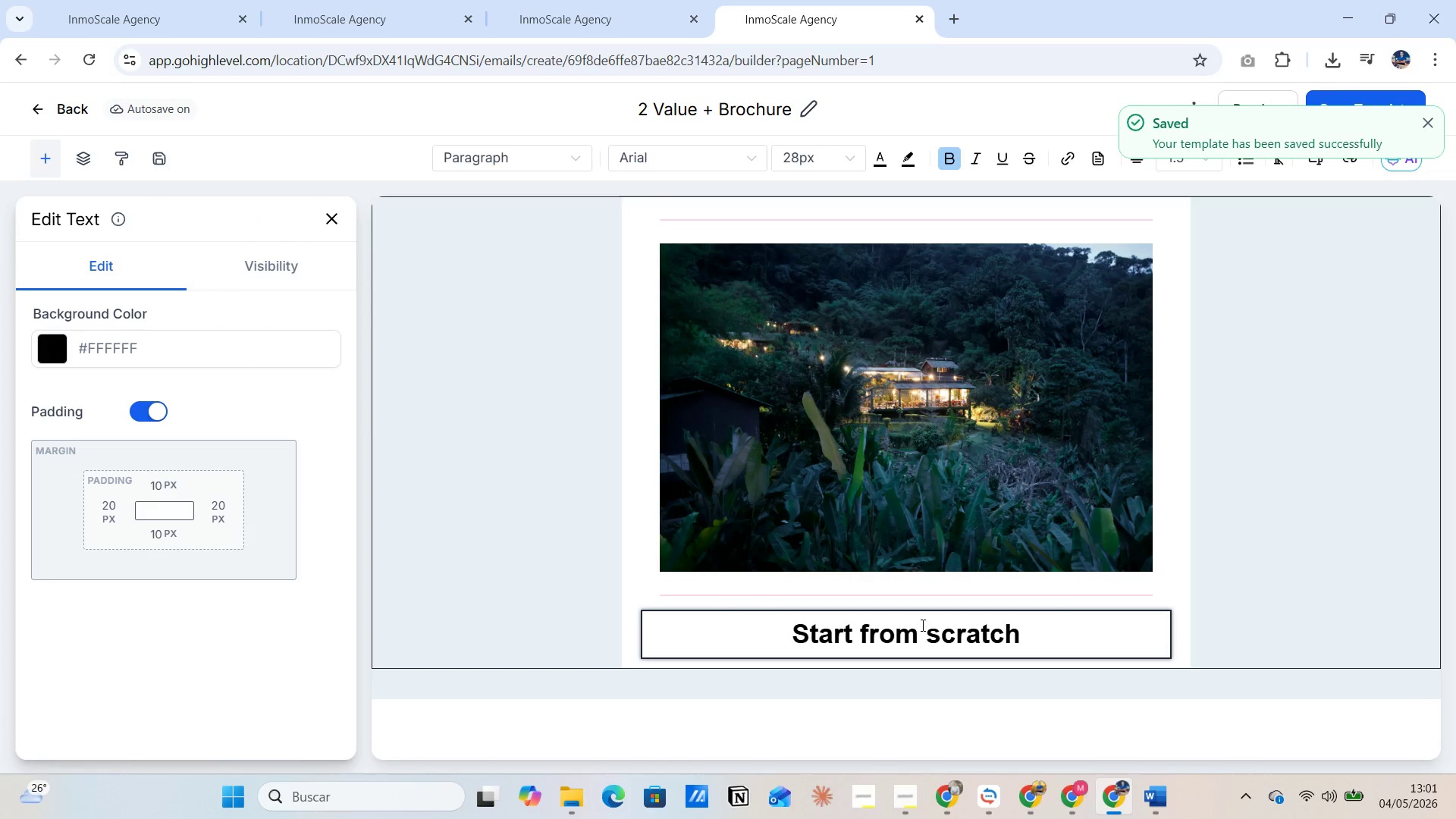 
key(Alt+Tab)
 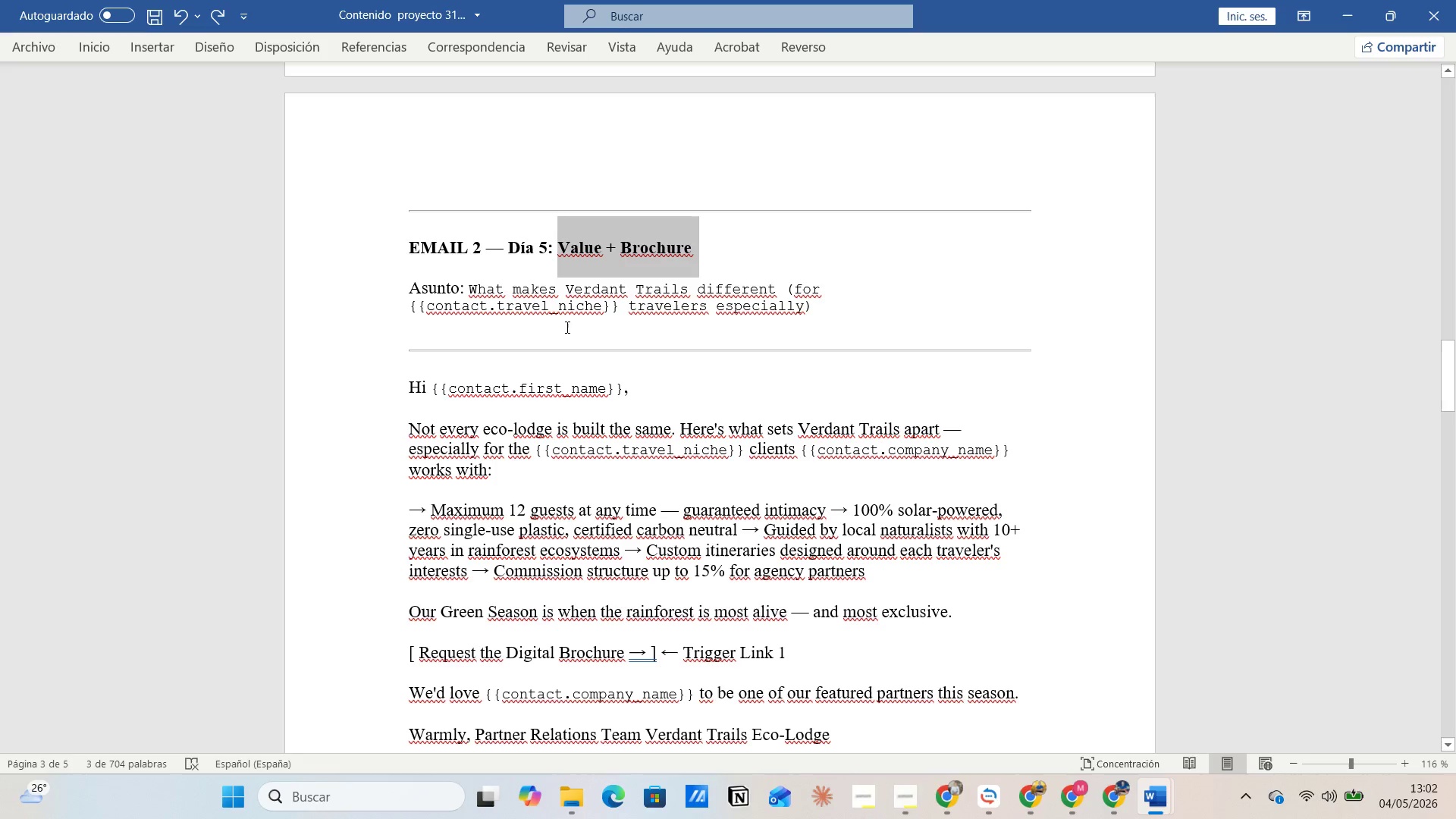 
wait(5.38)
 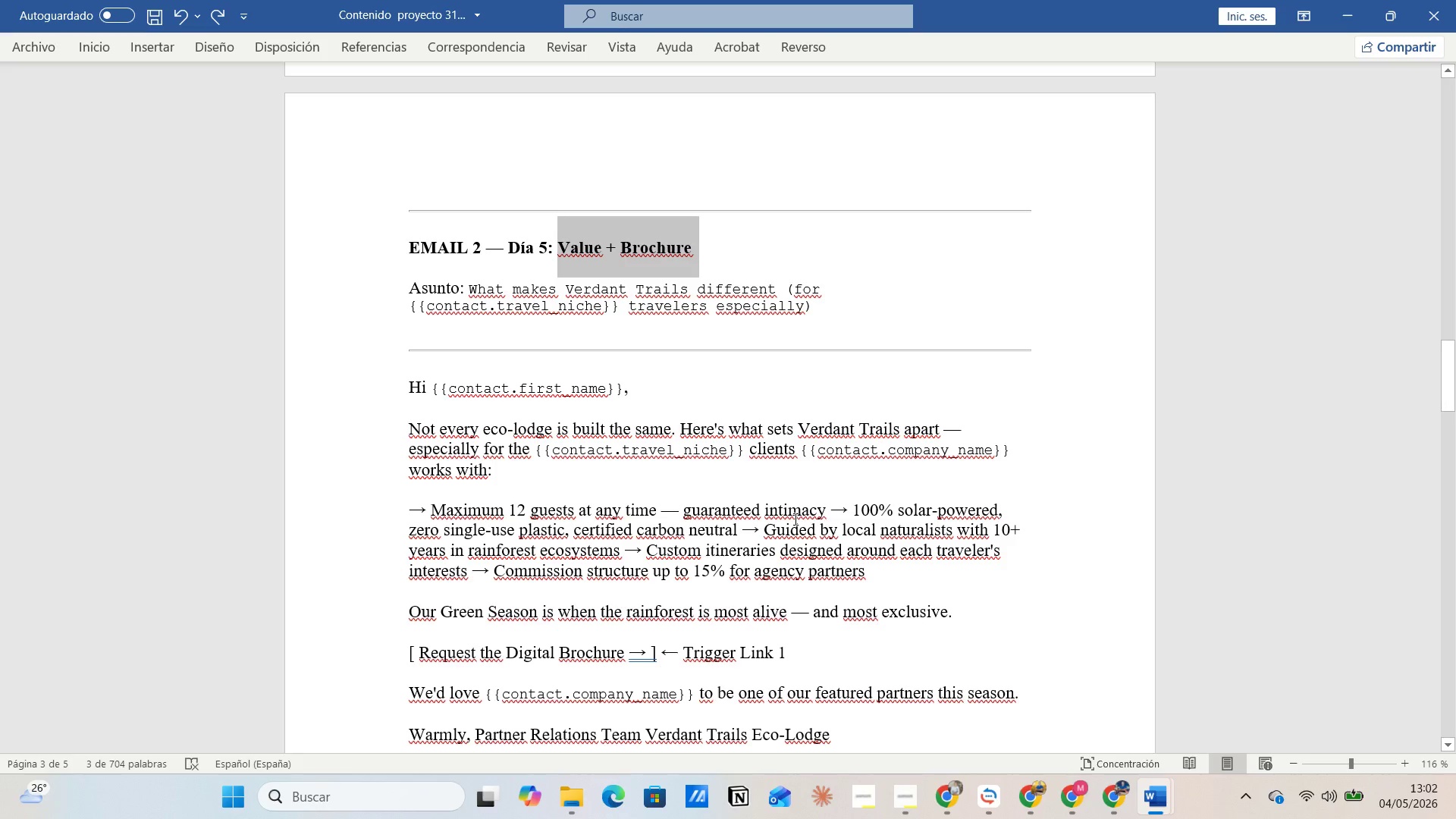 
left_click_drag(start_coordinate=[474, 287], to_coordinate=[732, 287])
 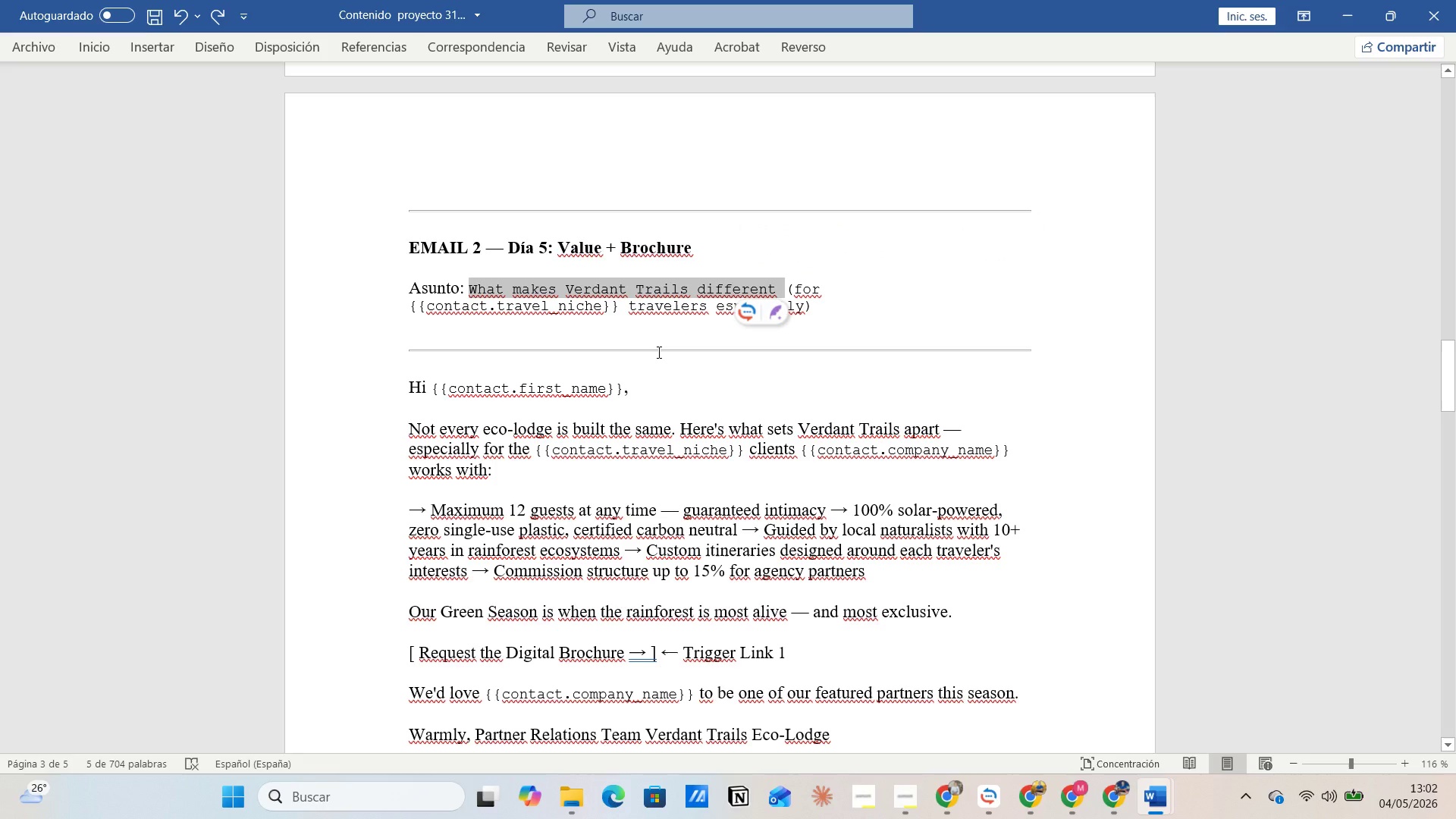 
key(Control+C)
 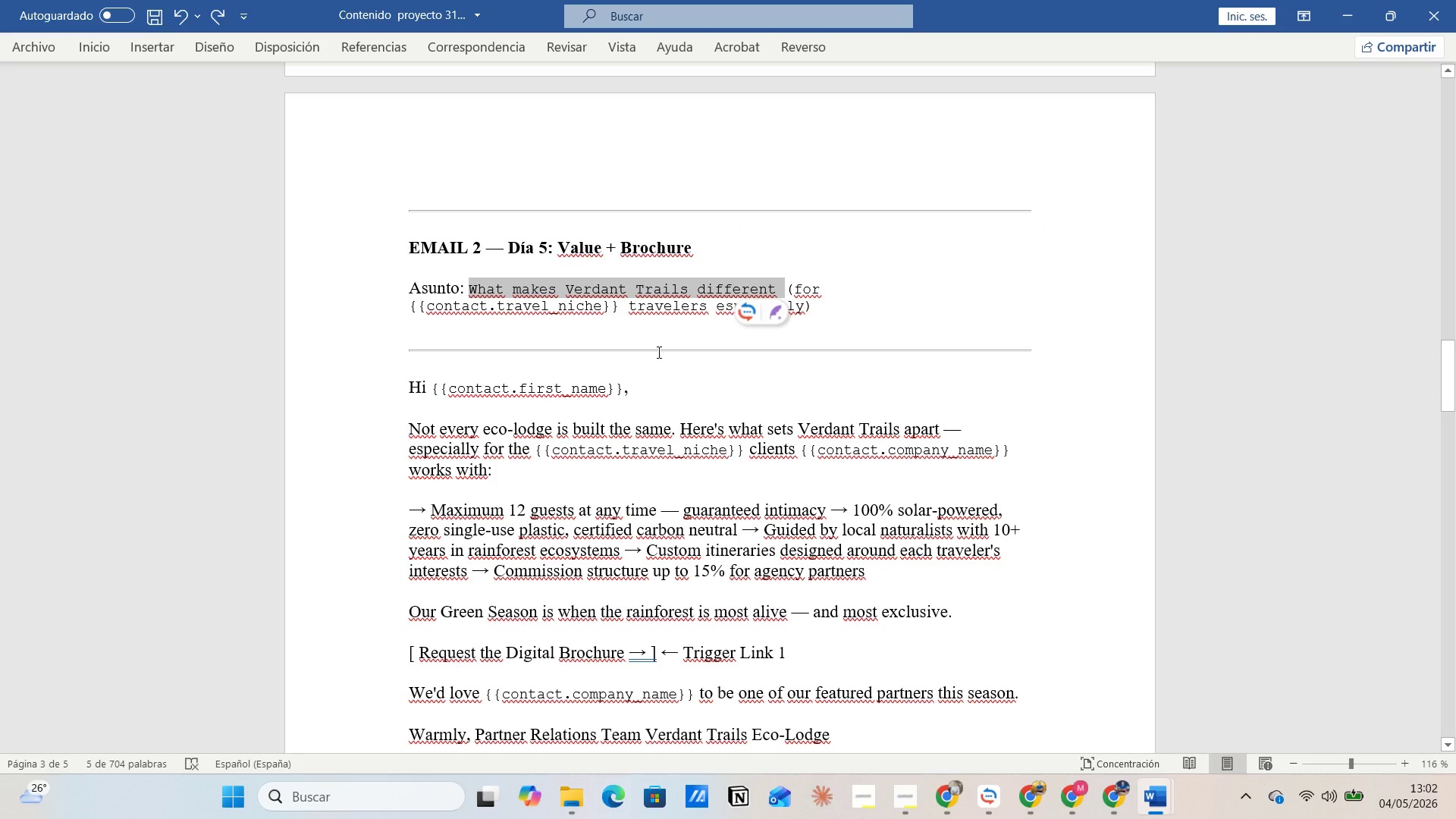 
key(Alt+AltLeft)
 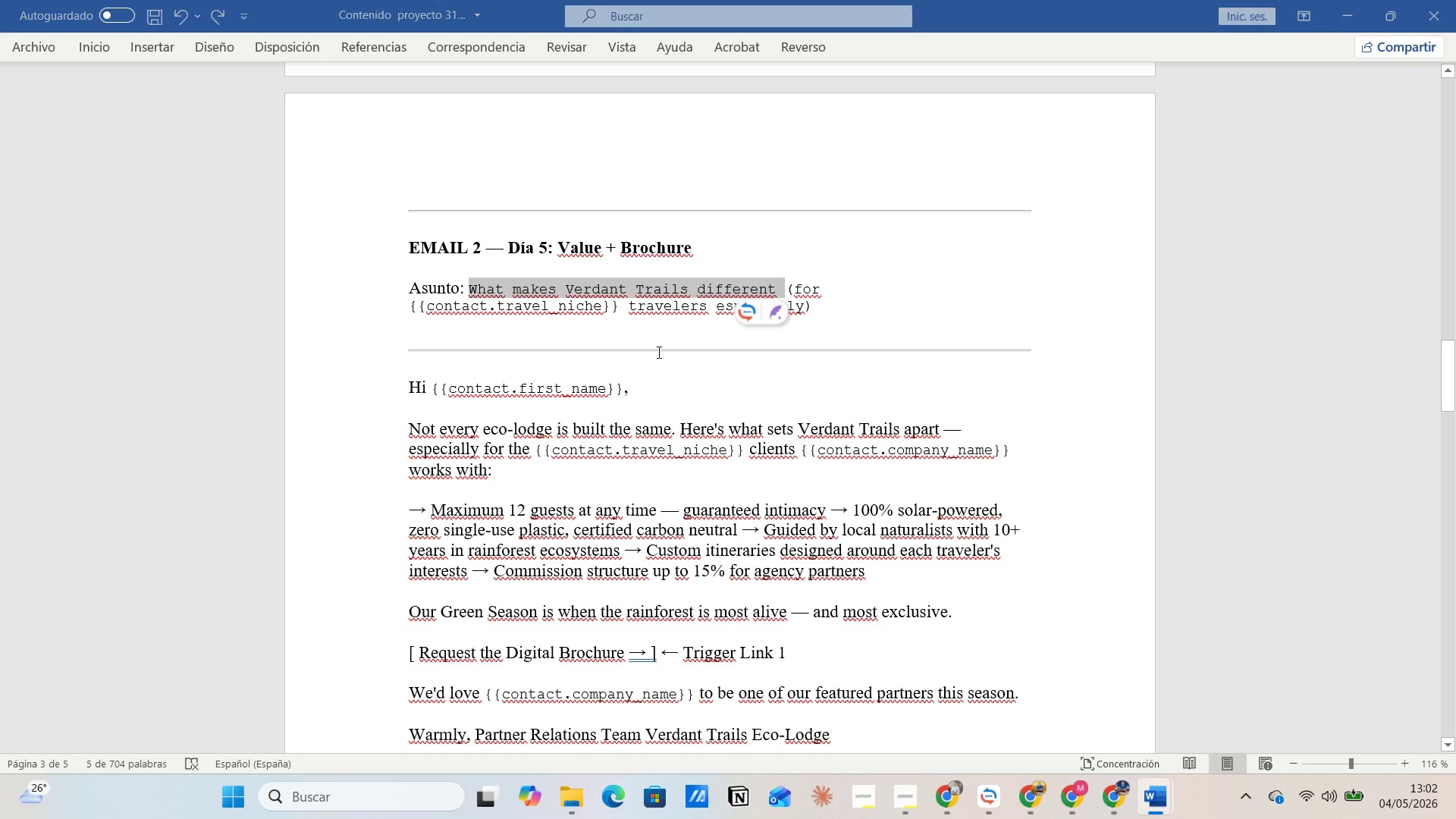 
key(Alt+Tab)
 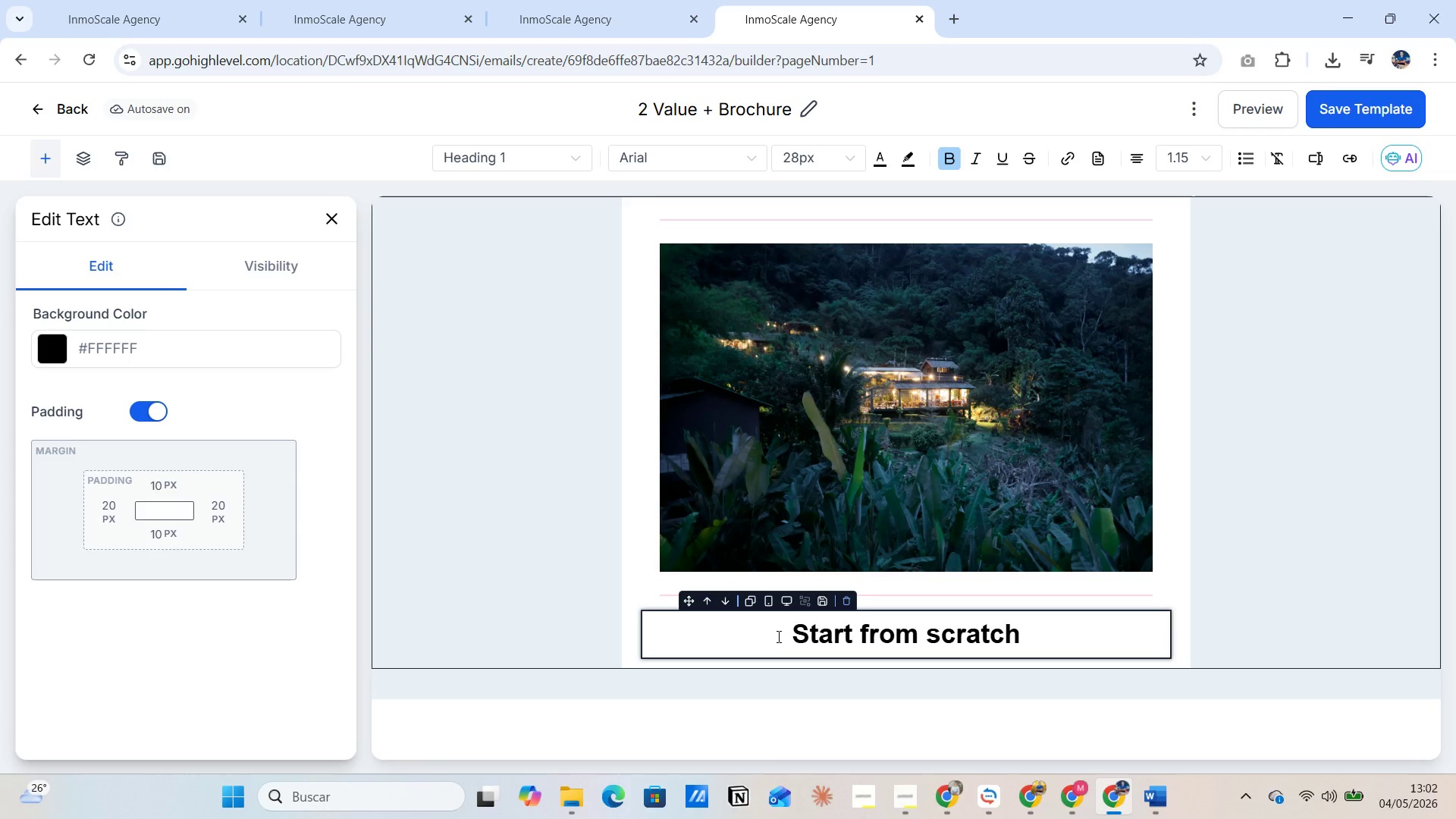 
left_click_drag(start_coordinate=[777, 635], to_coordinate=[1042, 635])
 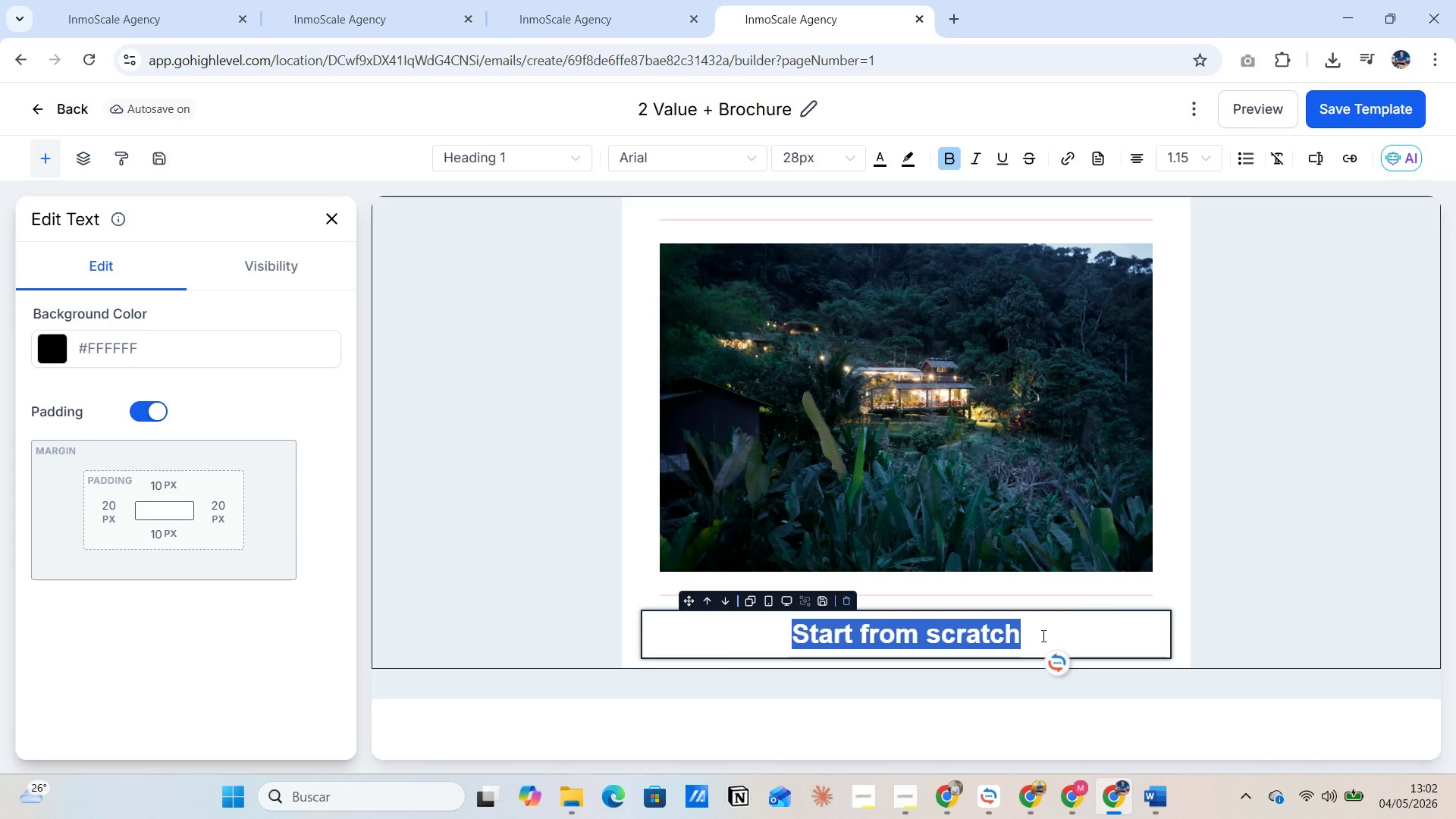 
key(Control+V)
 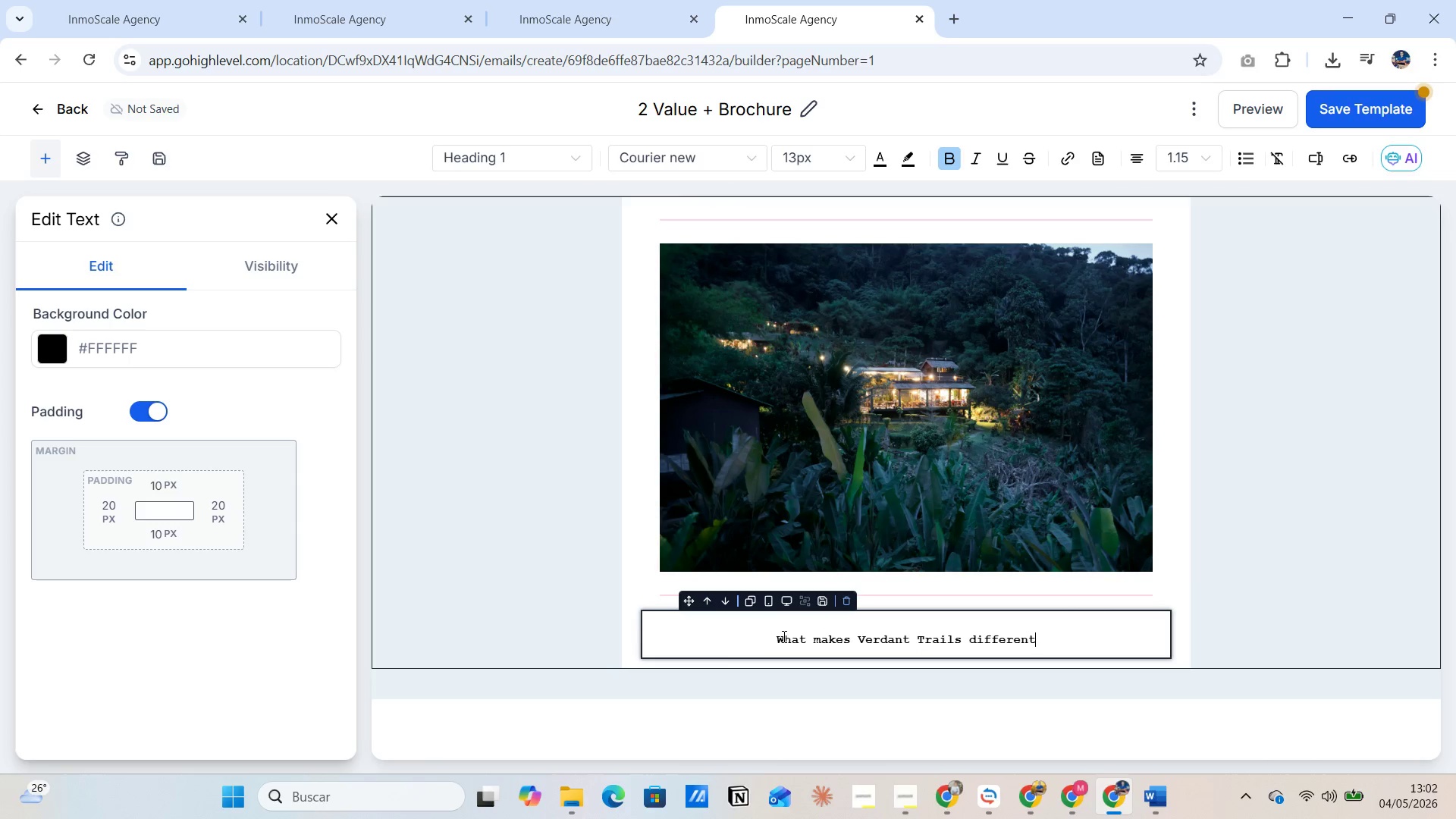 
left_click_drag(start_coordinate=[774, 637], to_coordinate=[1039, 637])
 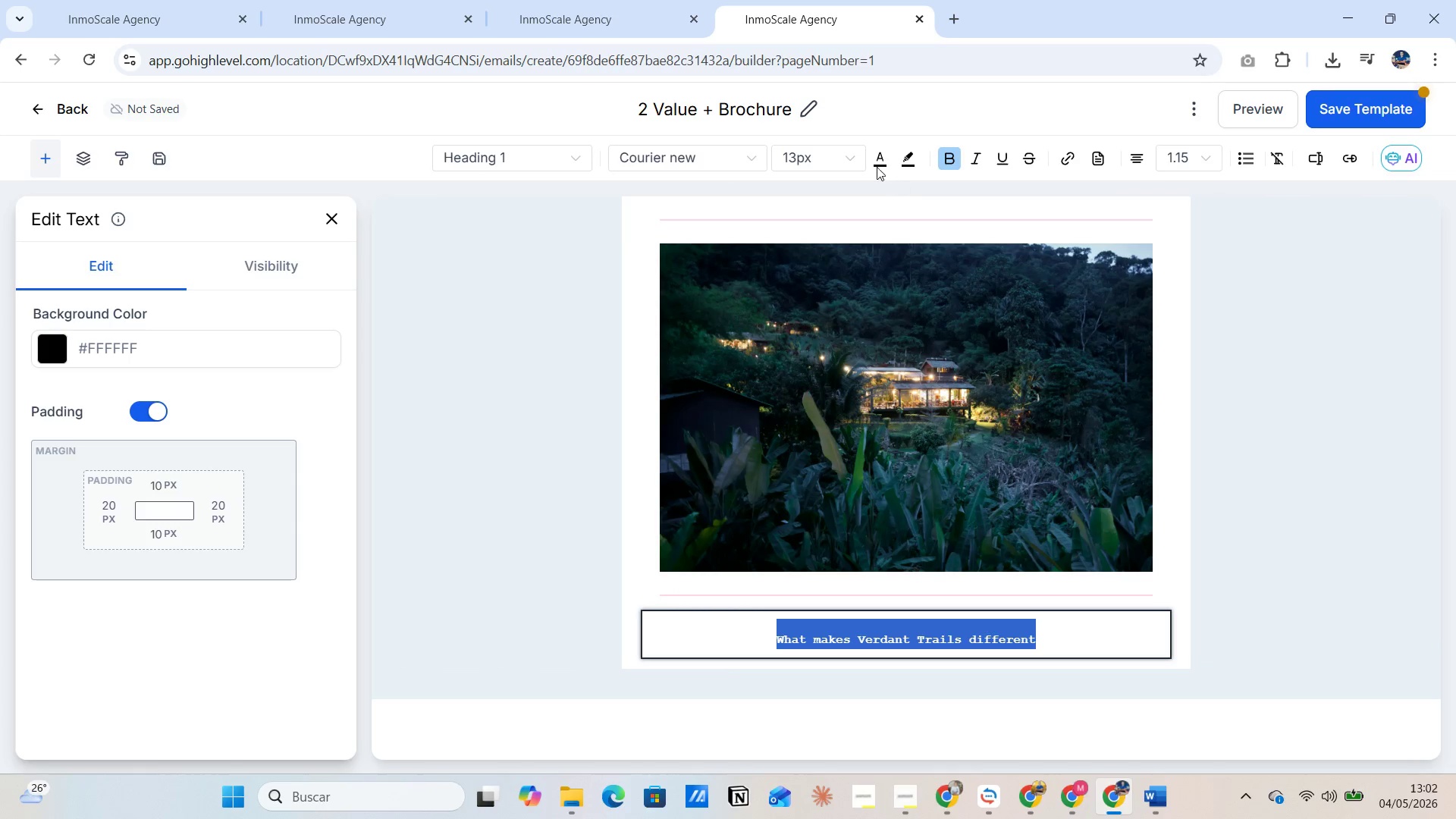 
left_click([859, 158])
 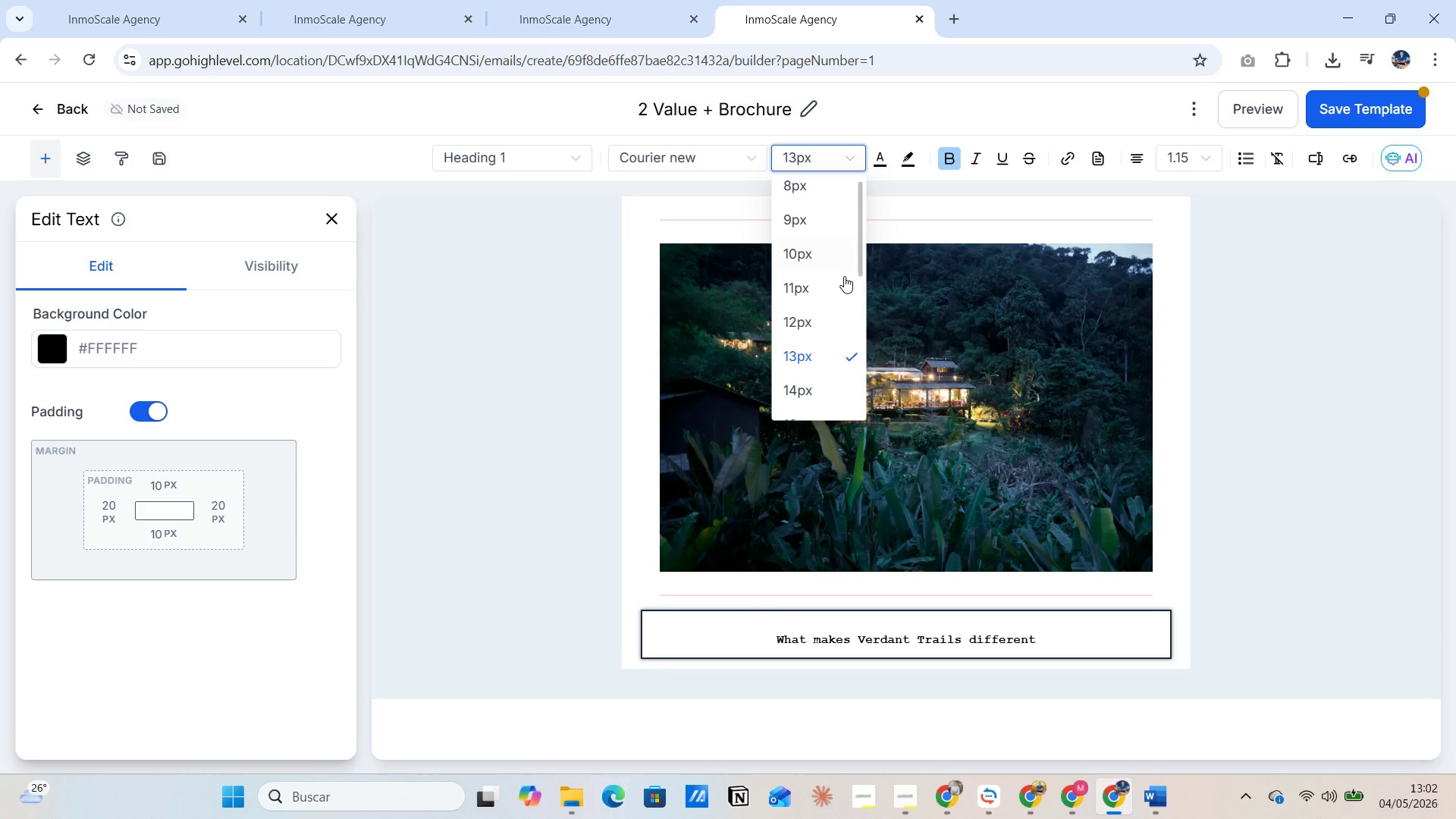 
scroll: coordinate [827, 335], scroll_direction: down, amount: 5.0
 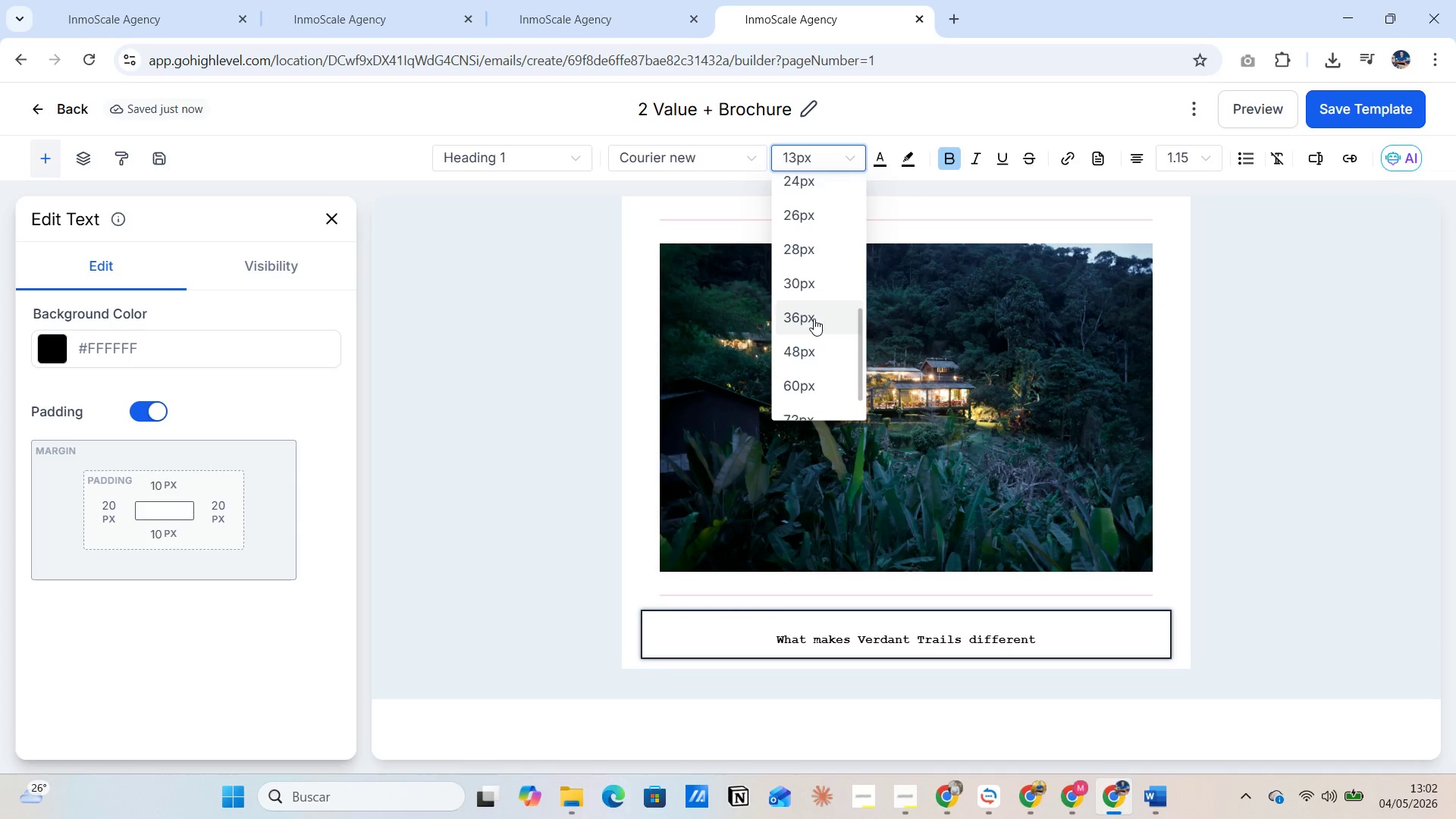 
left_click([814, 318])
 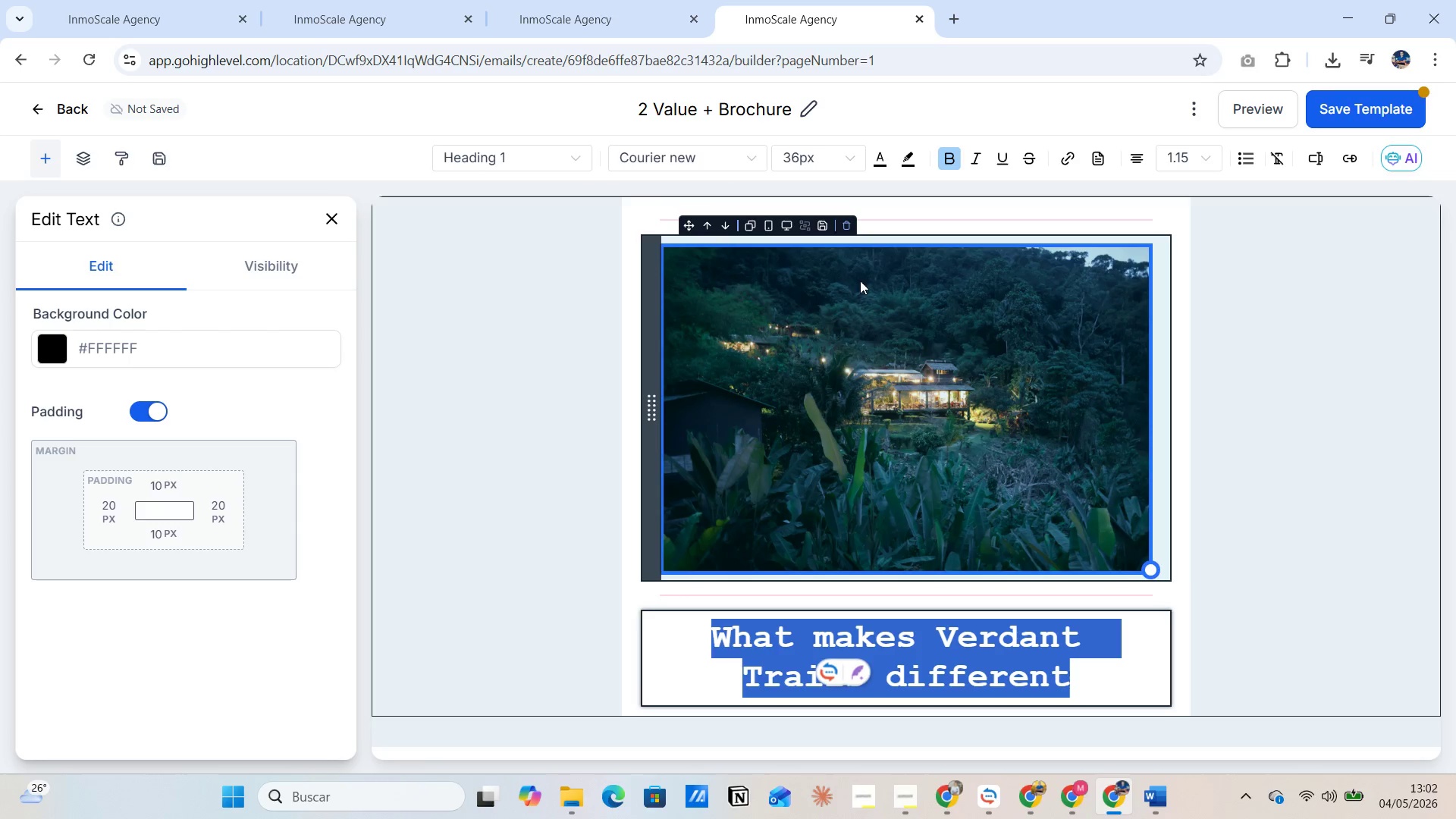 
left_click([846, 150])
 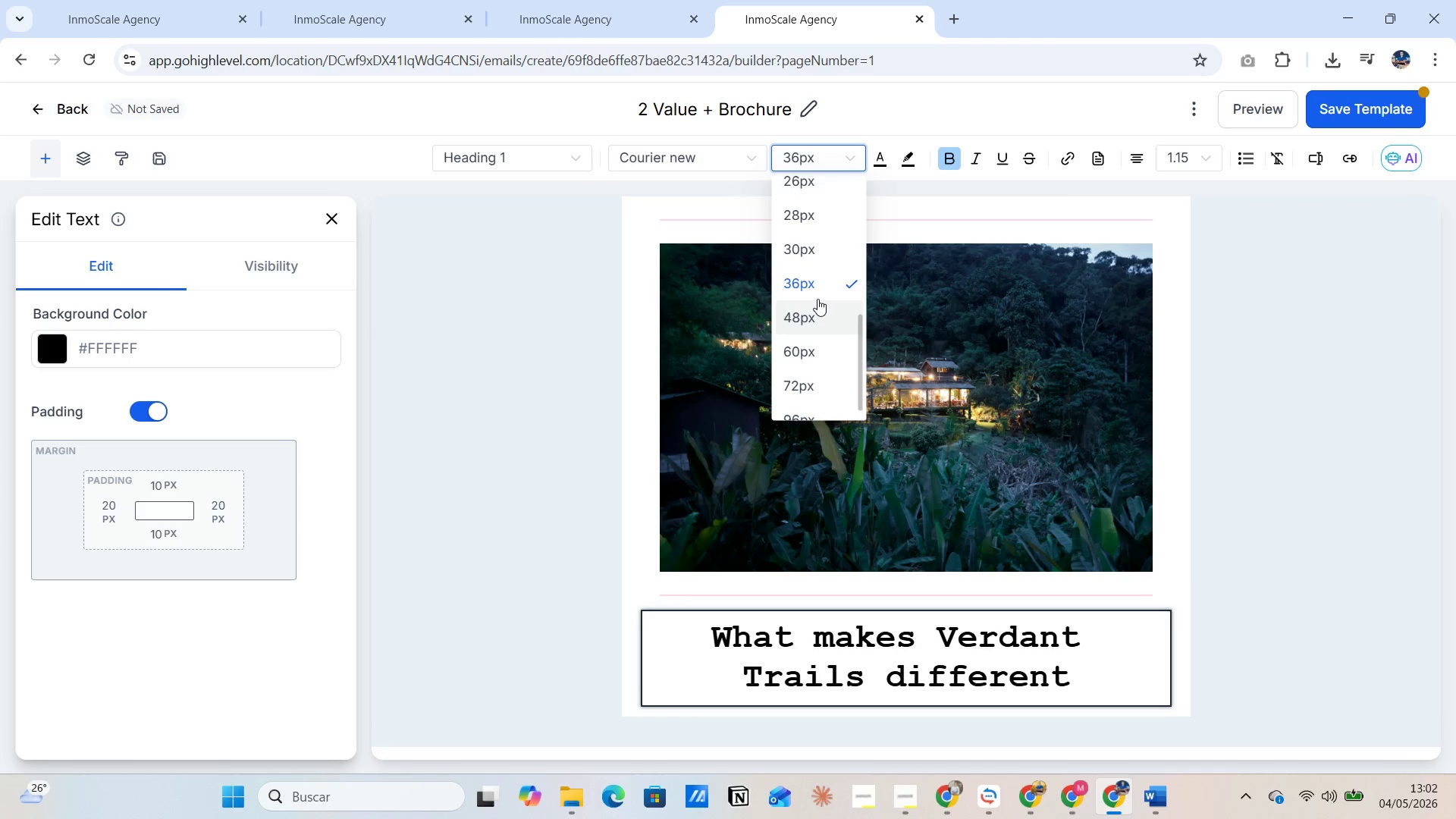 
left_click([812, 251])
 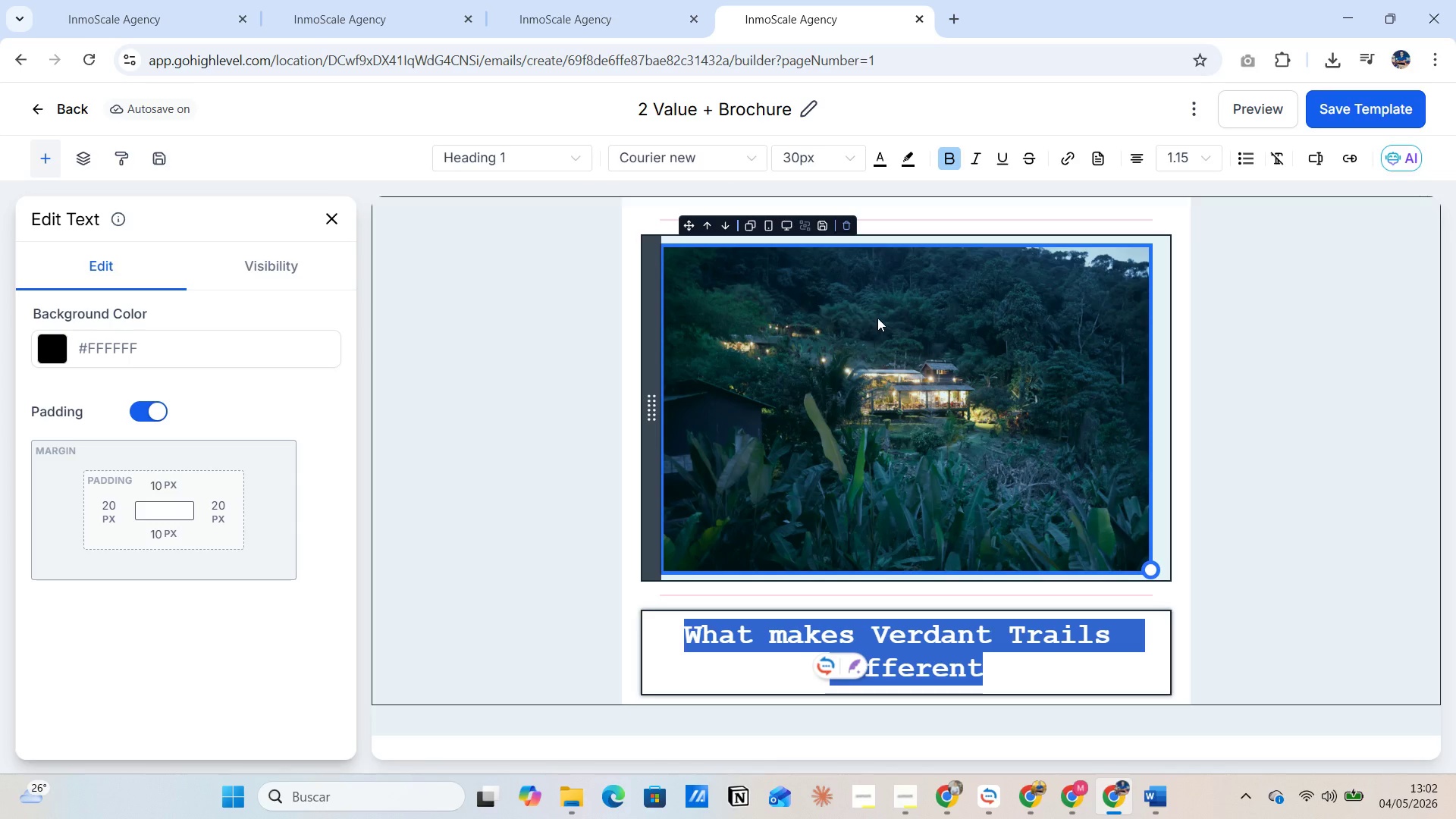 
wait(17.94)
 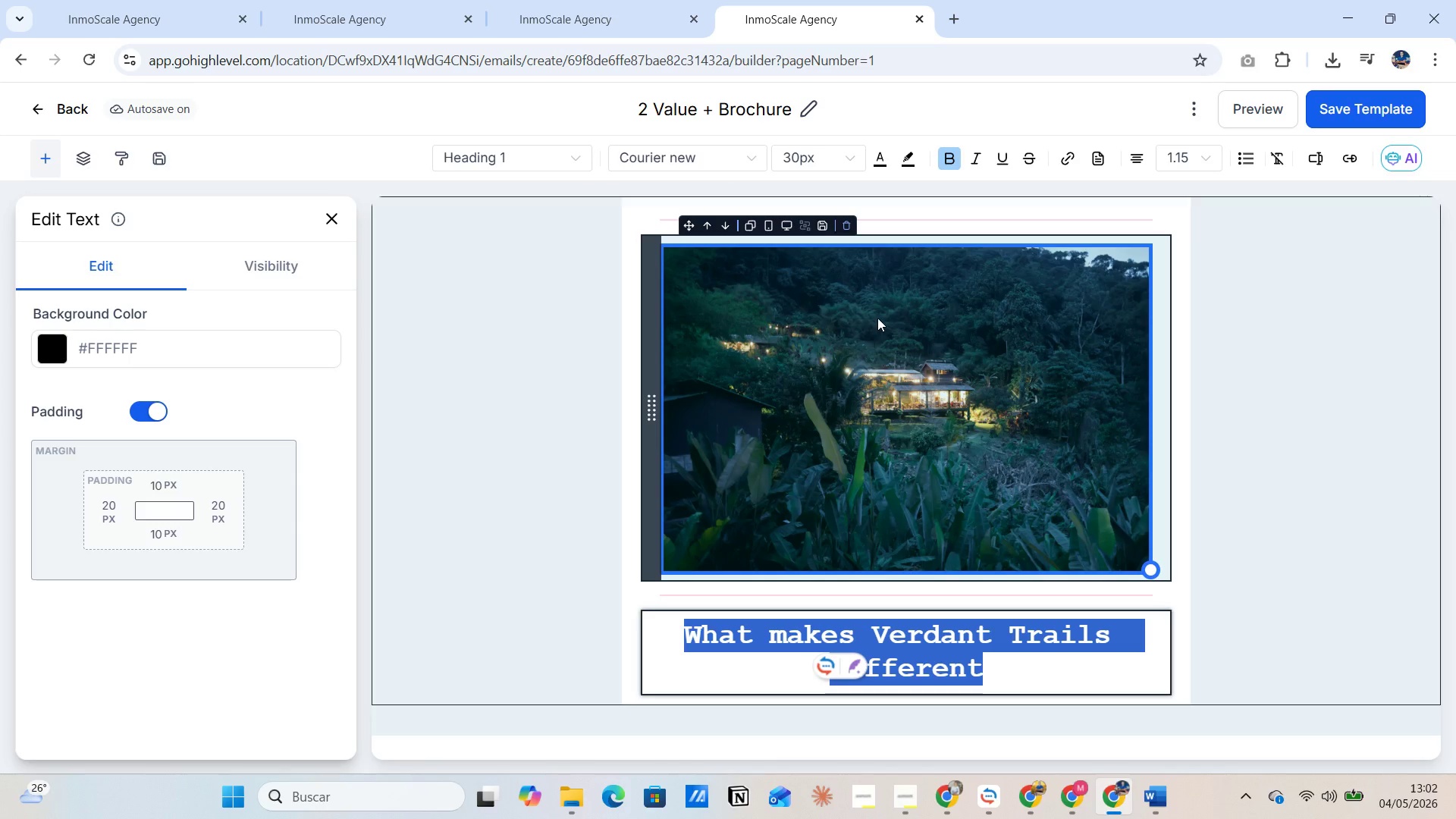 
left_click([996, 667])
 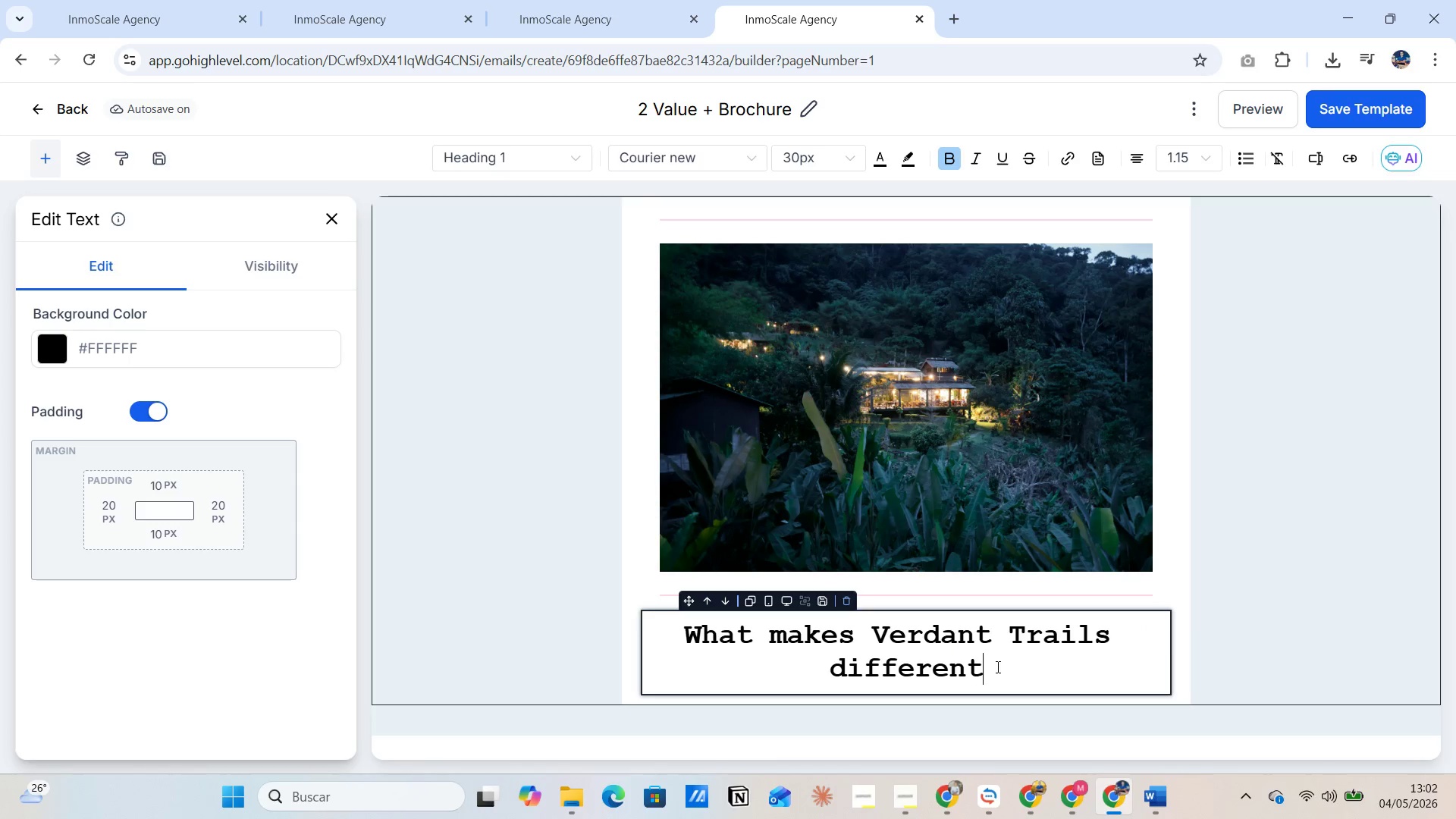 
key(Alt+AltLeft)
 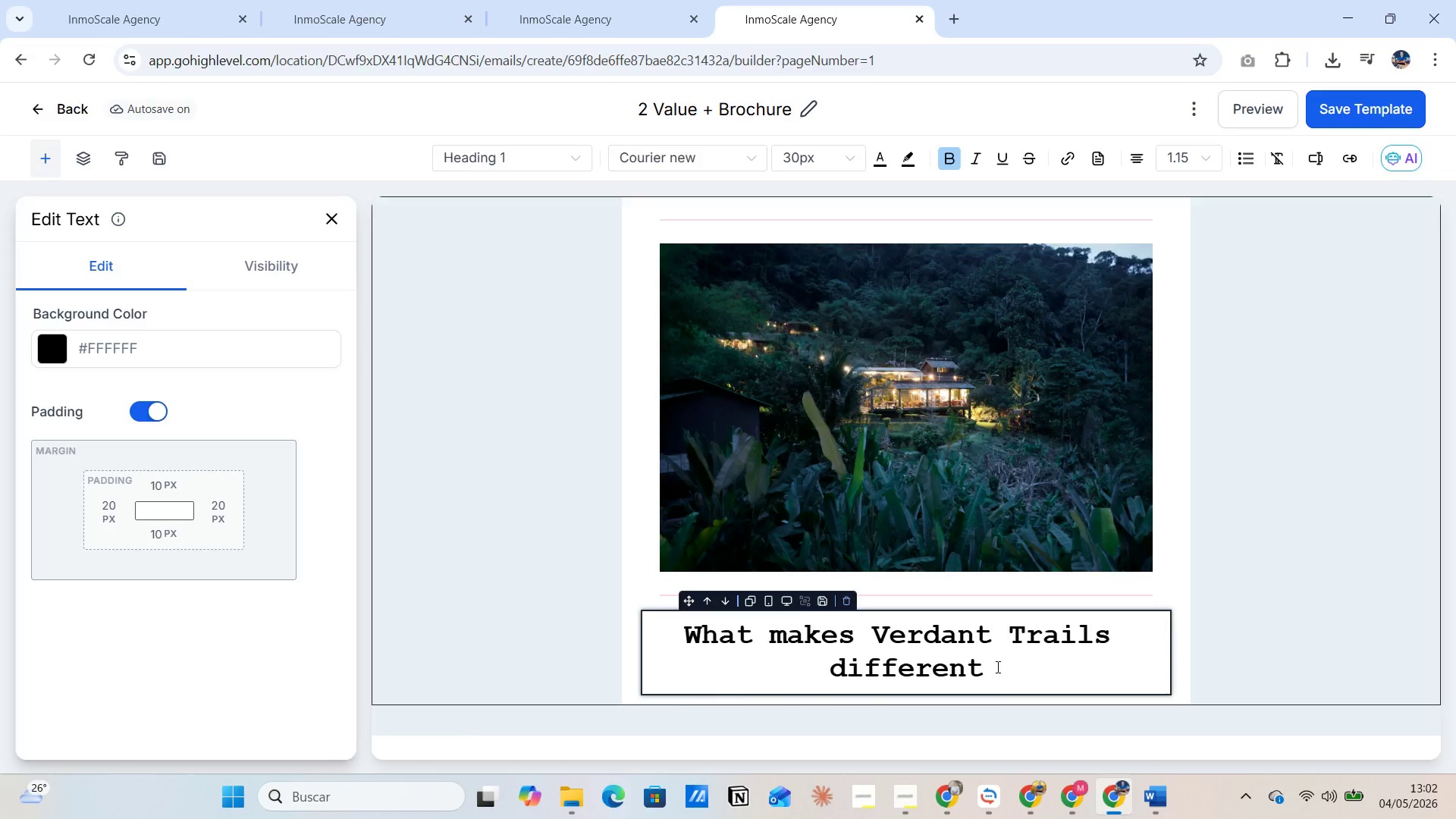 
key(Alt+Tab)
 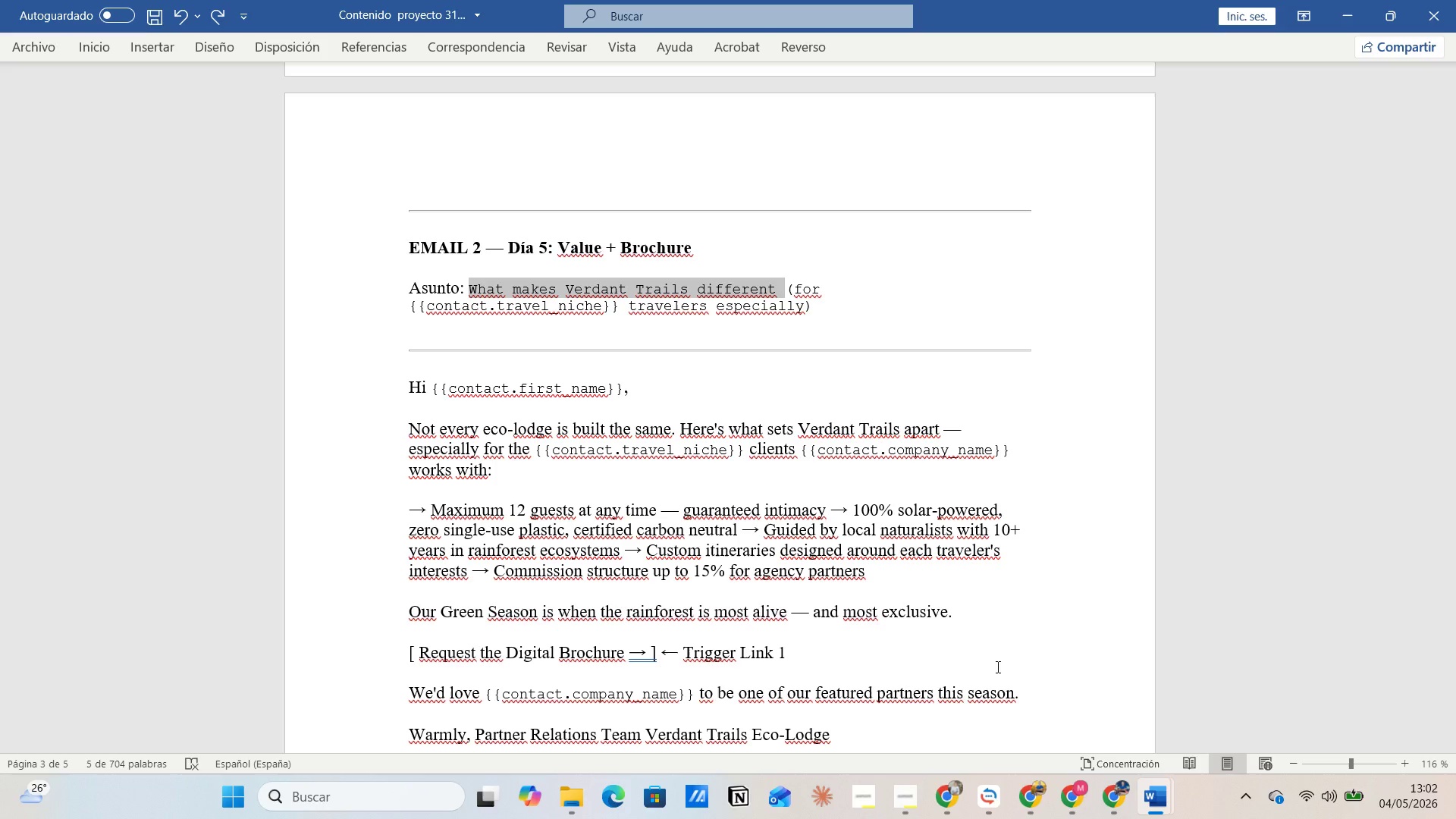 
wait(11.11)
 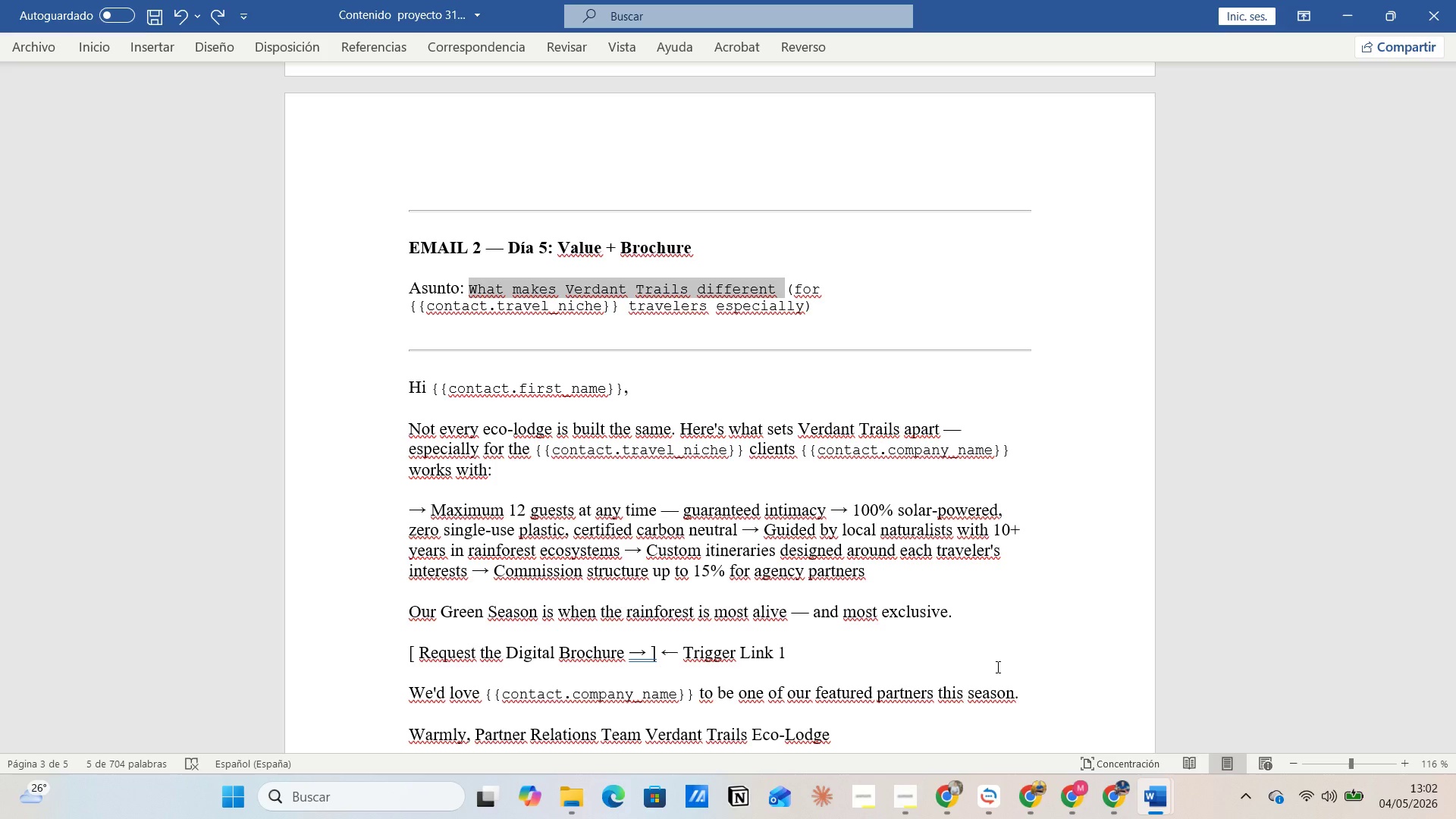 
left_click([805, 312])
 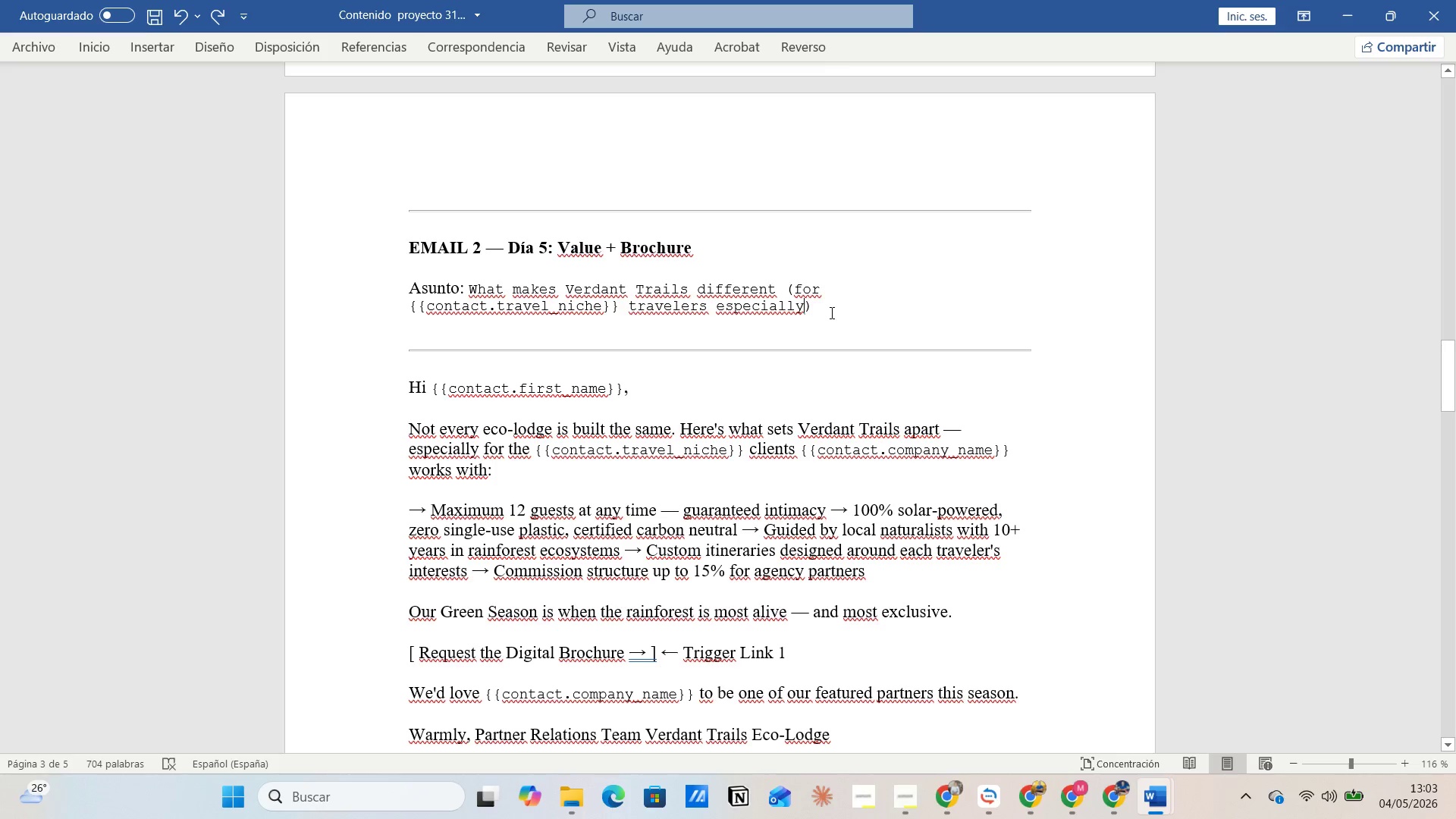 
left_click([826, 310])
 